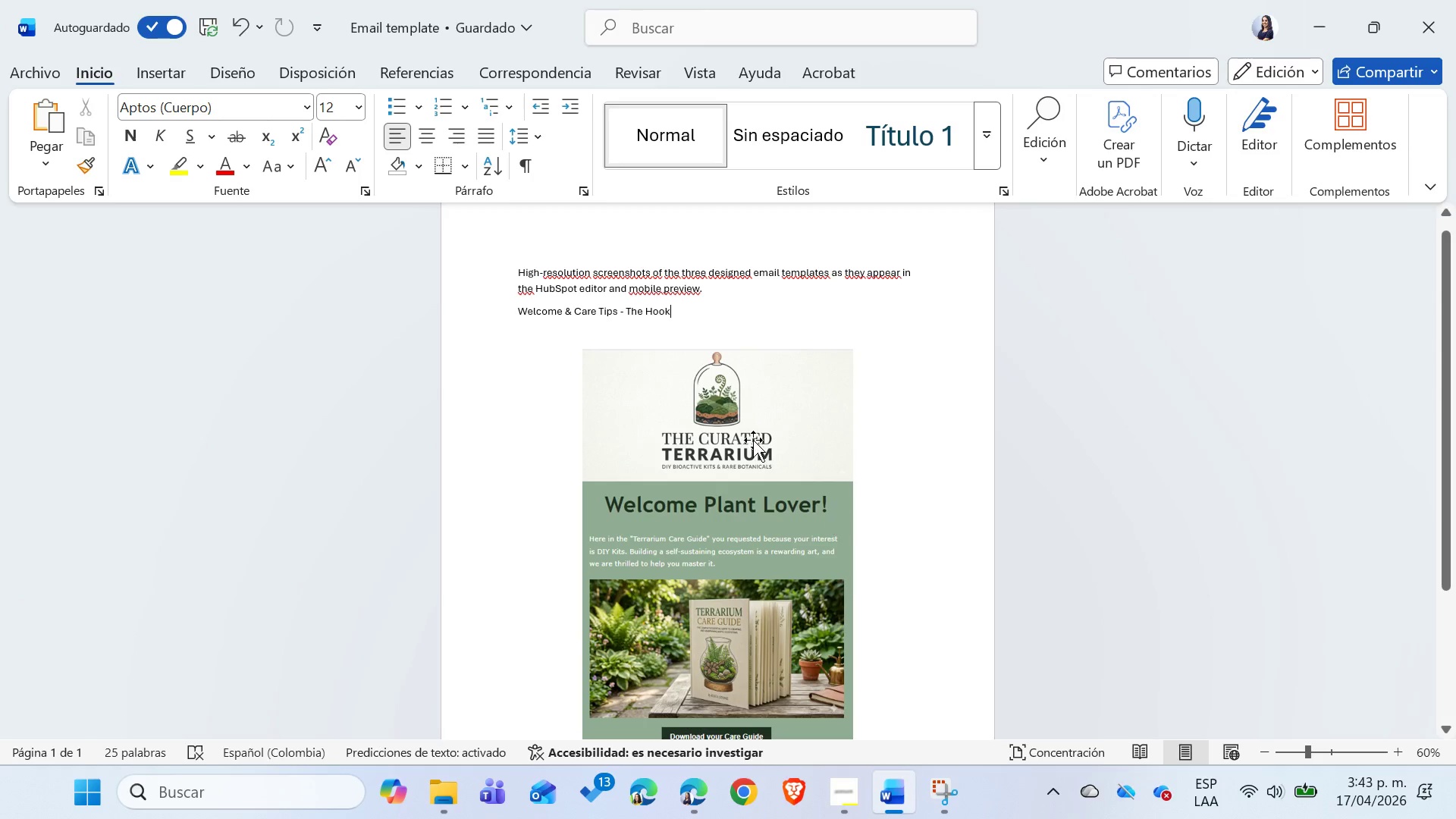 
left_click([665, 328])
 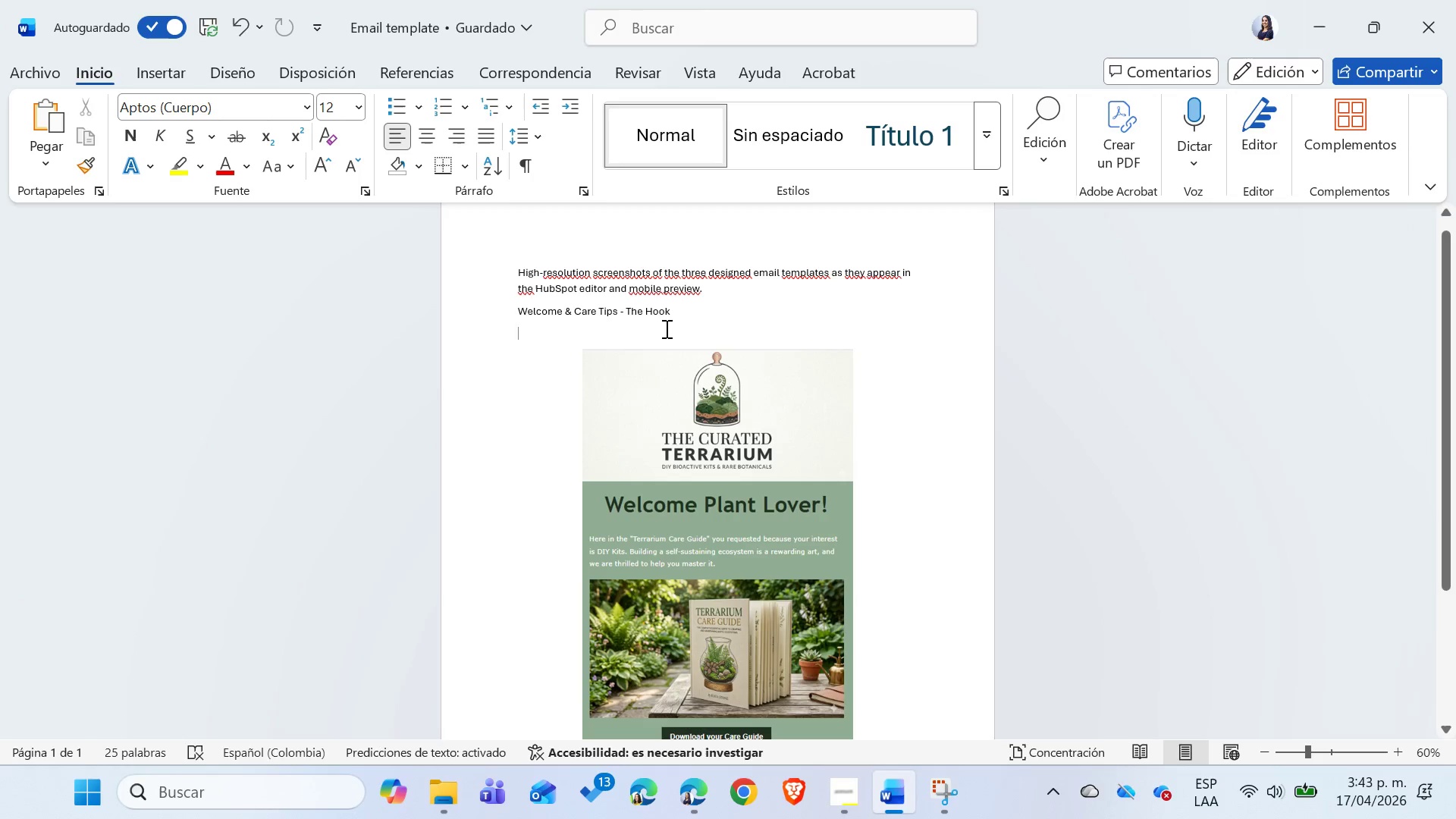 
key(Backspace)
 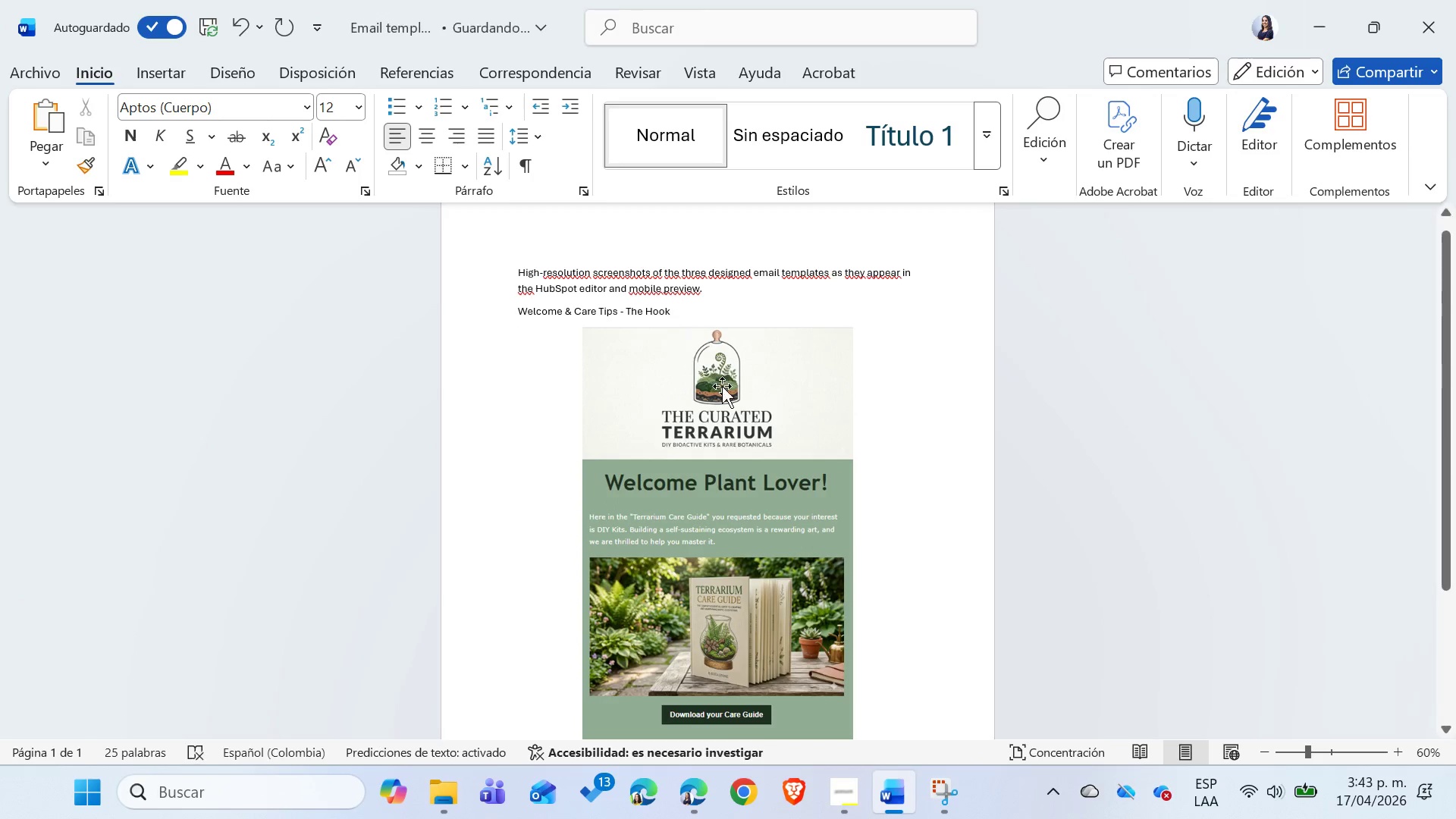 
scroll: coordinate [721, 385], scroll_direction: down, amount: 8.0
 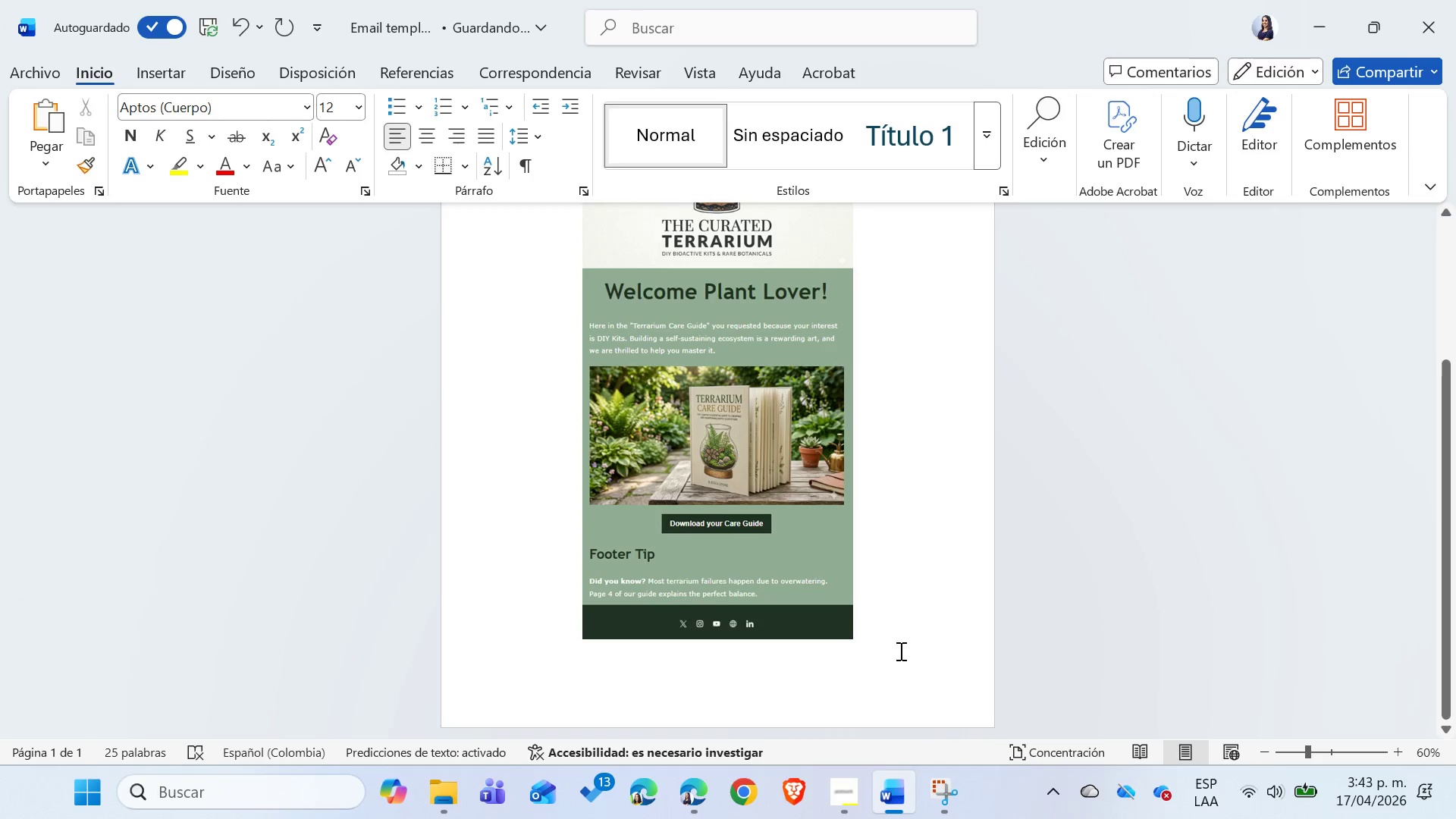 
left_click([899, 651])
 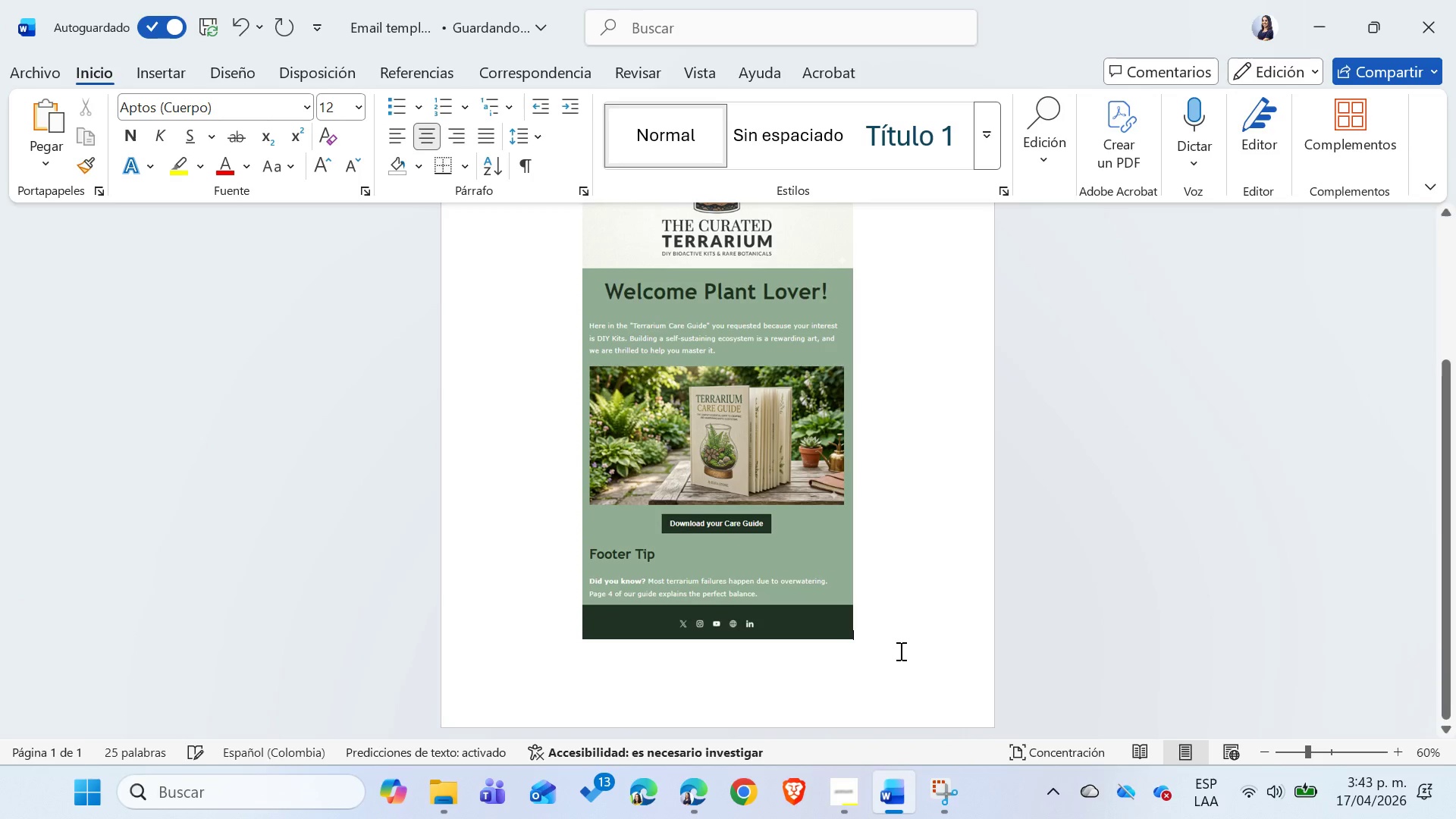 
key(Enter)
 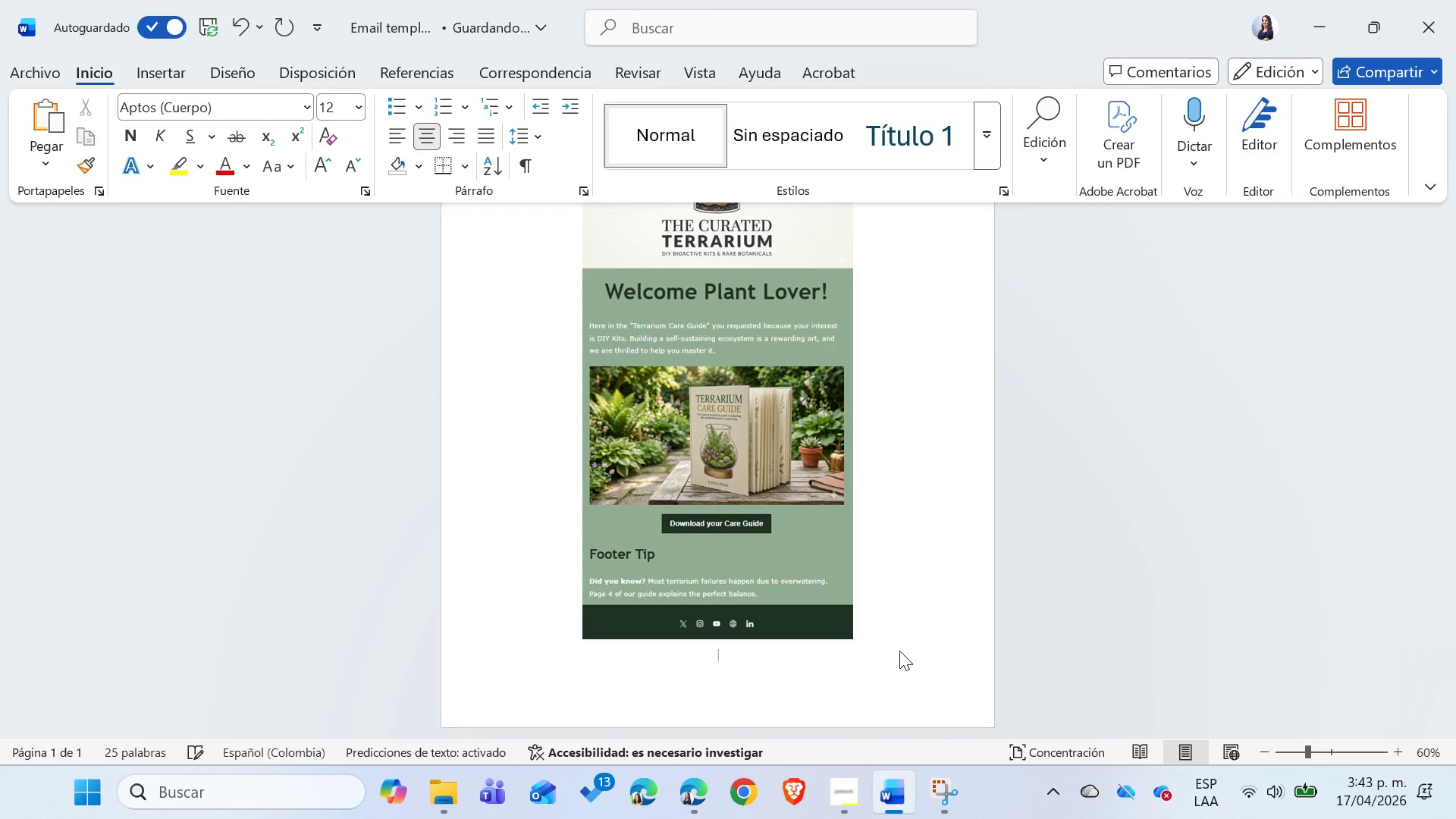 
key(Control+ControlLeft)
 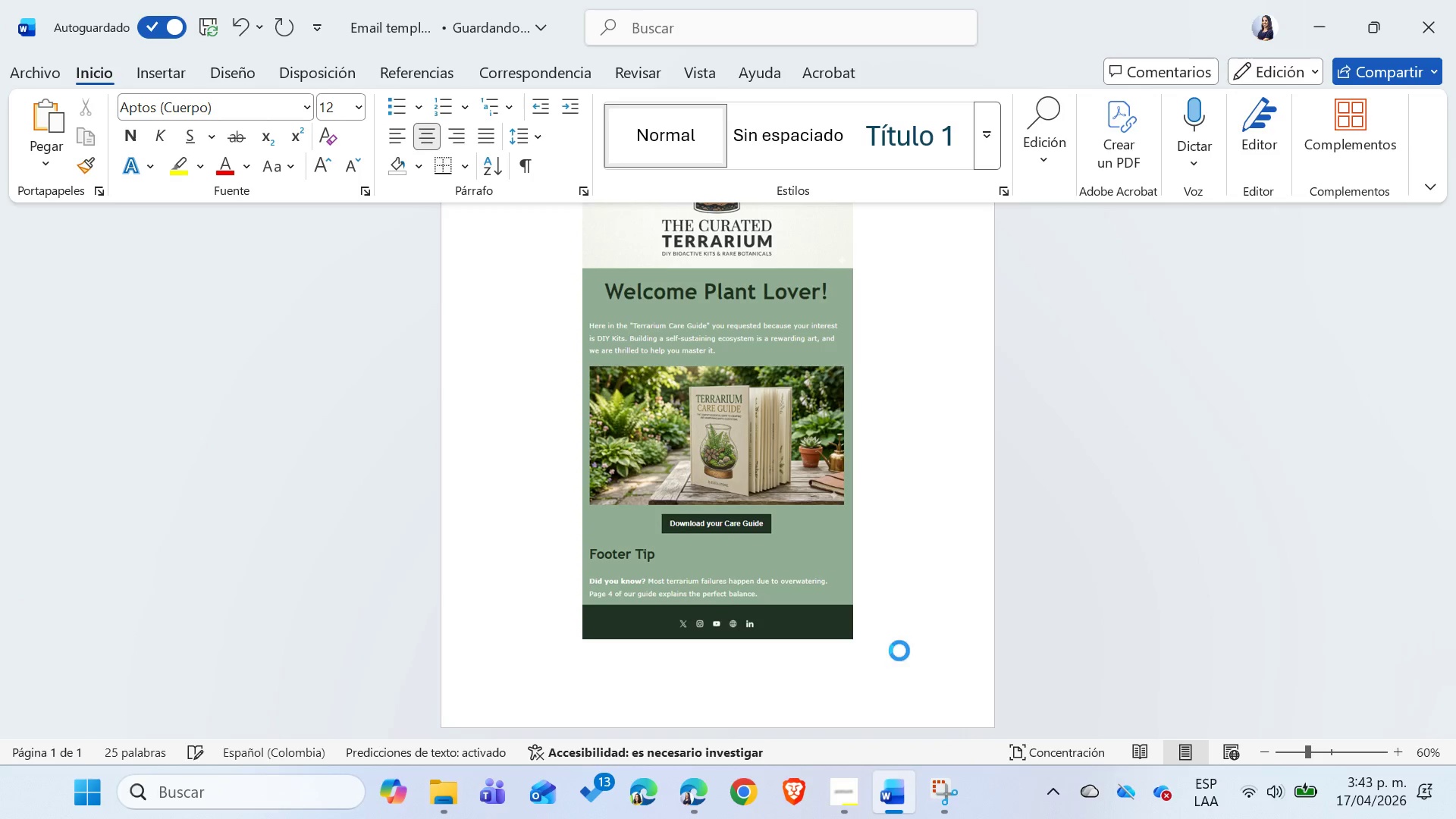 
key(Control+V)
 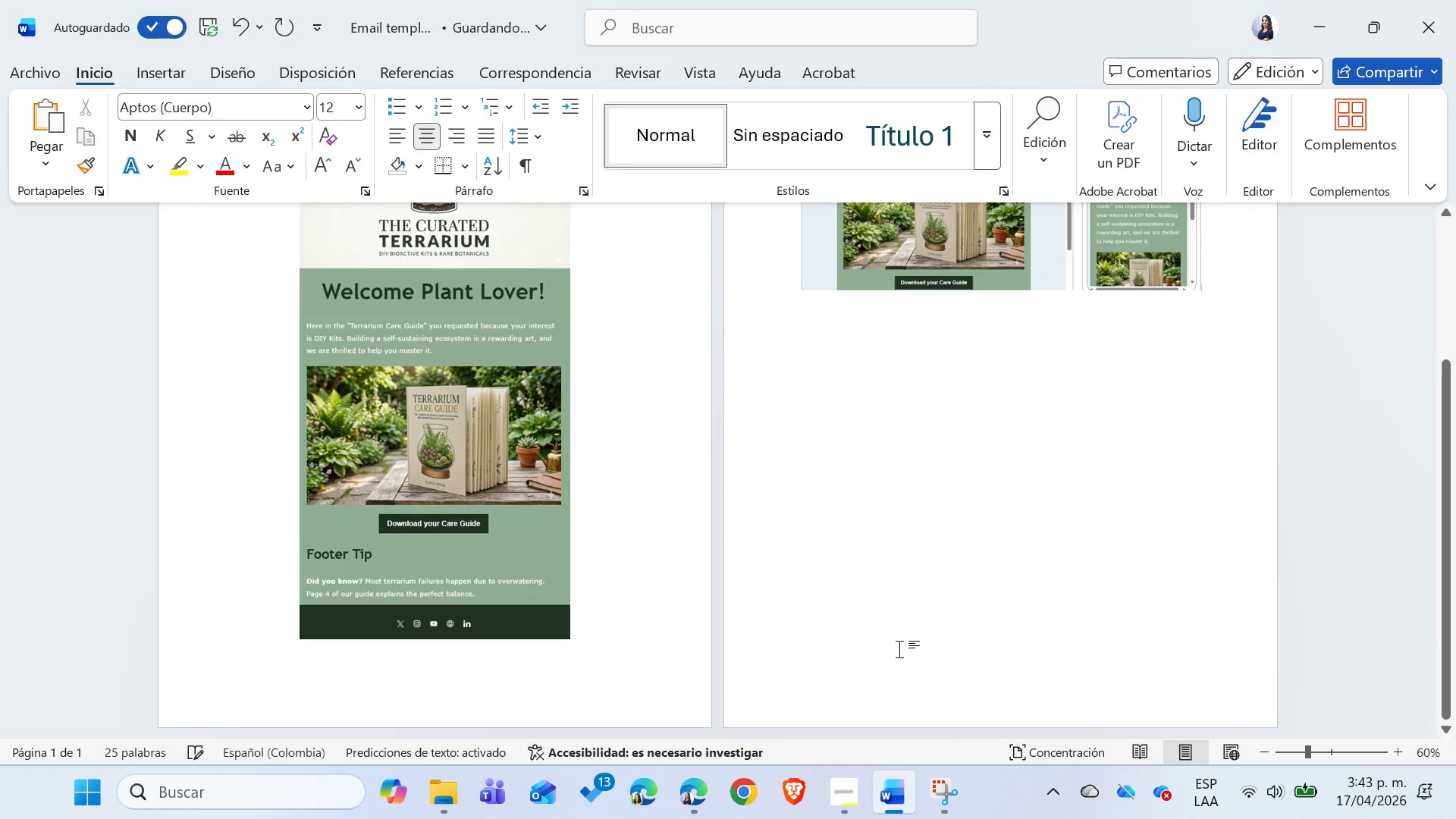 
scroll: coordinate [899, 649], scroll_direction: up, amount: 7.0
 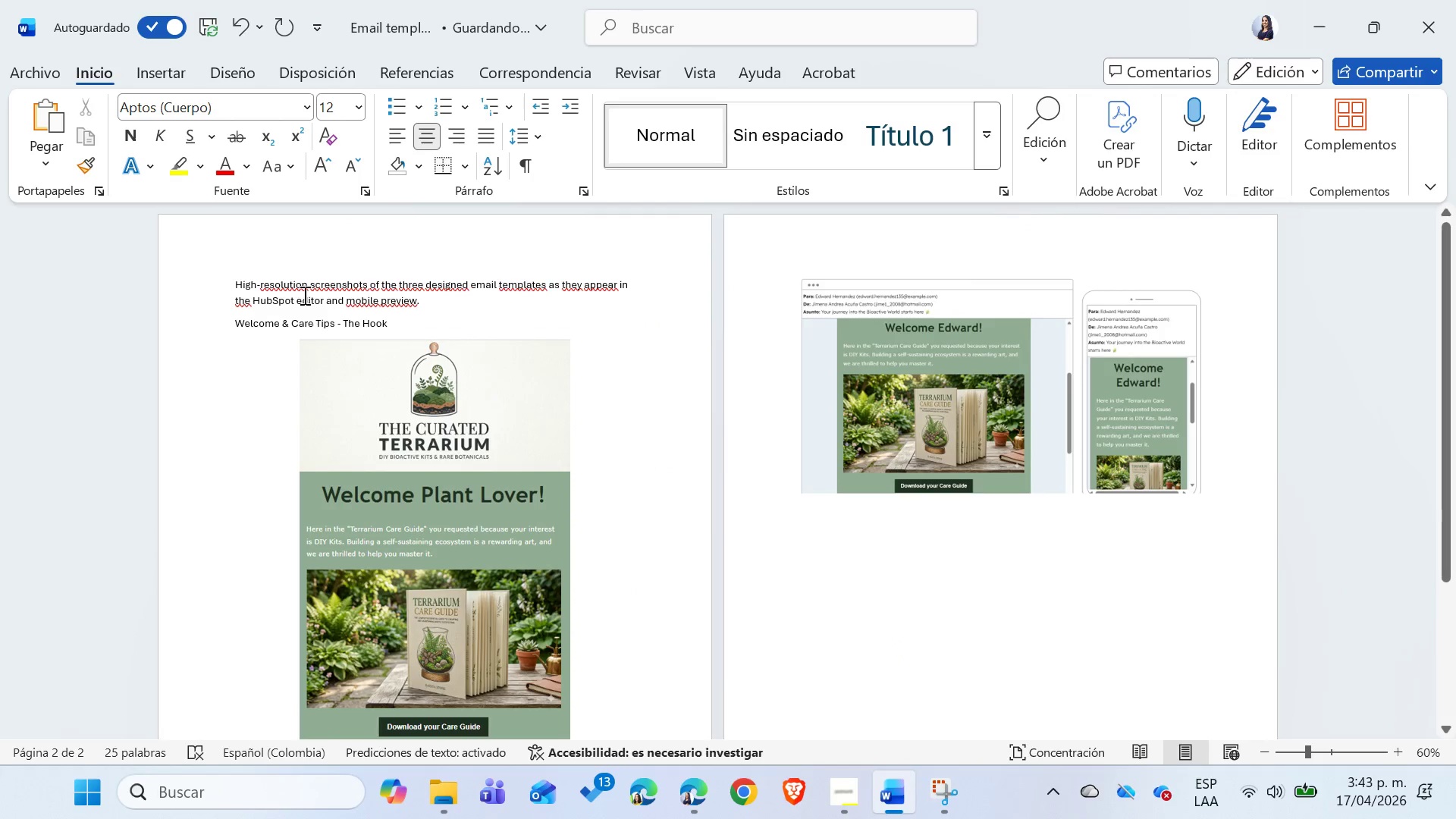 
left_click([403, 321])
 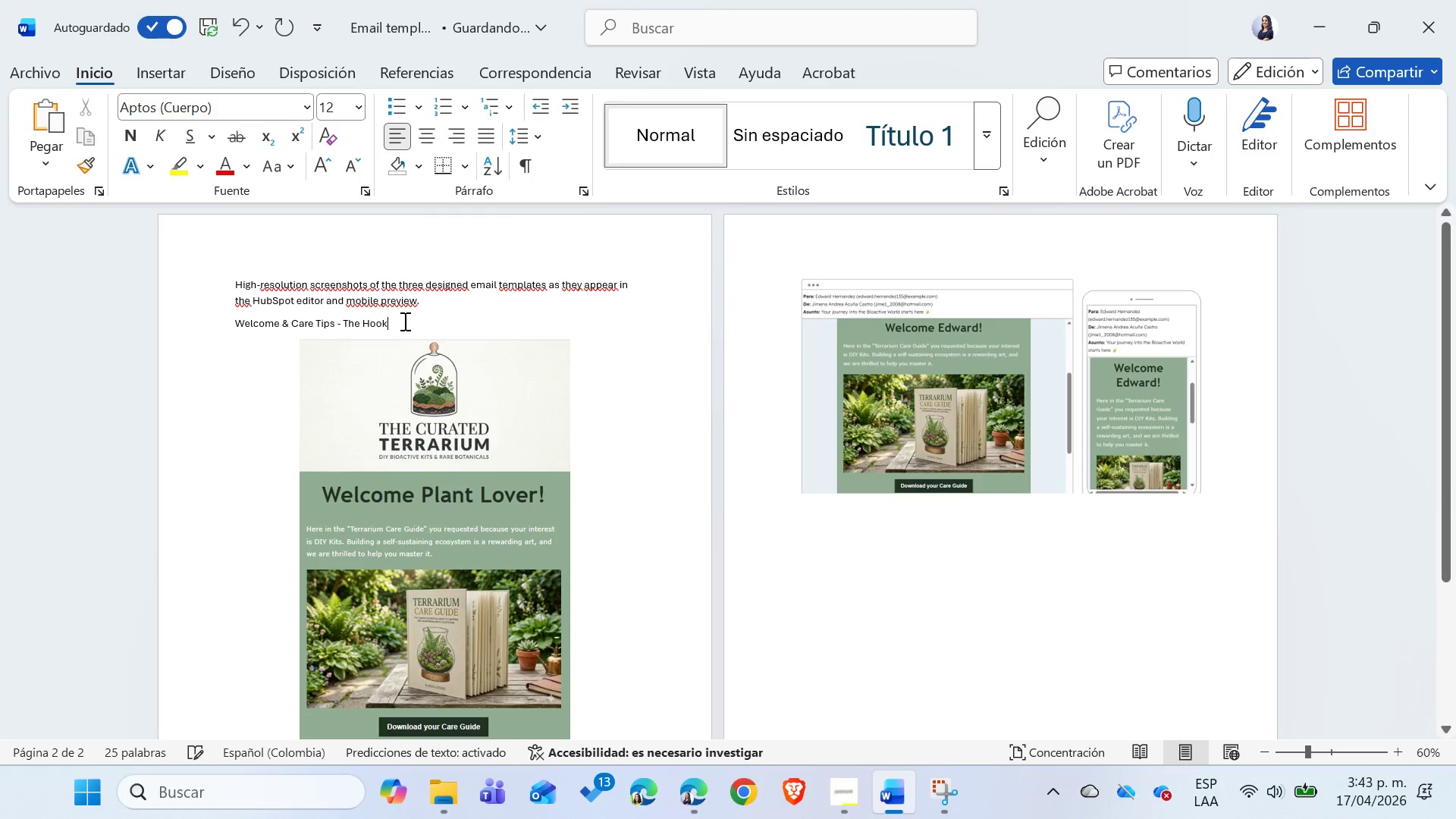 
key(Enter)
 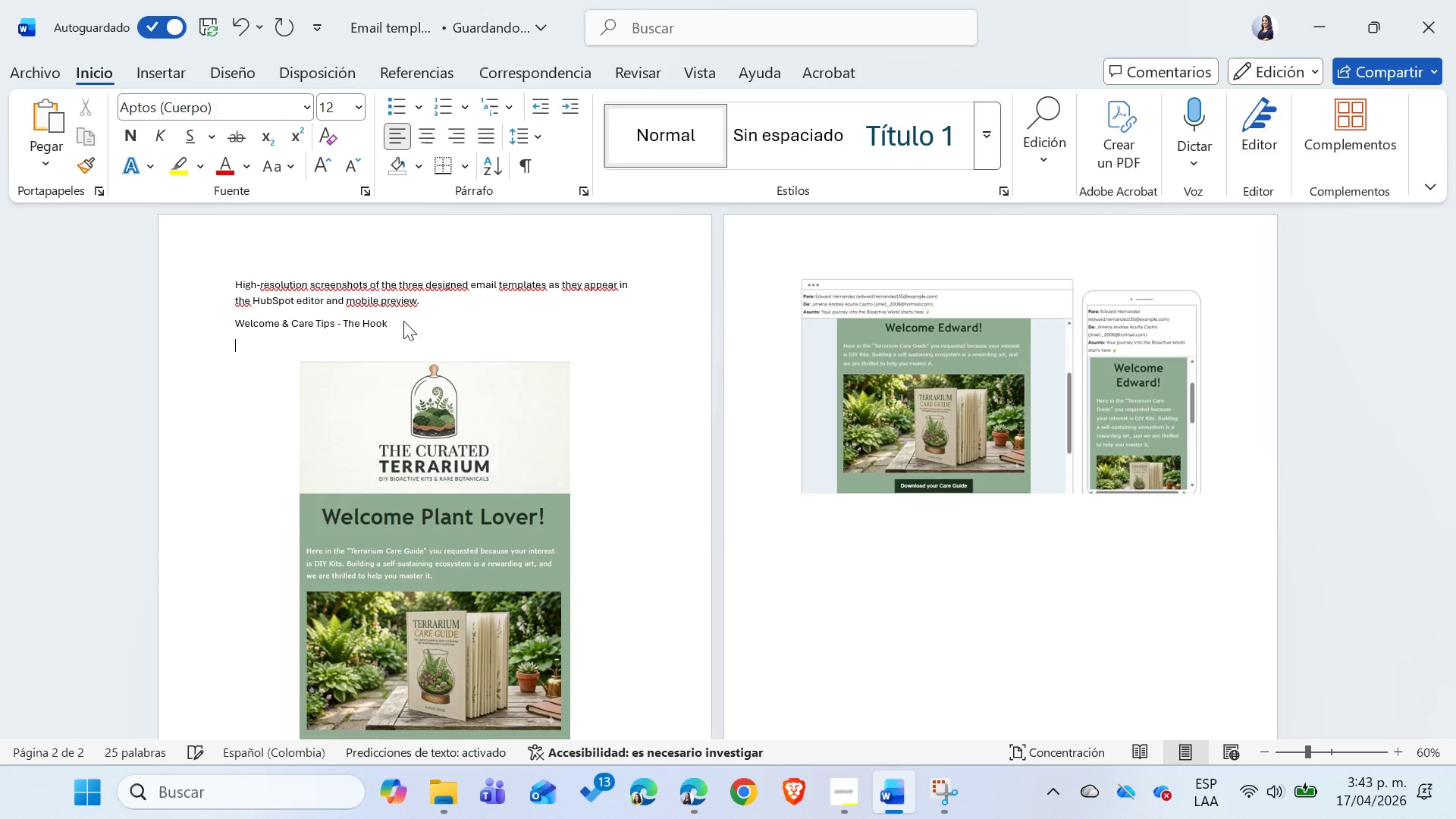 
key(Alt+AltLeft)
 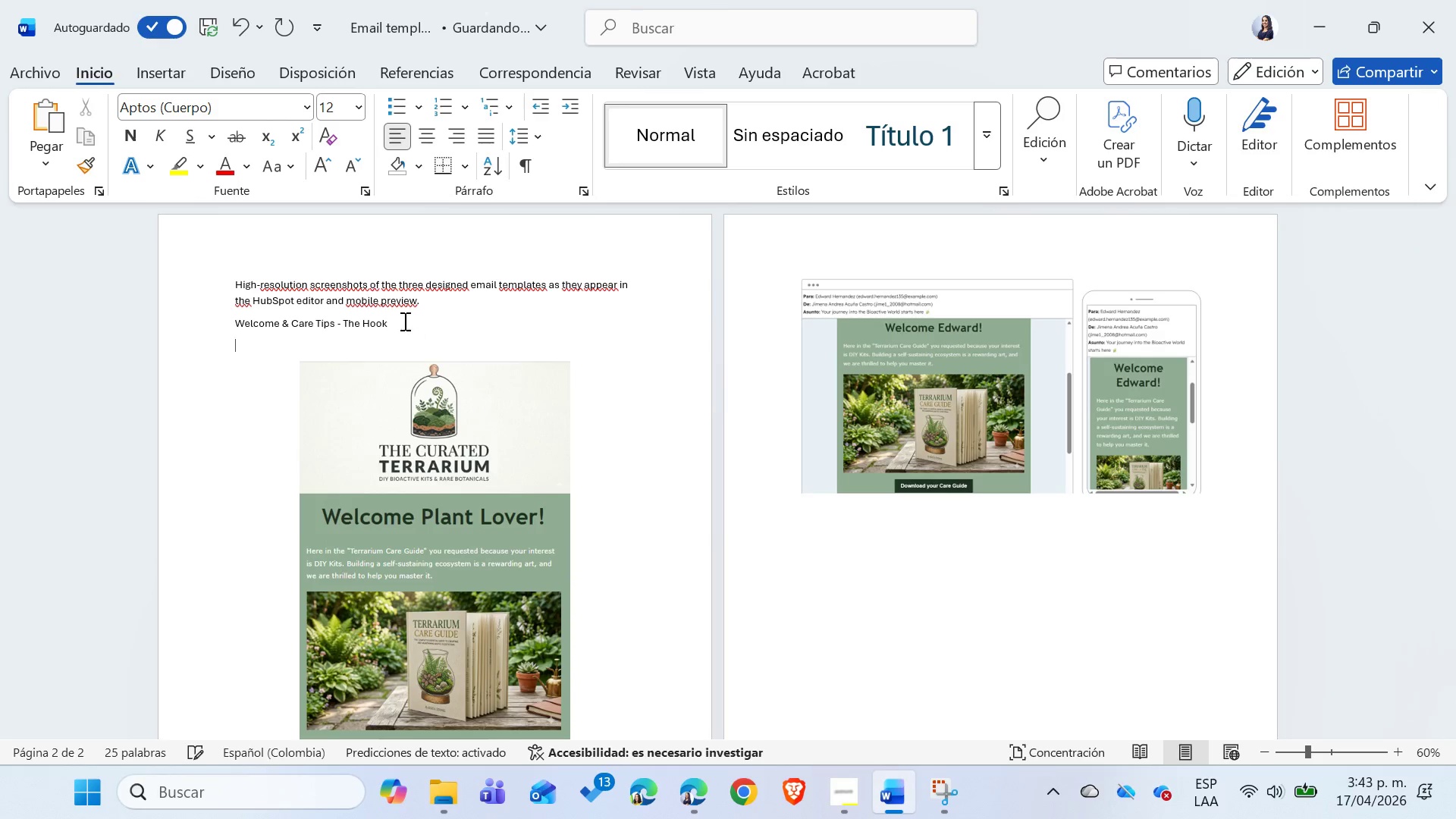 
key(Alt+Tab)
 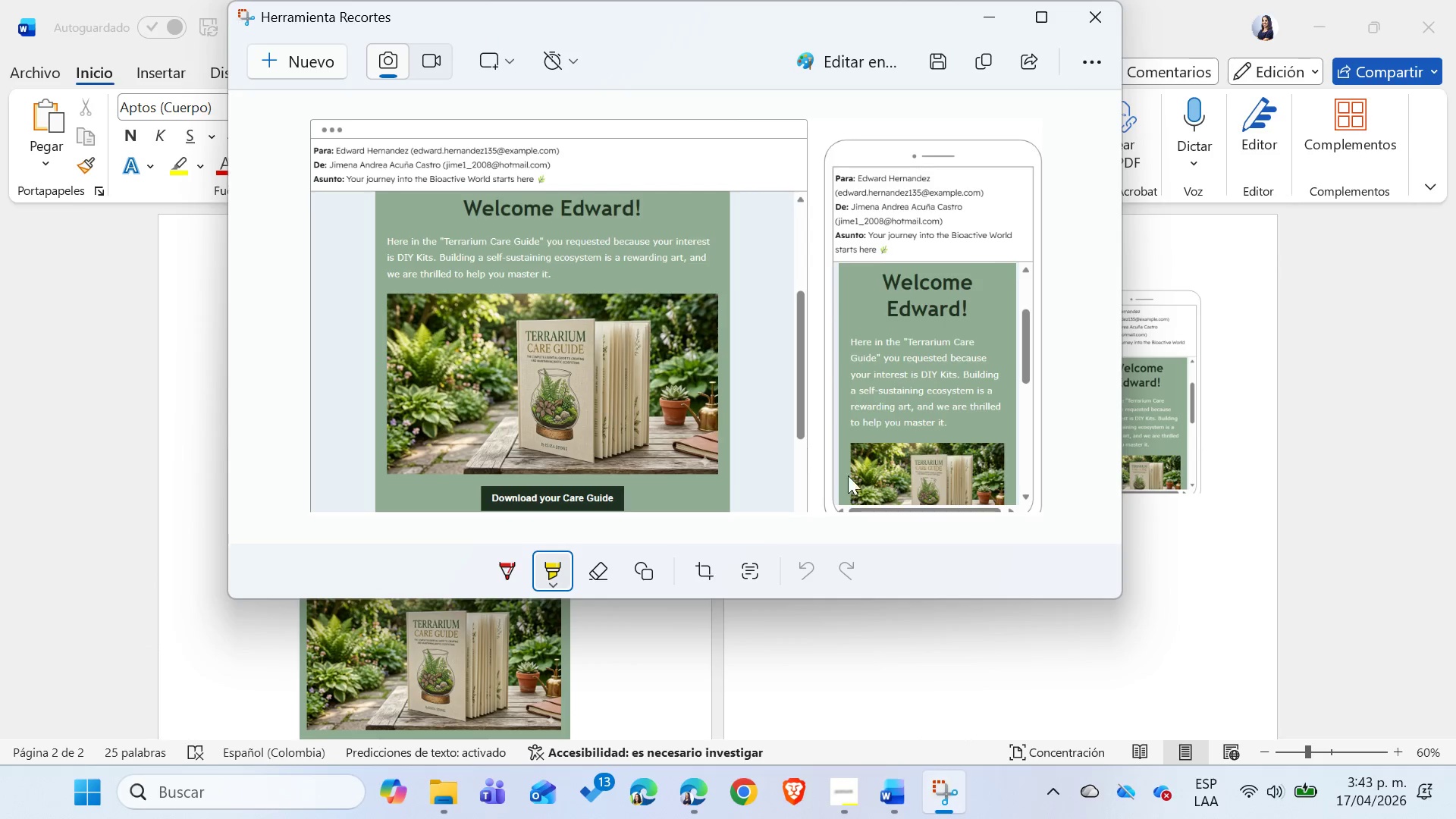 
key(Alt+AltLeft)
 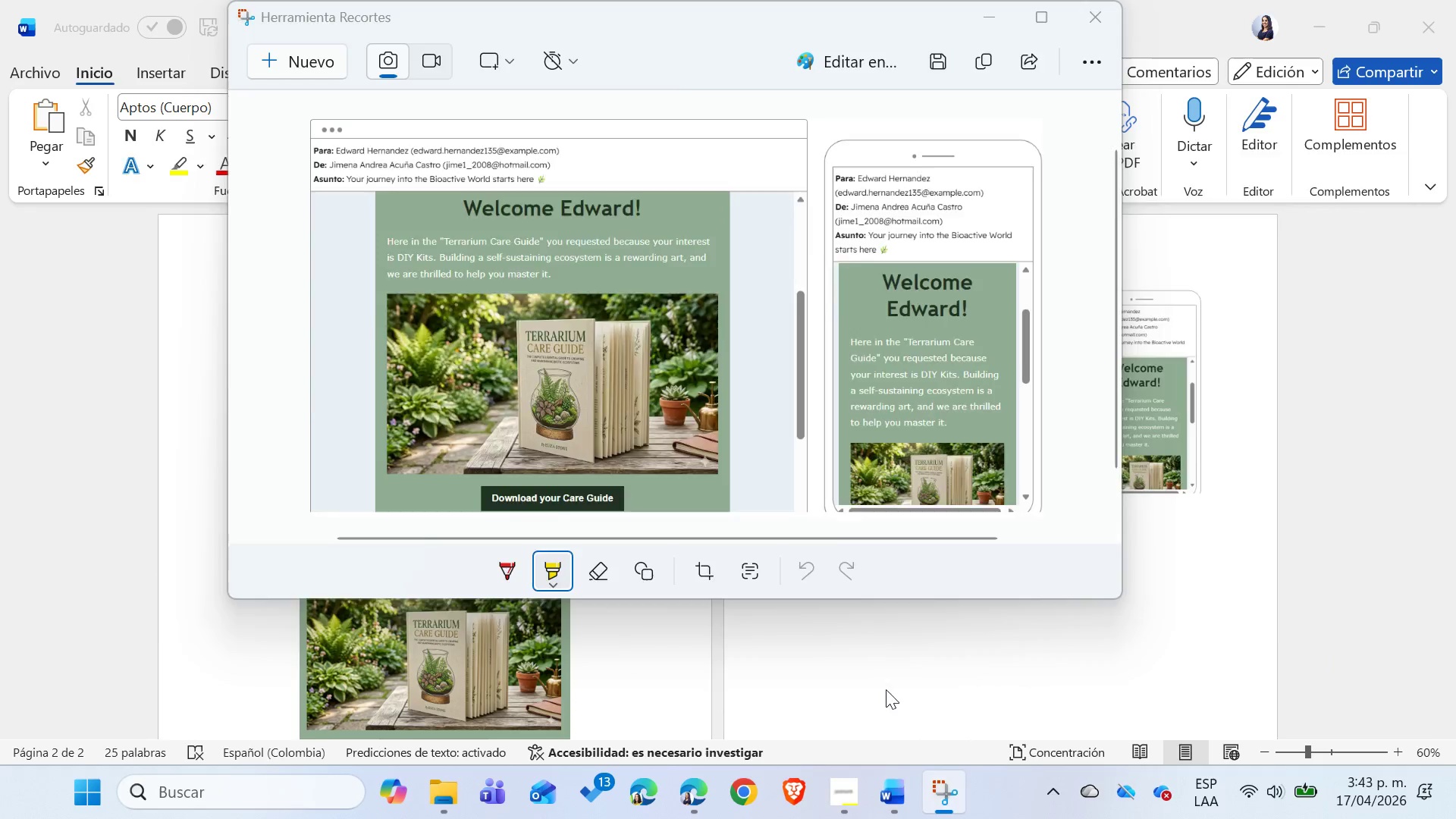 
key(Alt+Tab)
 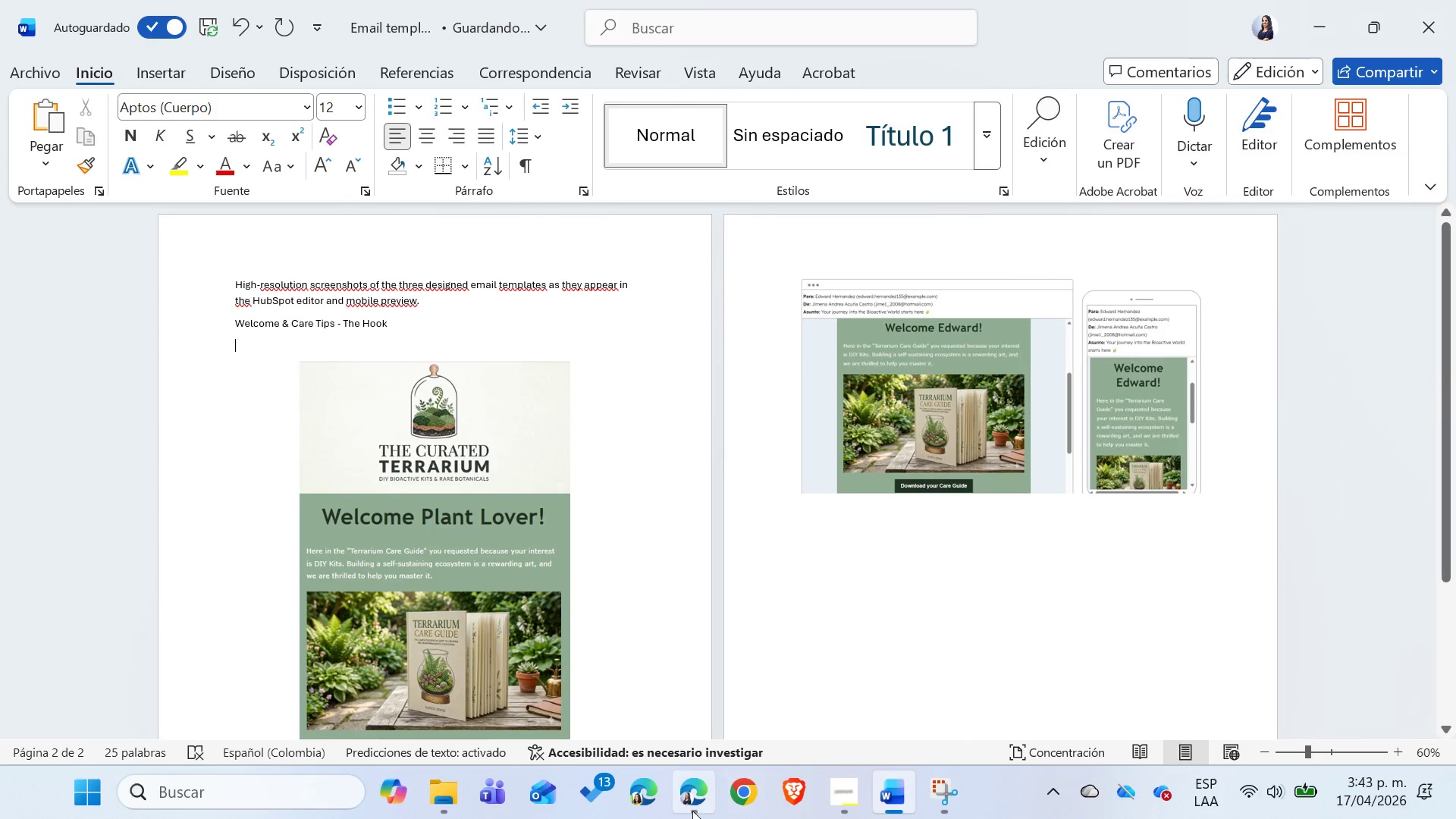 
left_click([692, 810])
 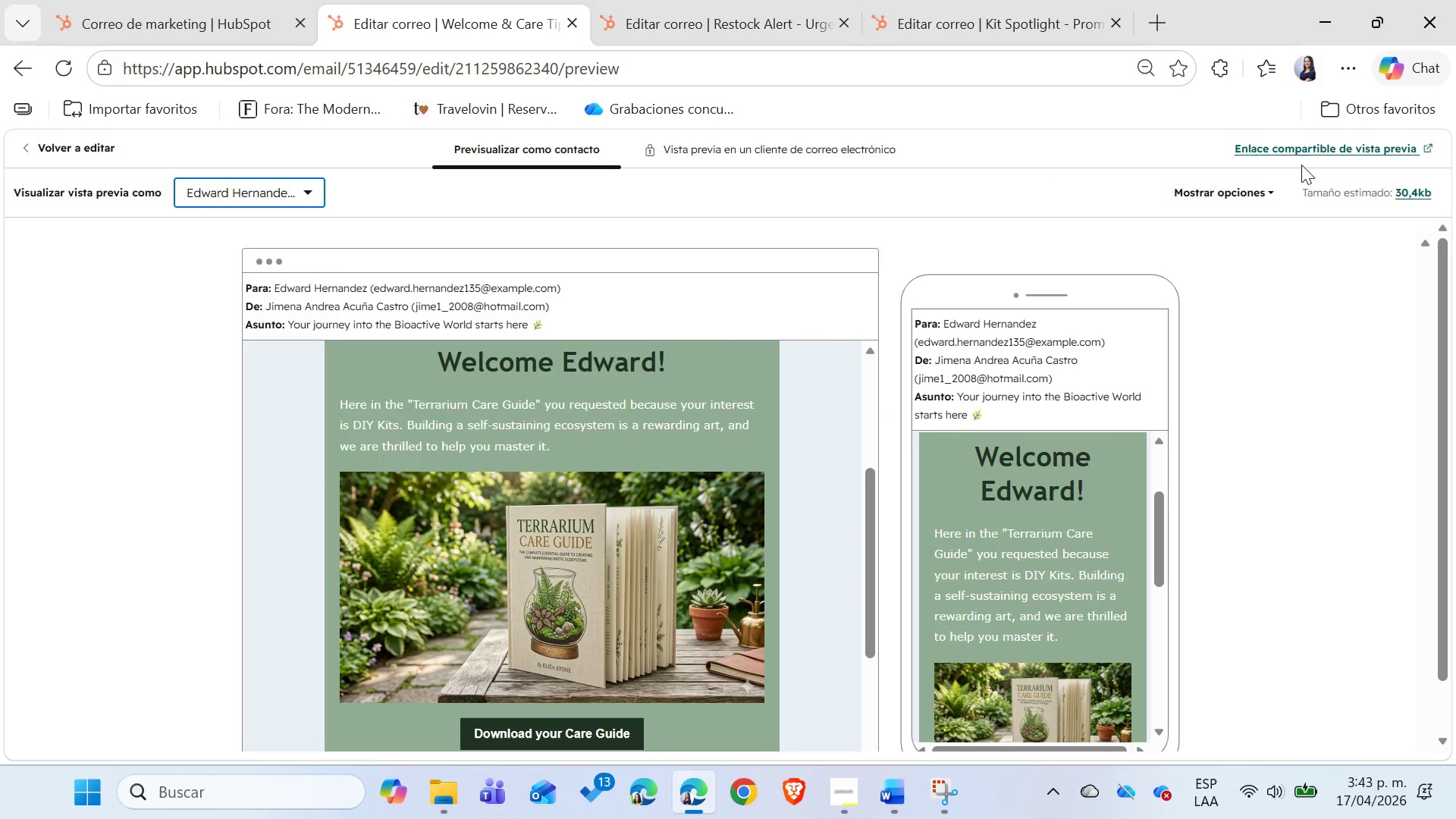 
left_click([1304, 152])
 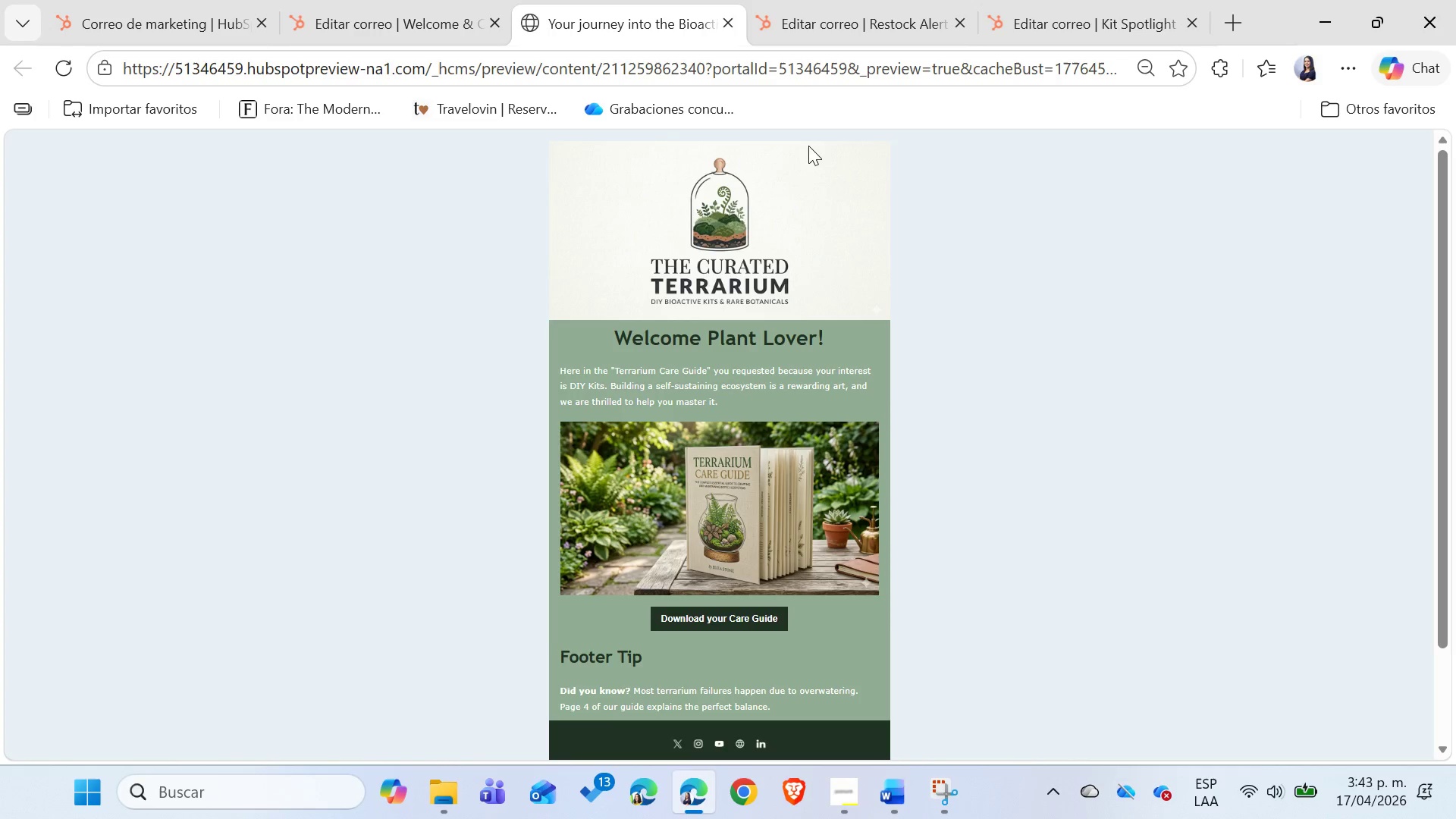 
left_click([780, 71])
 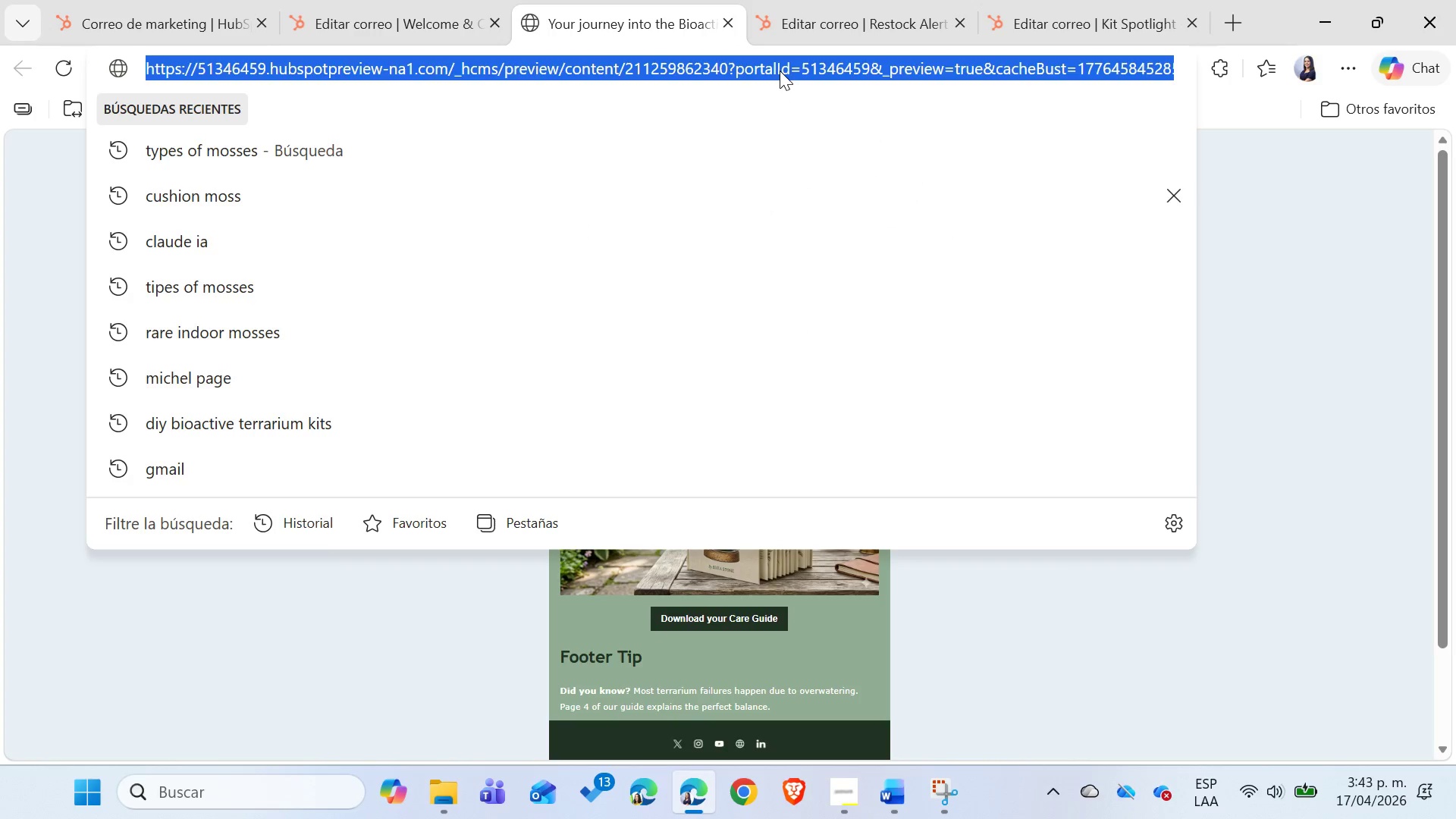 
key(Control+C)
 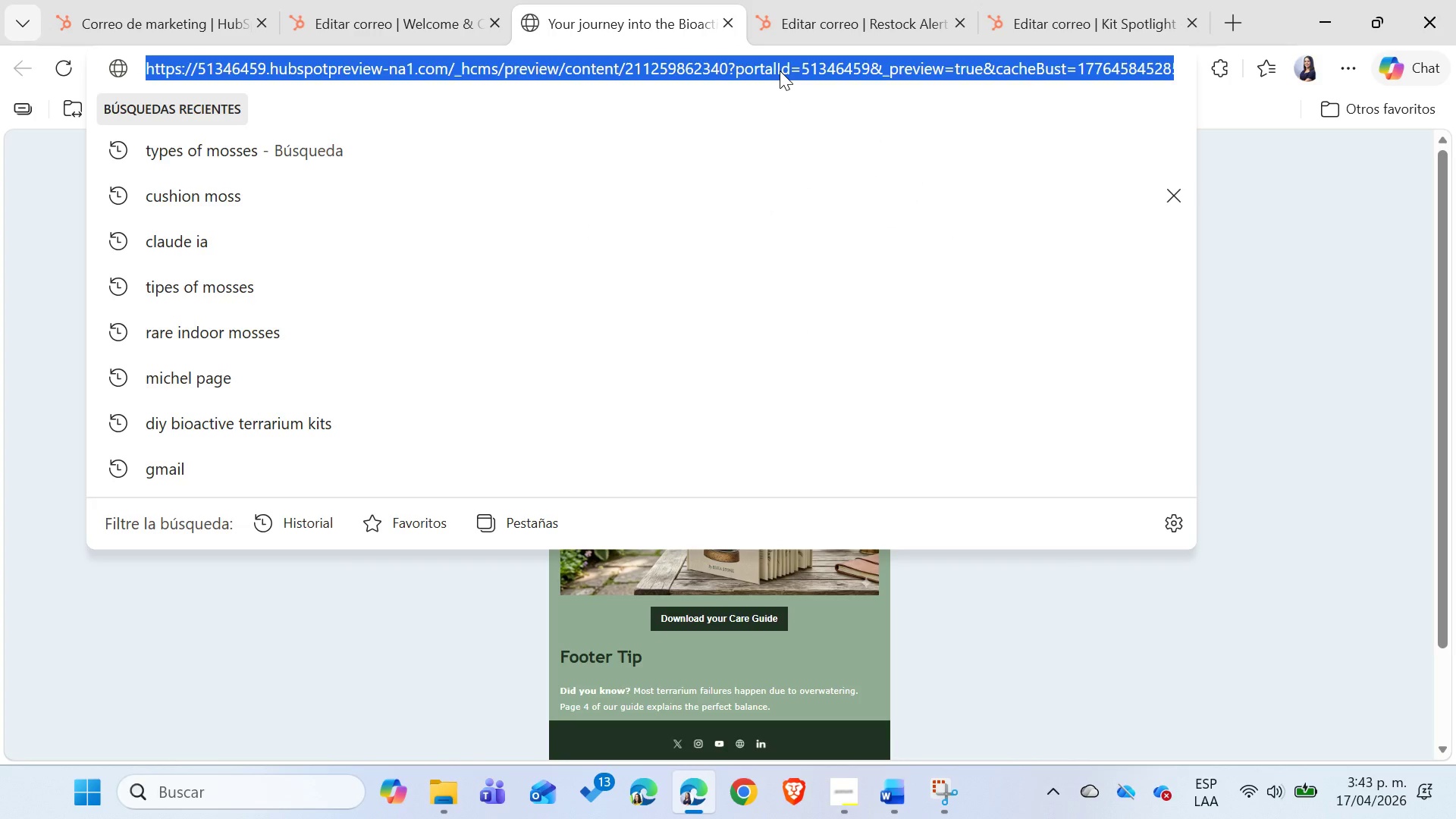 
key(Alt+AltLeft)
 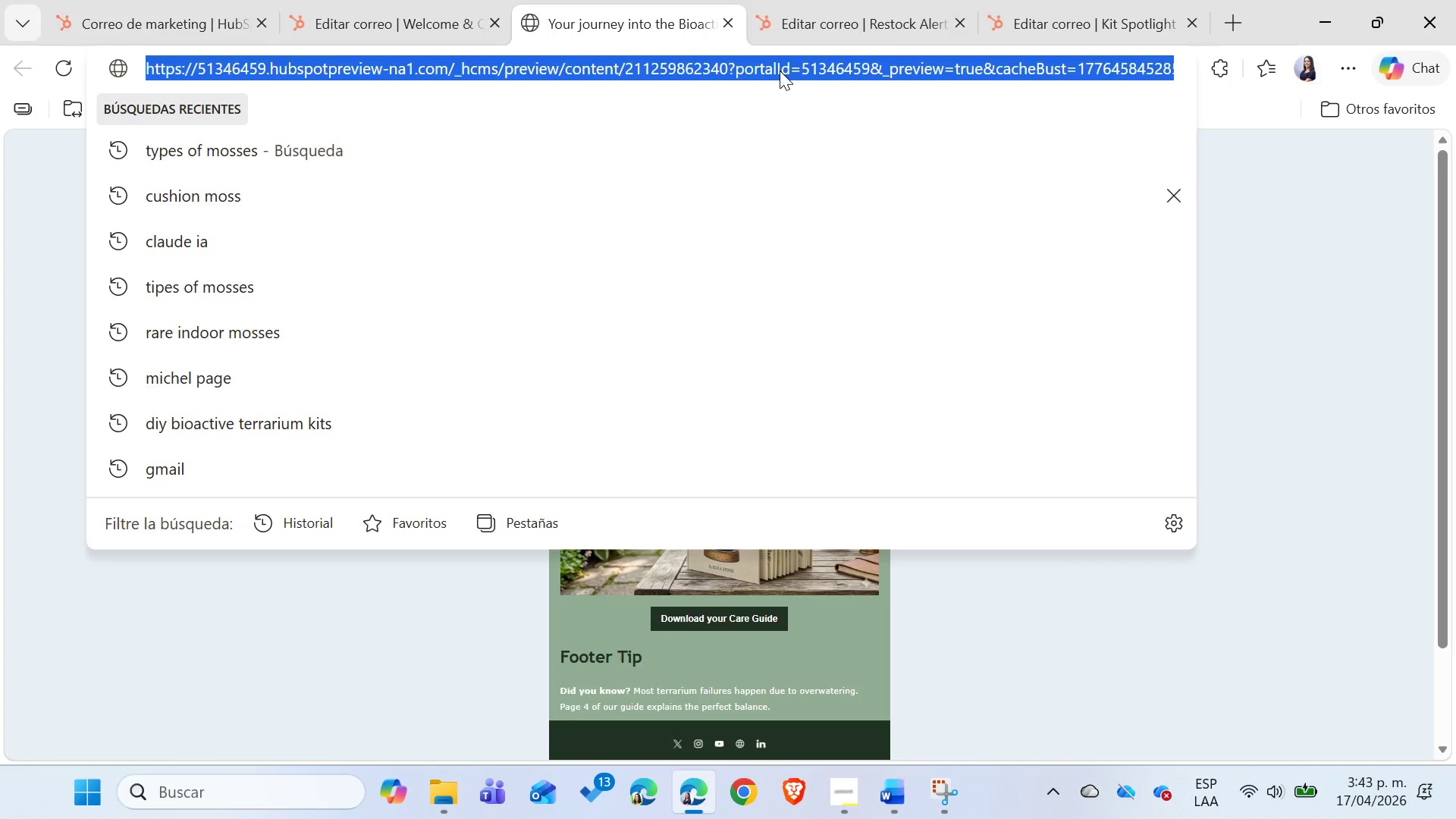 
key(Alt+Tab)
 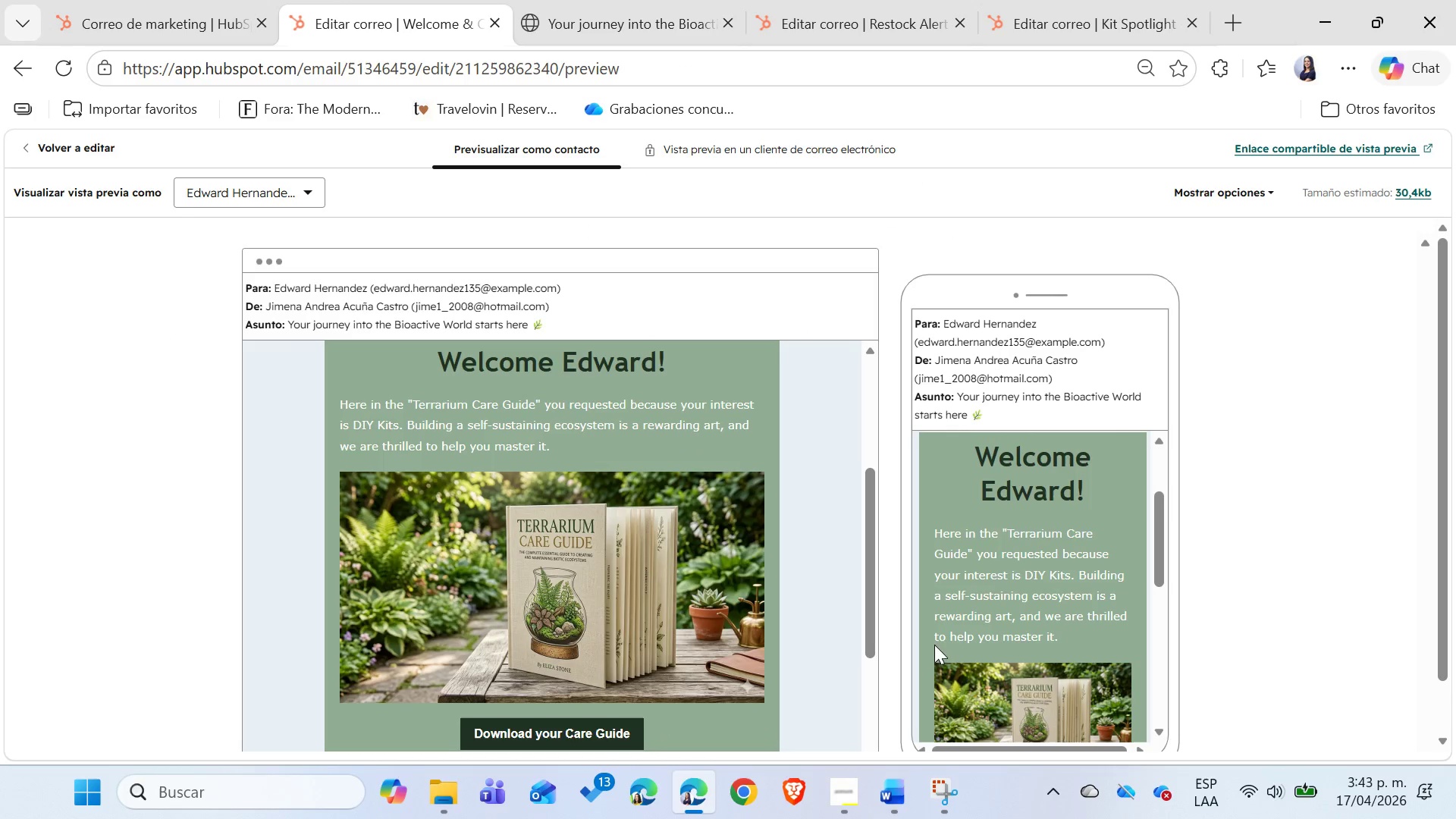 
left_click([880, 788])
 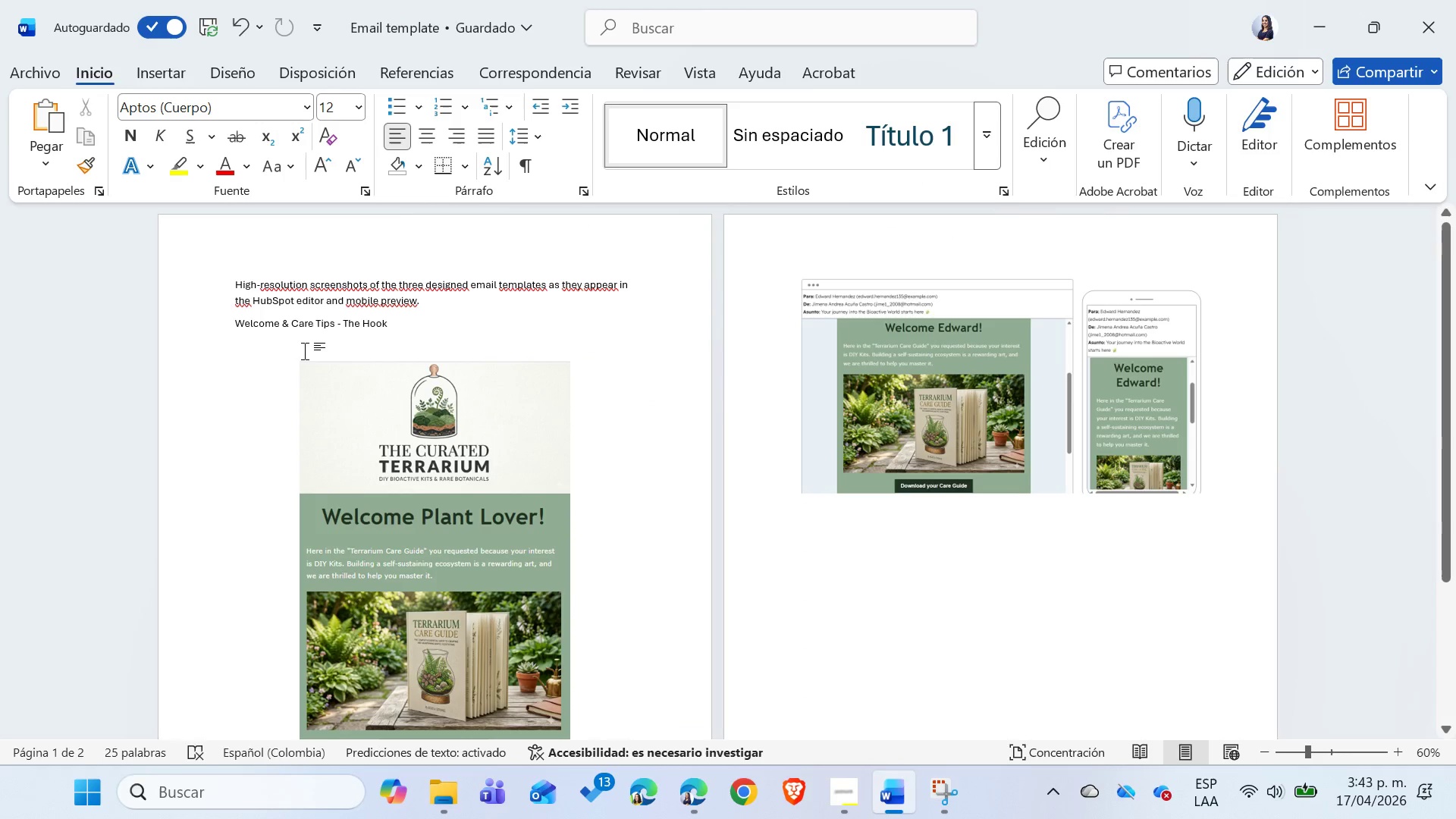 
key(Control+ControlLeft)
 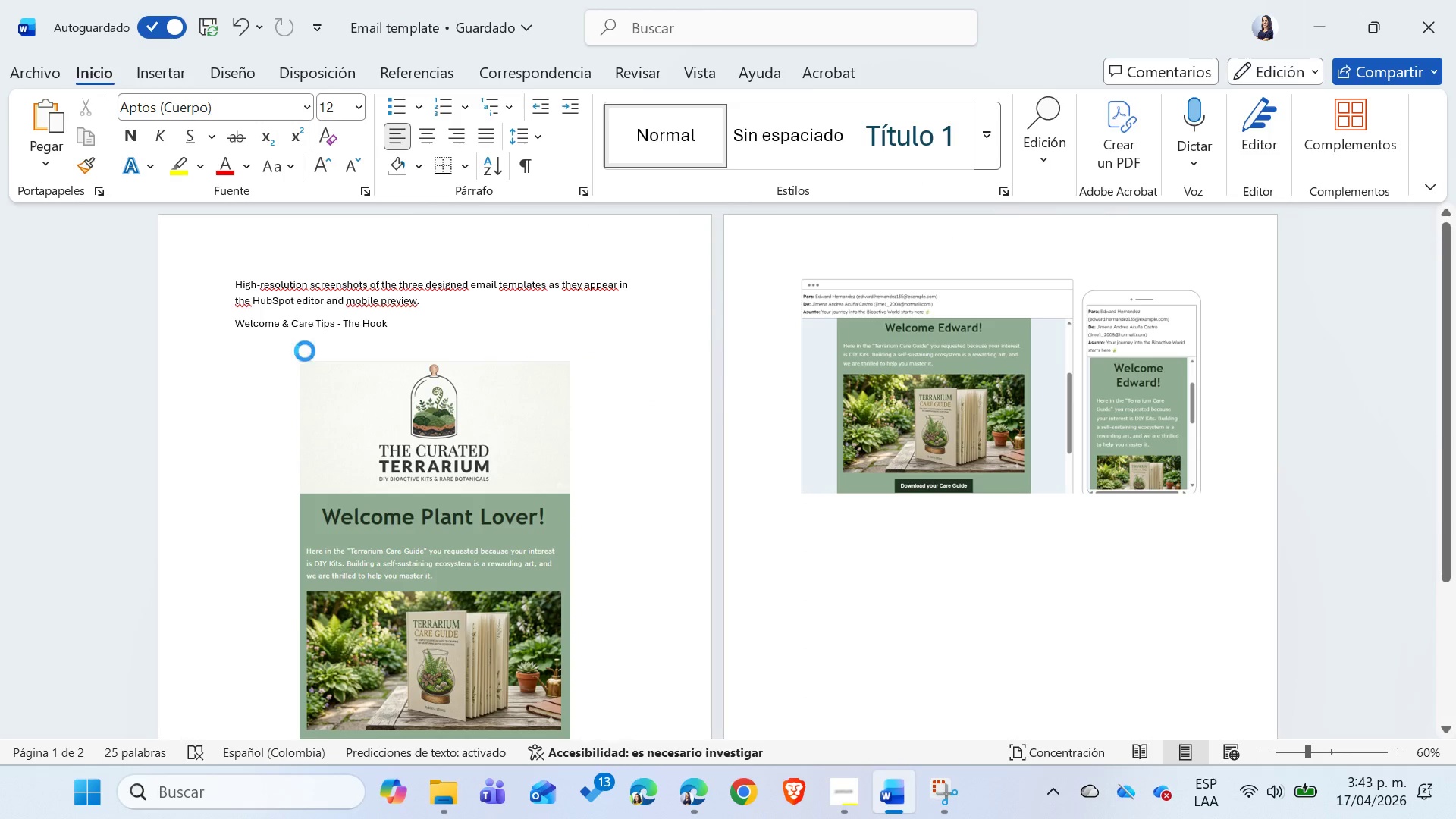 
key(Control+V)
 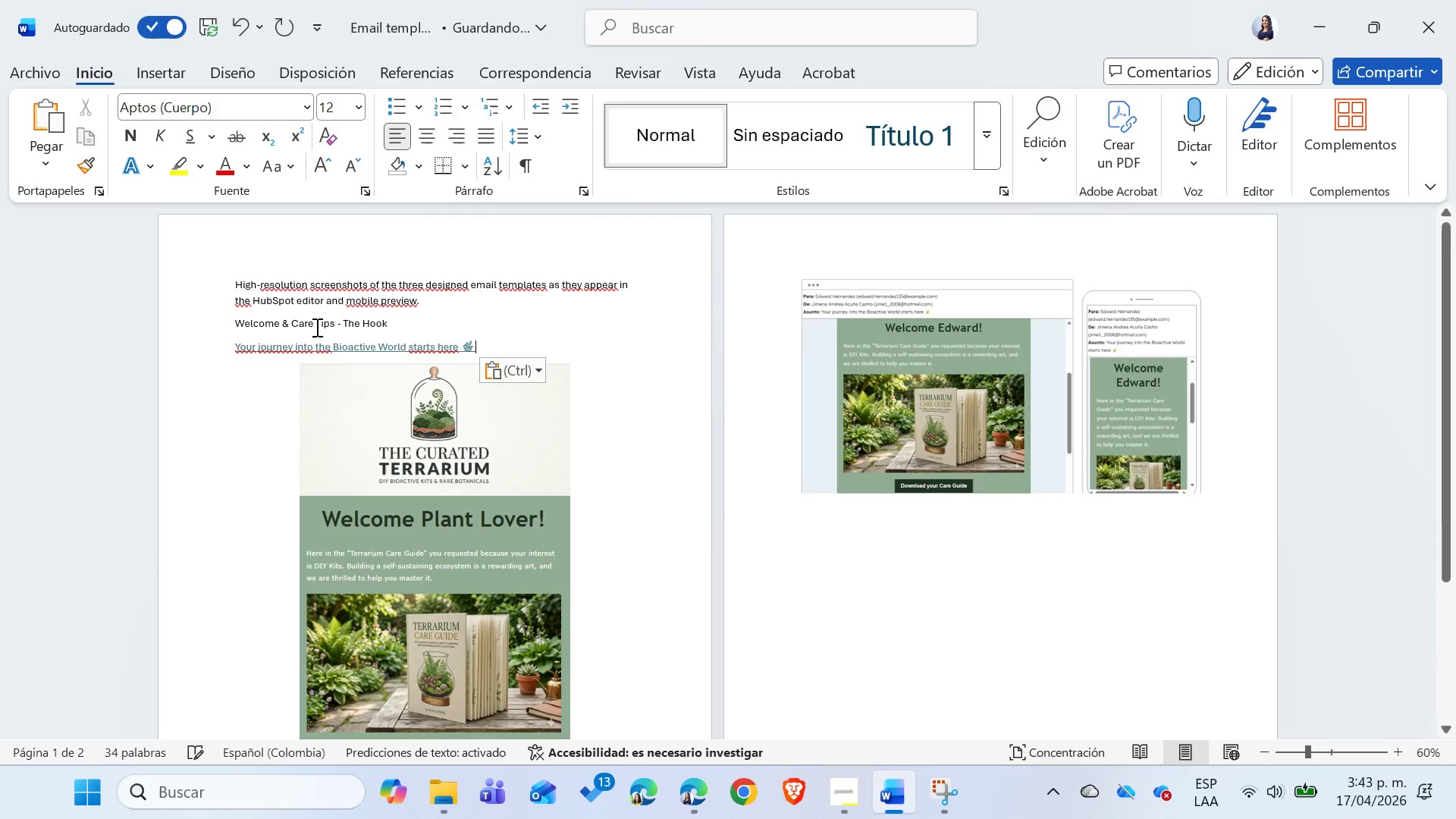 
double_click([315, 319])
 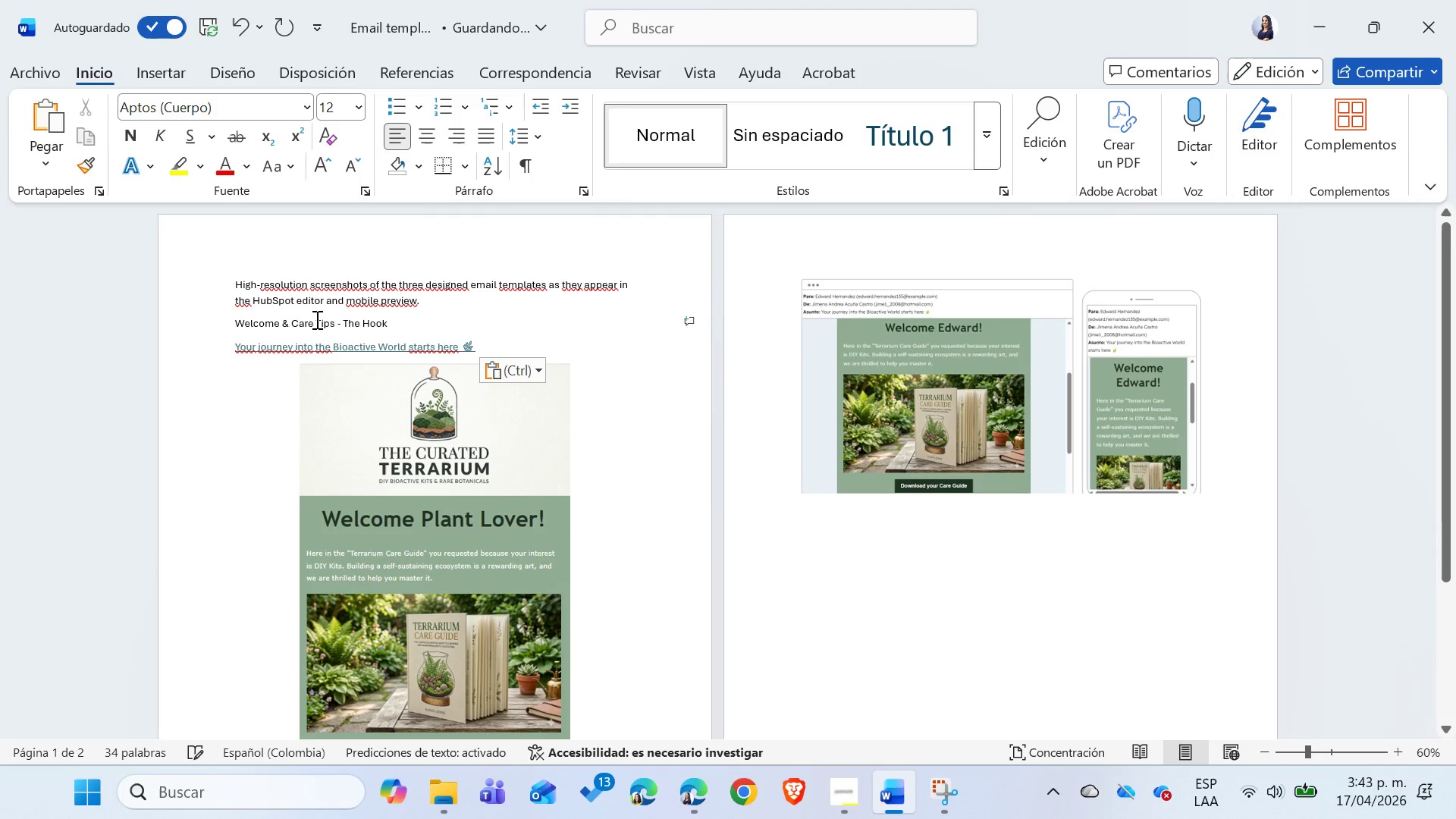 
triple_click([315, 319])
 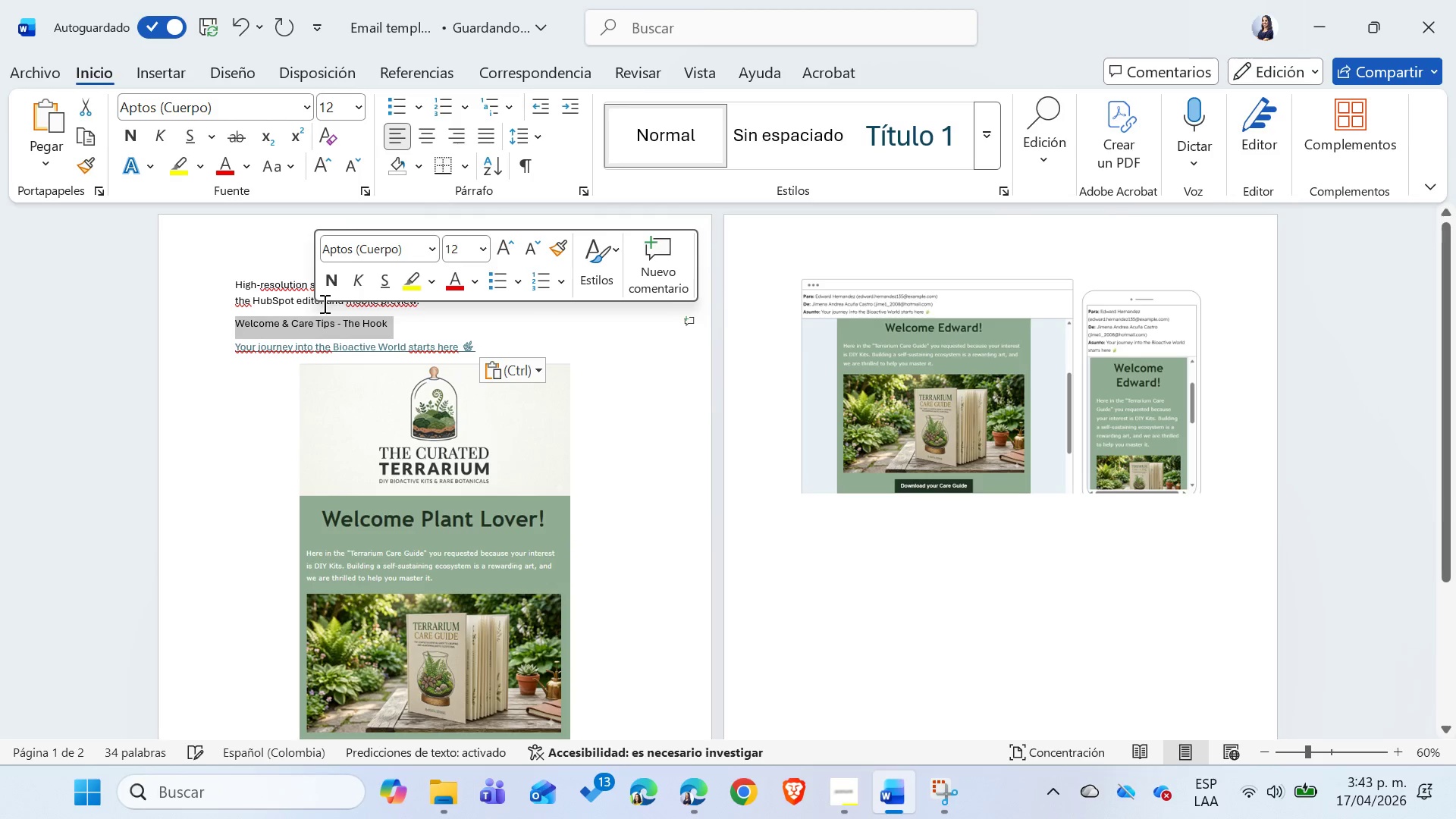 
left_click([327, 287])
 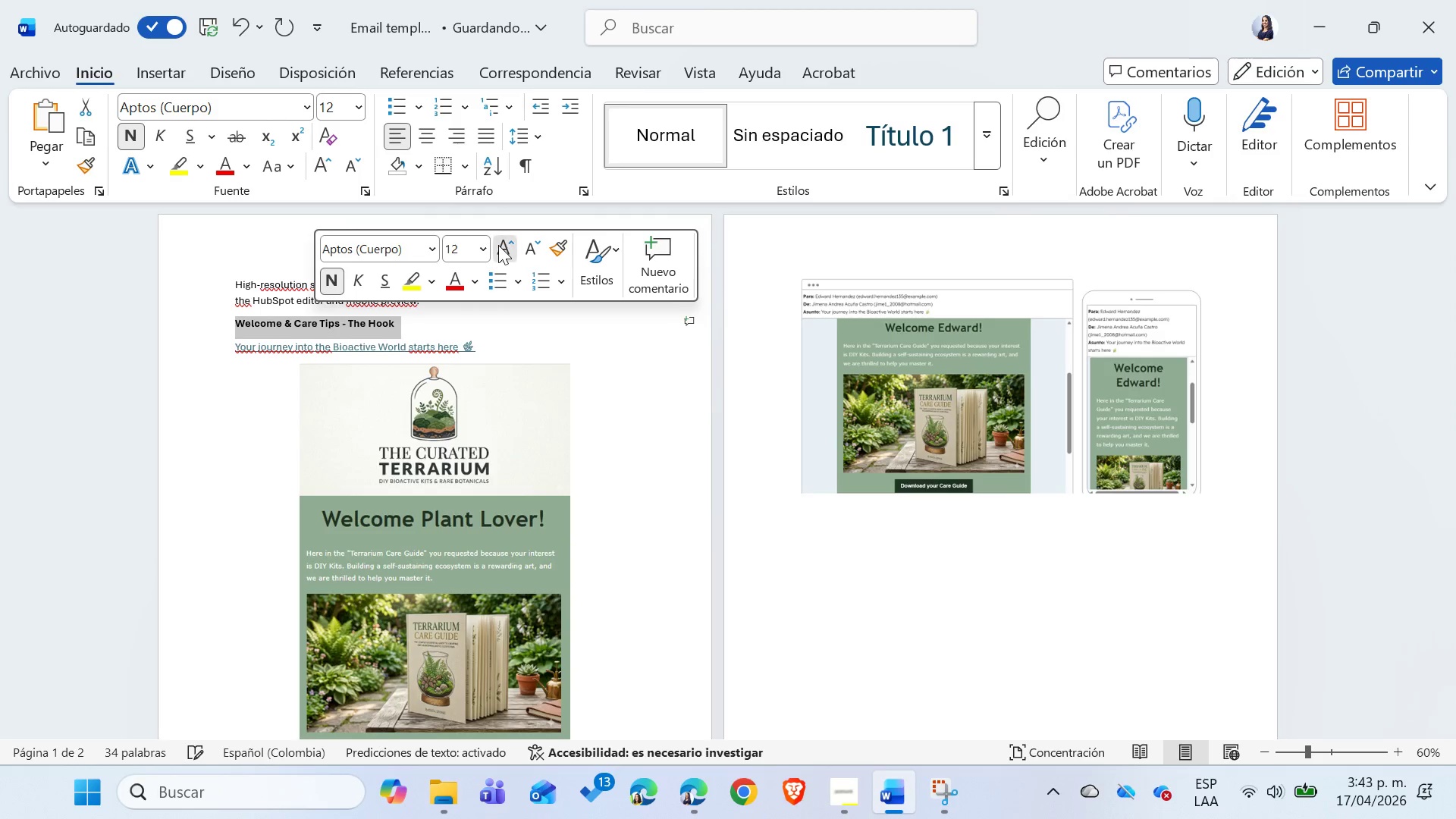 
double_click([498, 245])
 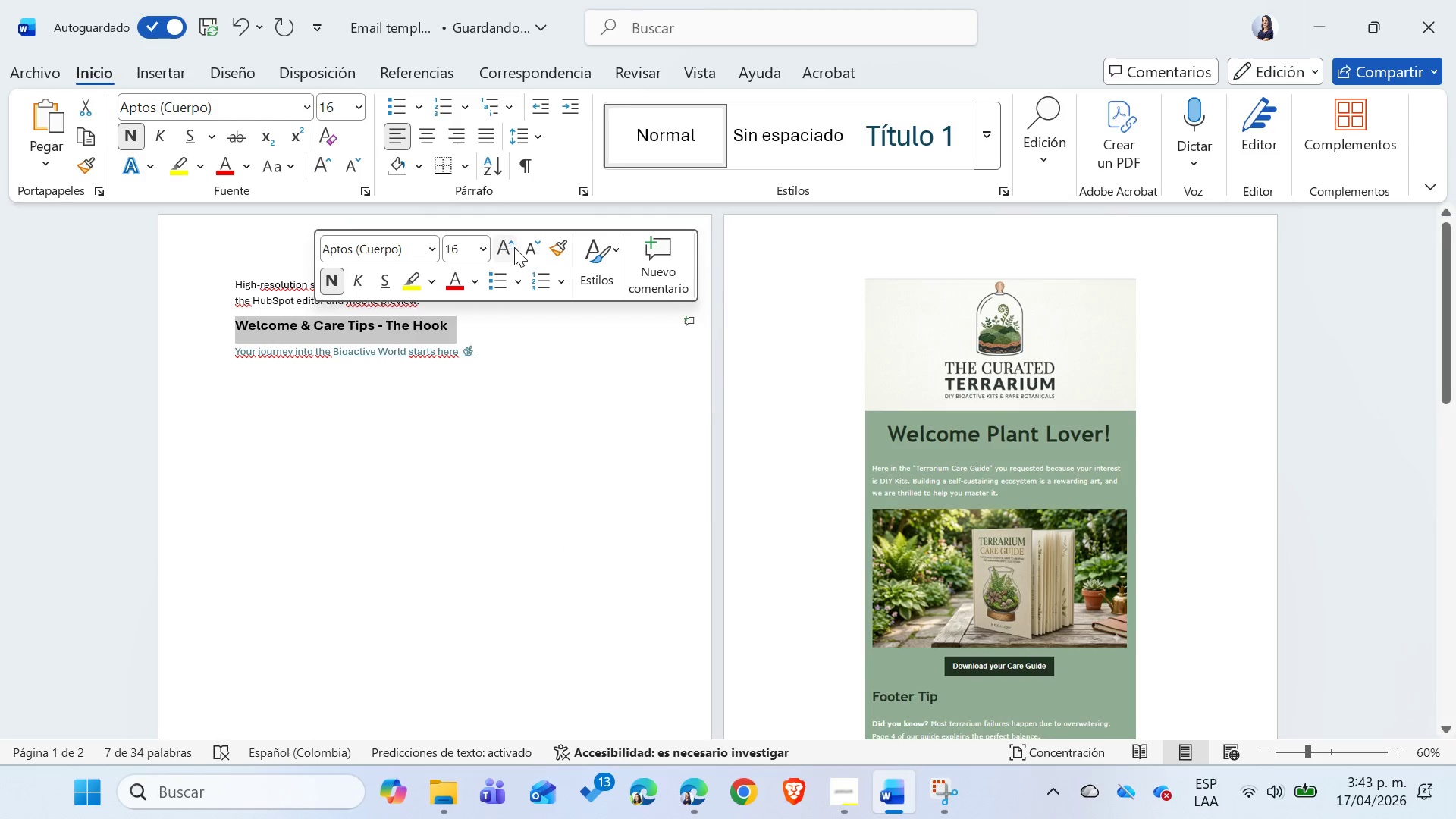 
left_click([528, 246])
 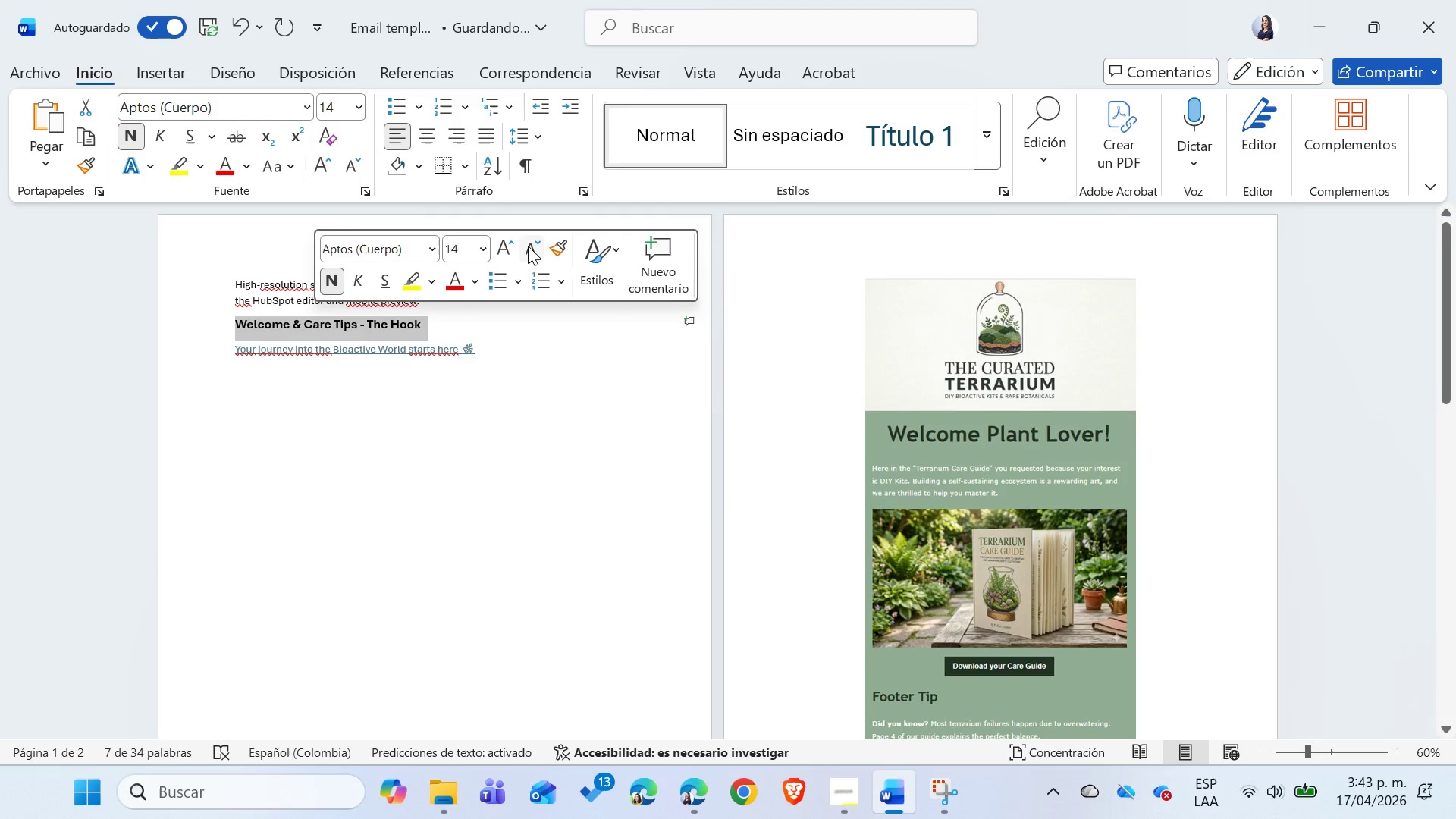 
left_click([528, 246])
 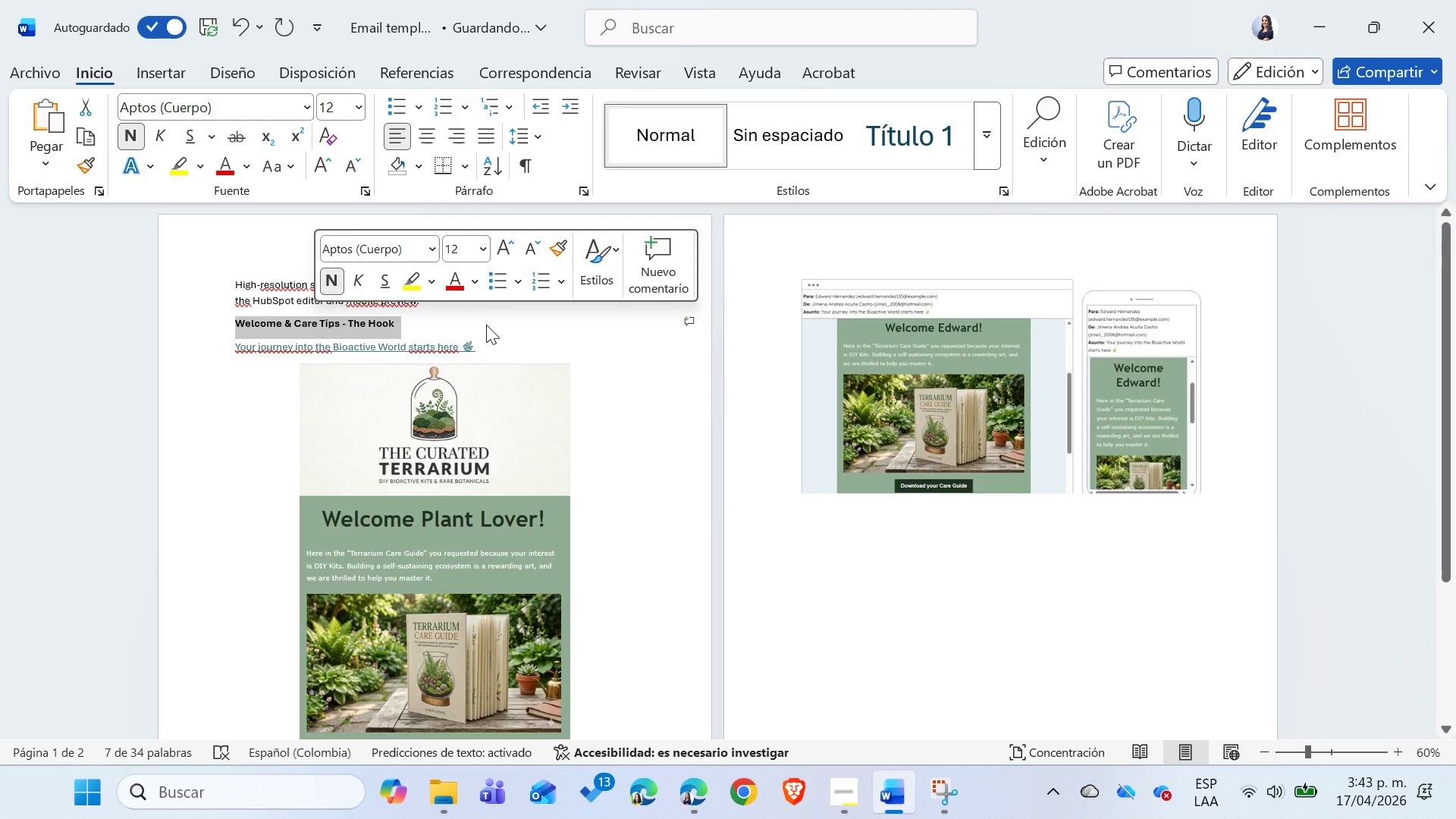 
left_click([507, 347])
 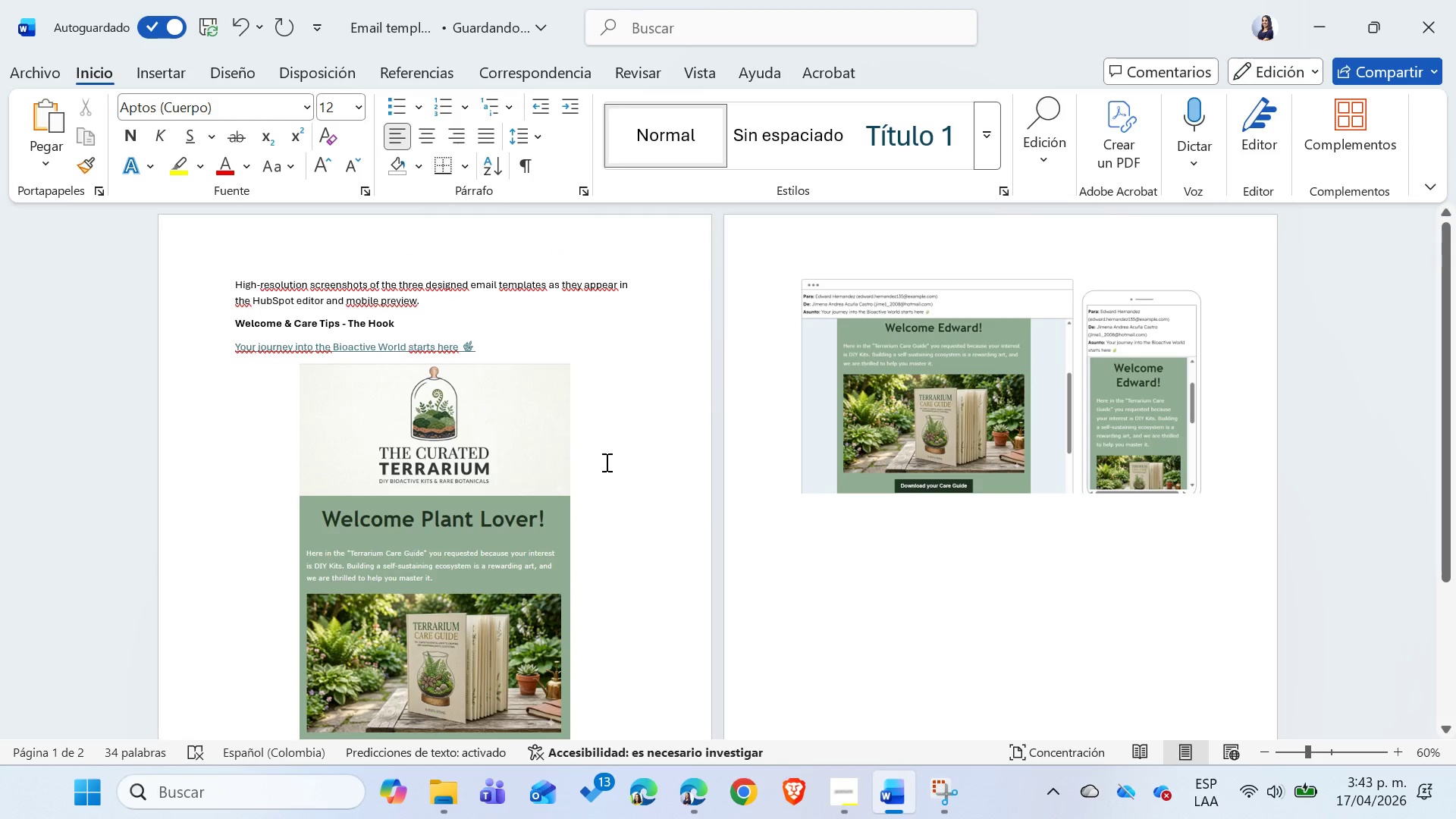 
key(Alt+AltLeft)
 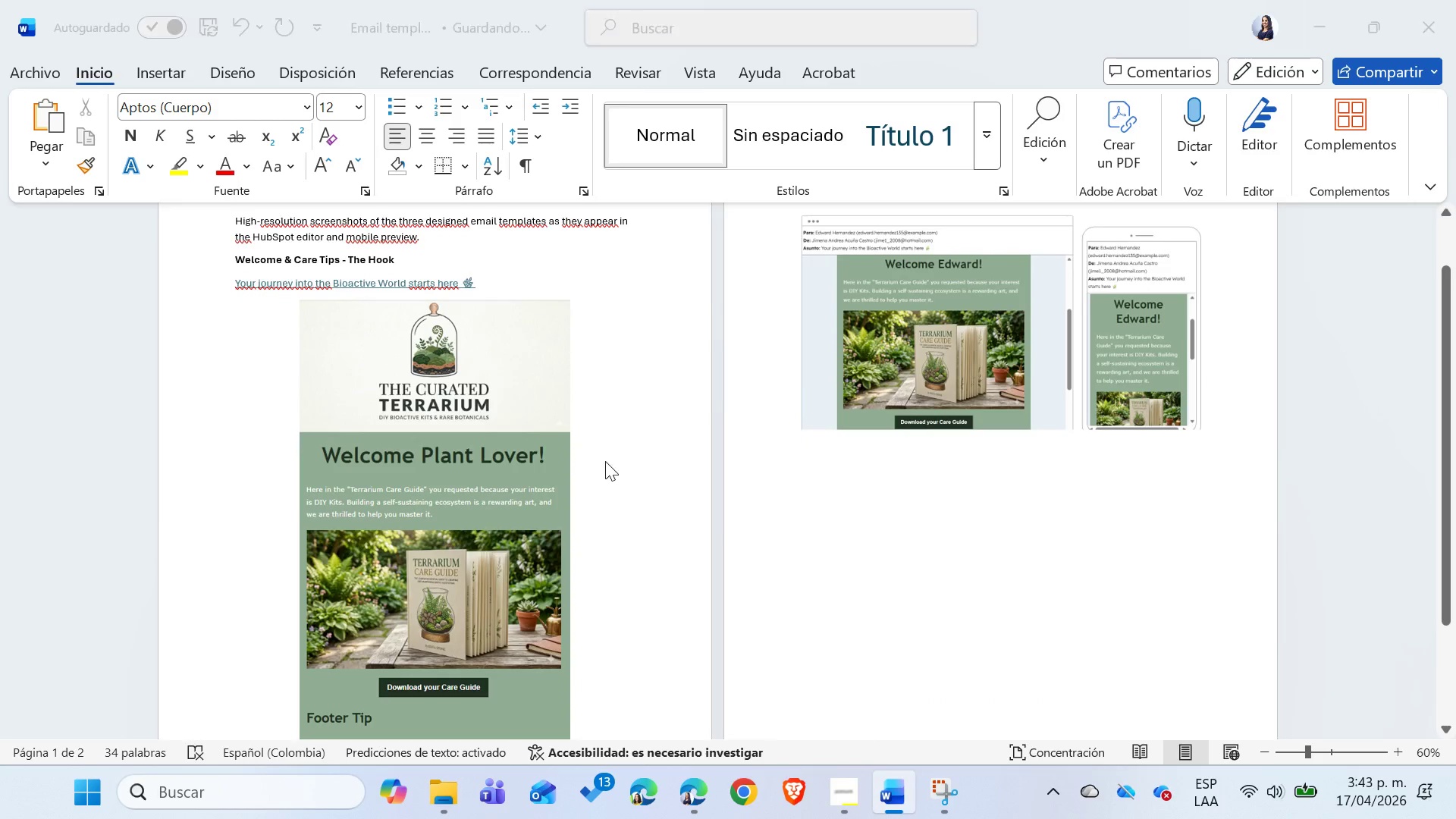 
key(Alt+Tab)
 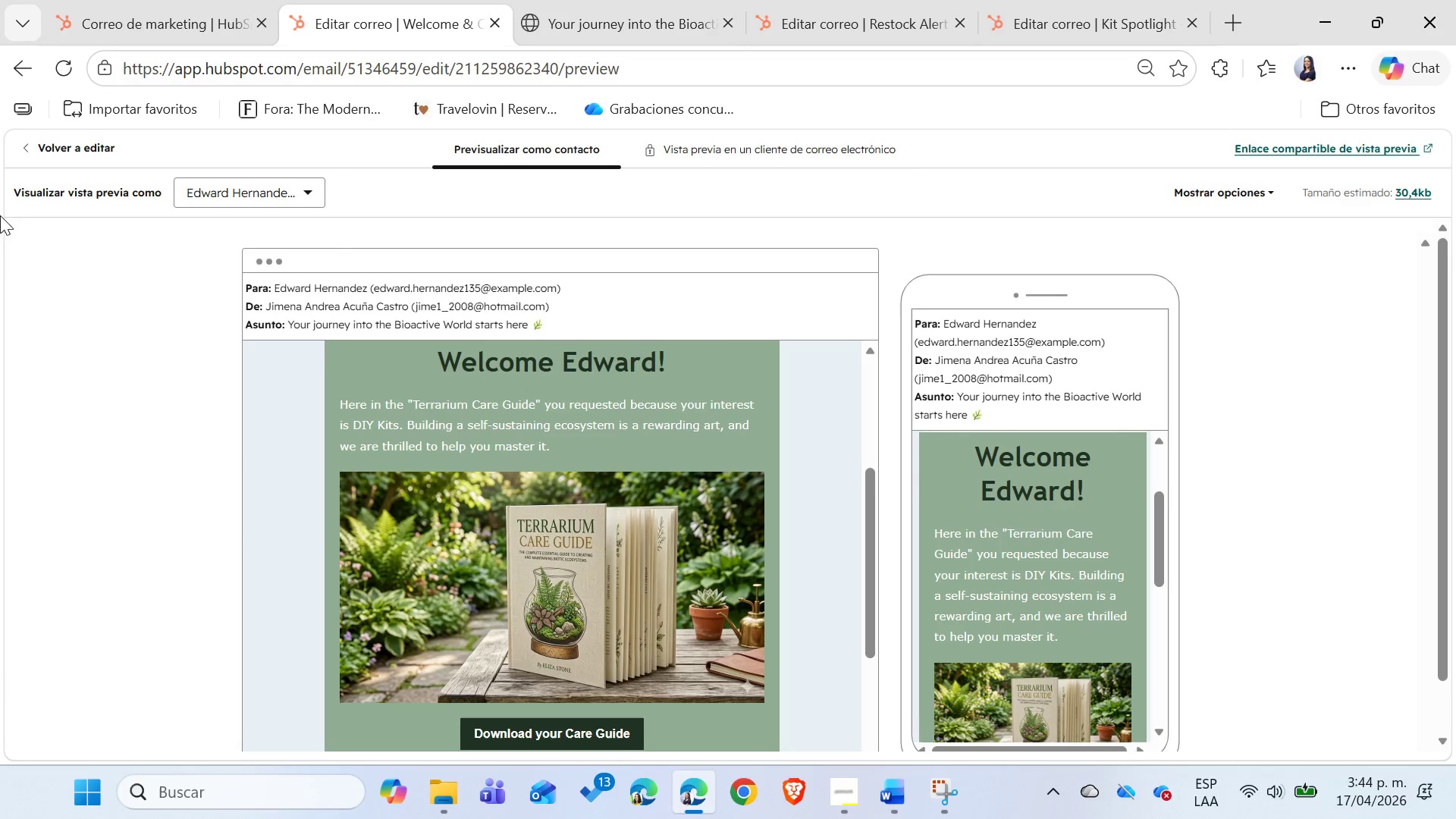 
scroll: coordinate [605, 461], scroll_direction: down, amount: 2.0
 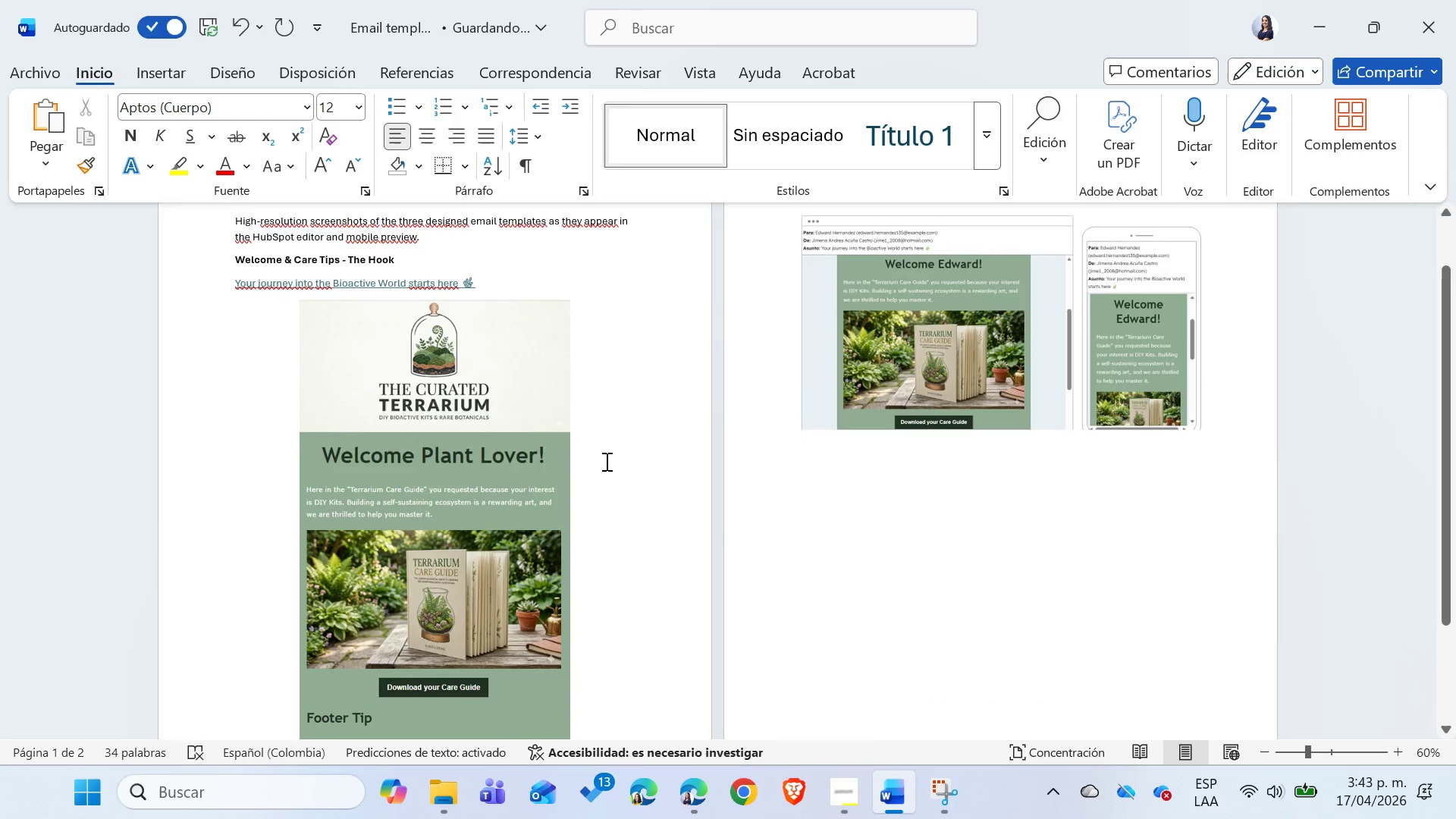 
left_click([65, 143])
 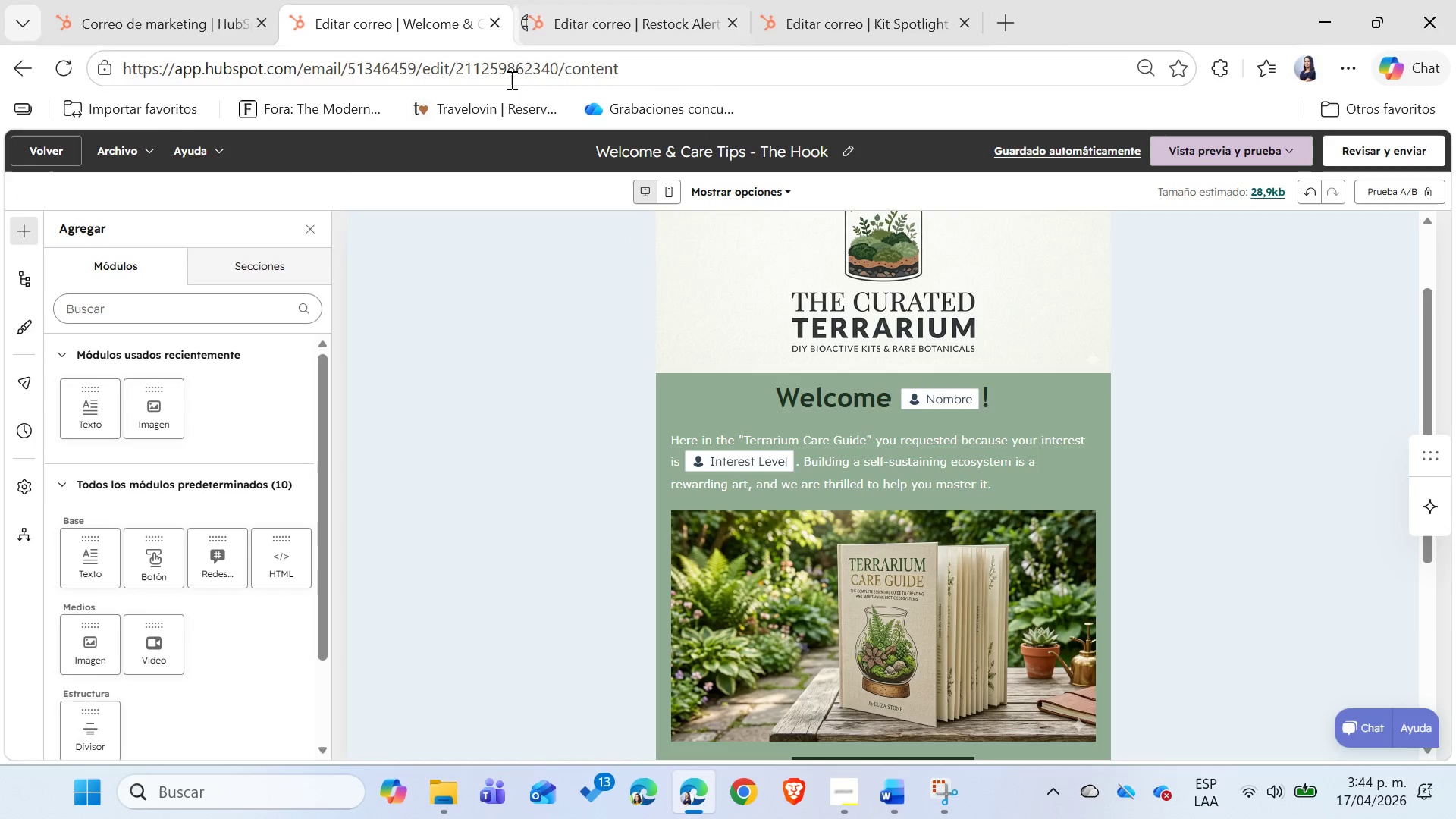 
left_click([24, 143])
 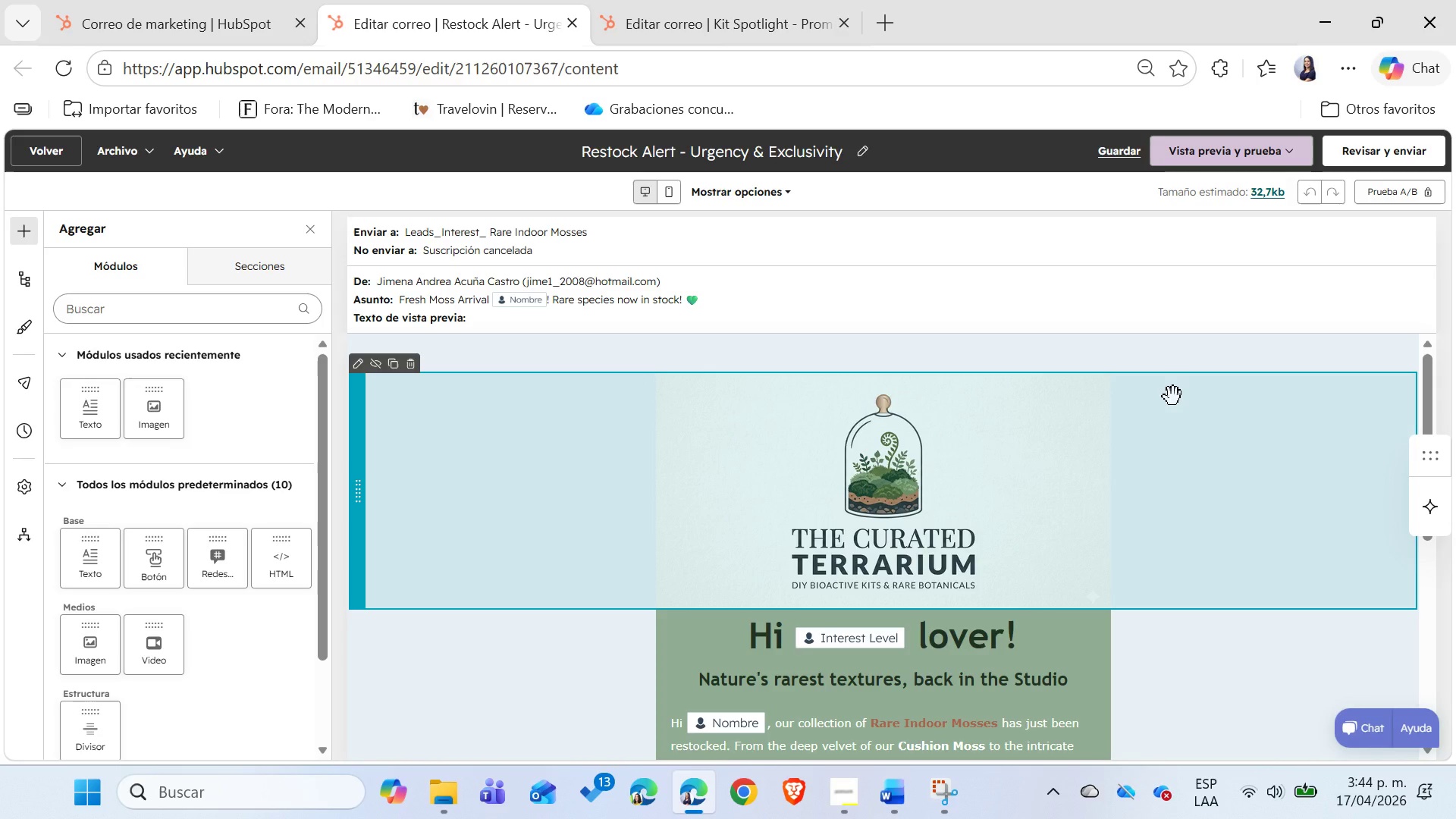 
wait(5.11)
 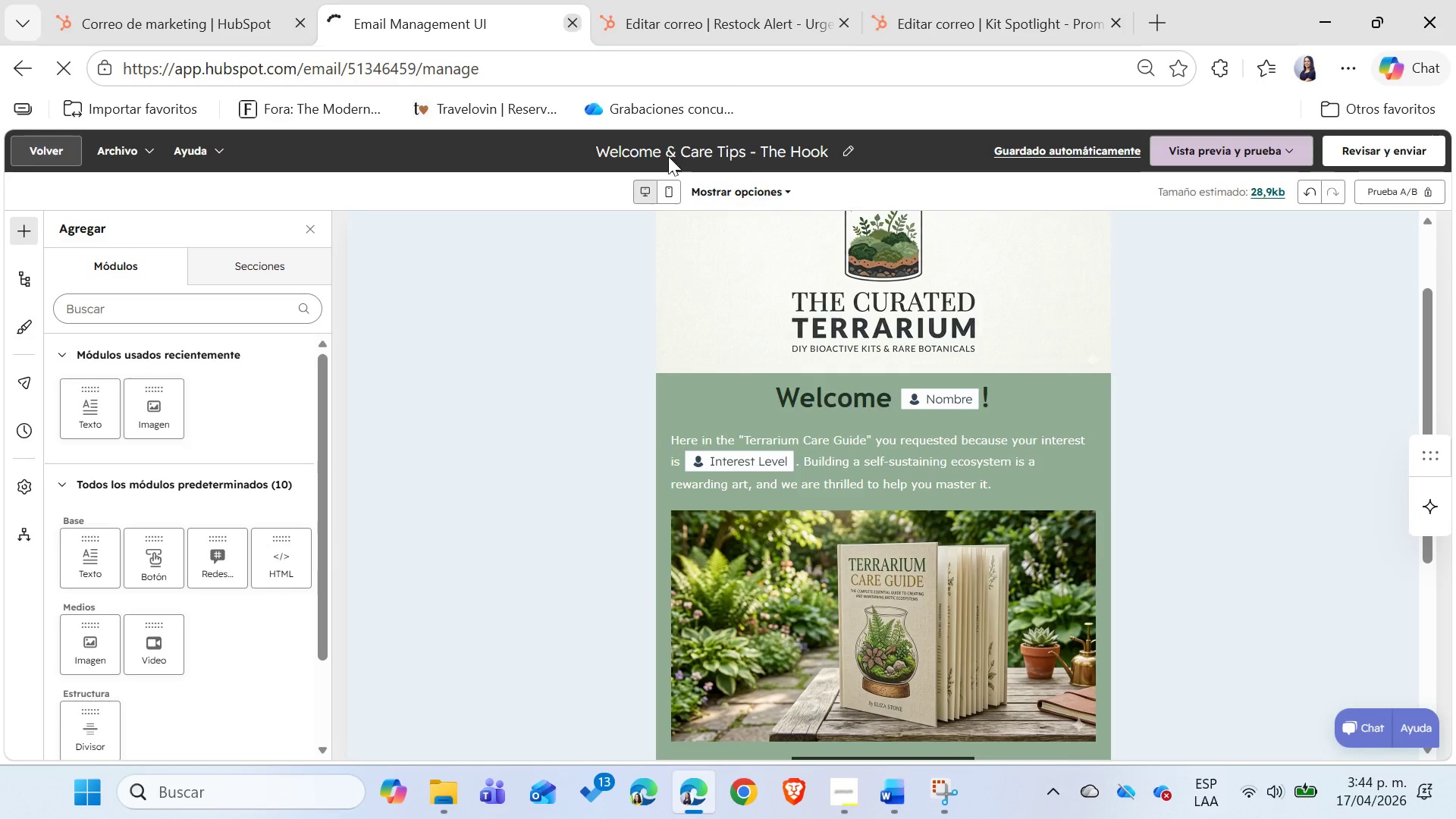 
left_click([978, 647])
 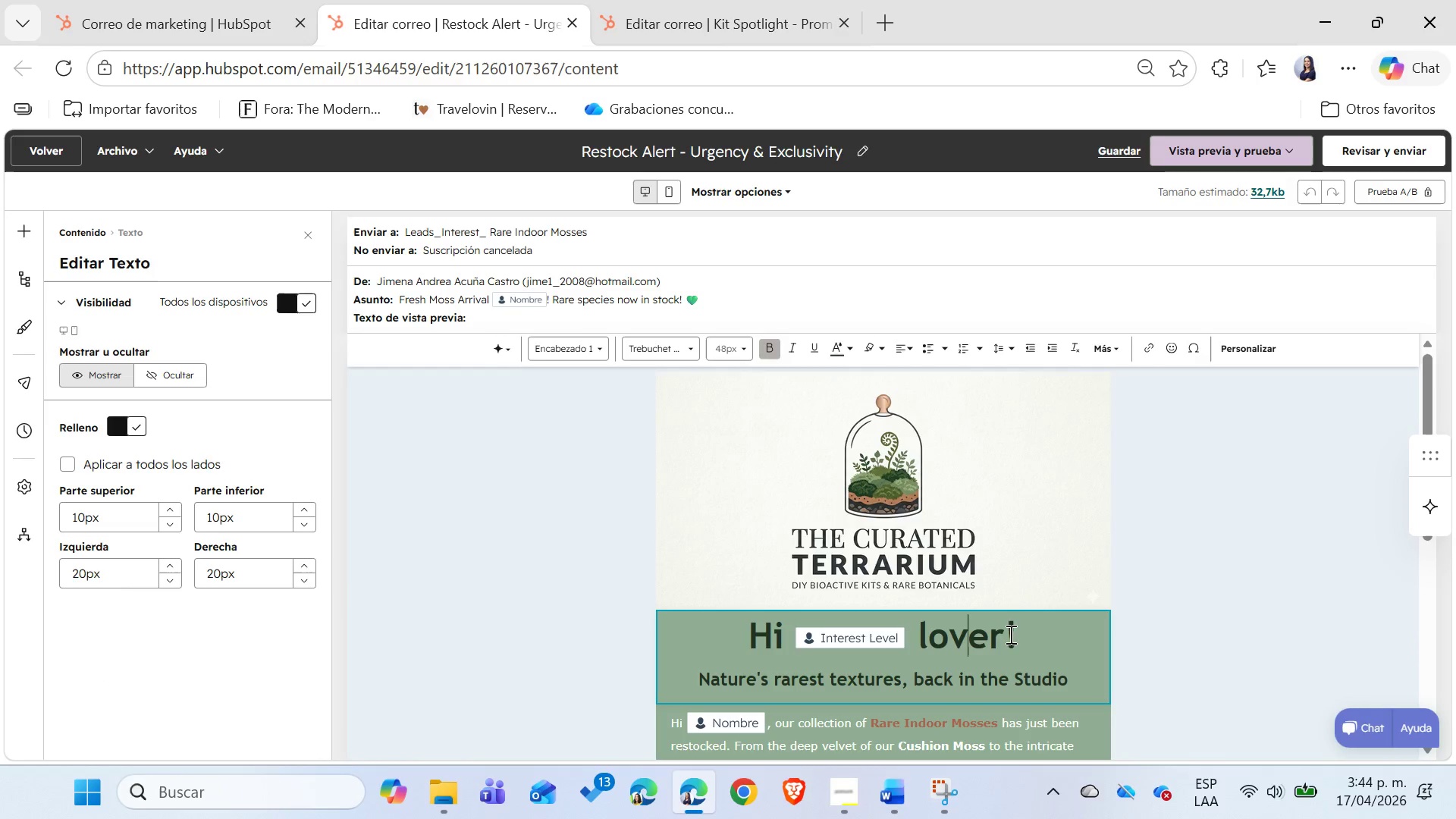 
left_click_drag(start_coordinate=[1017, 632], to_coordinate=[755, 630])
 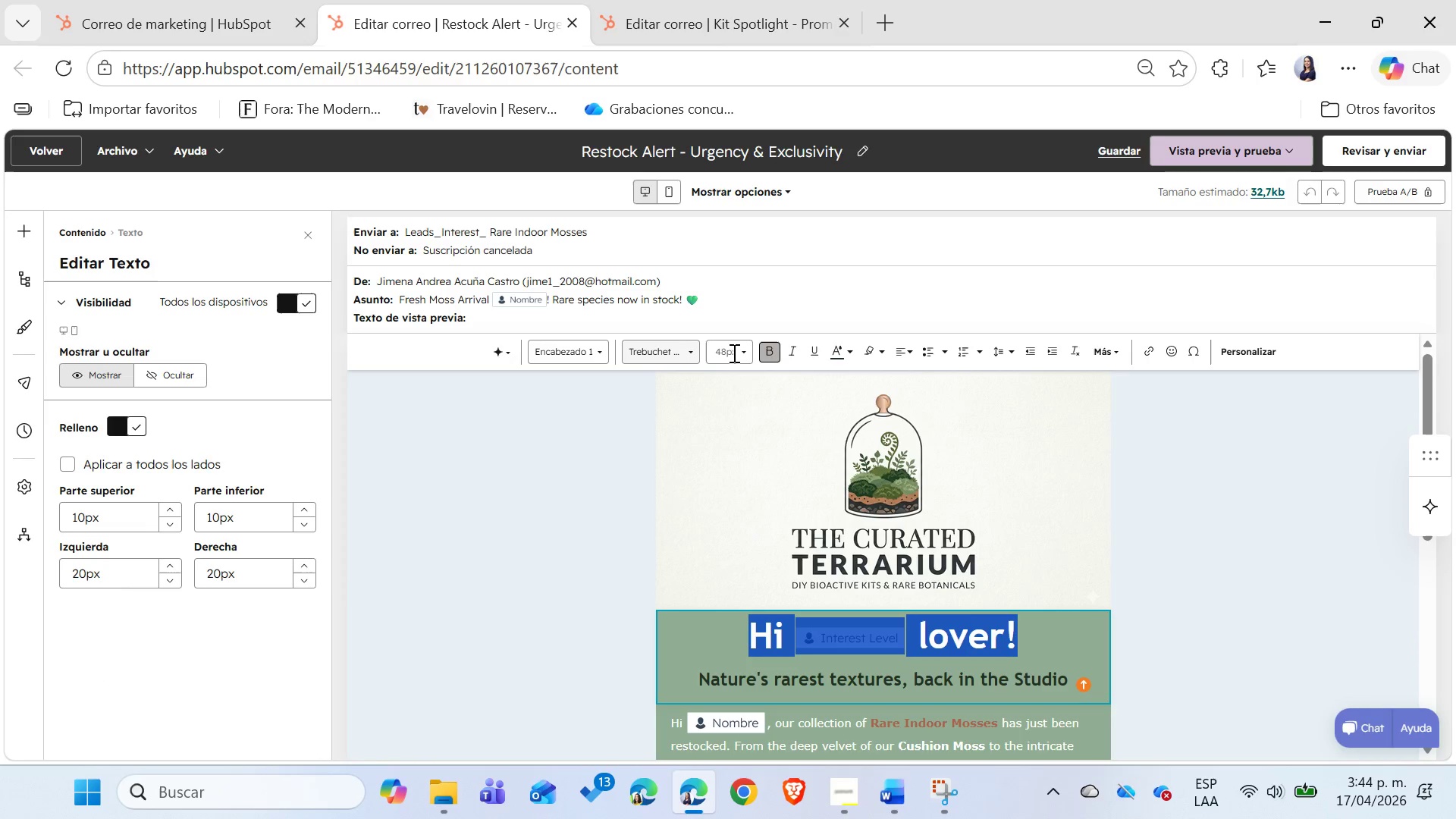 
left_click([744, 351])
 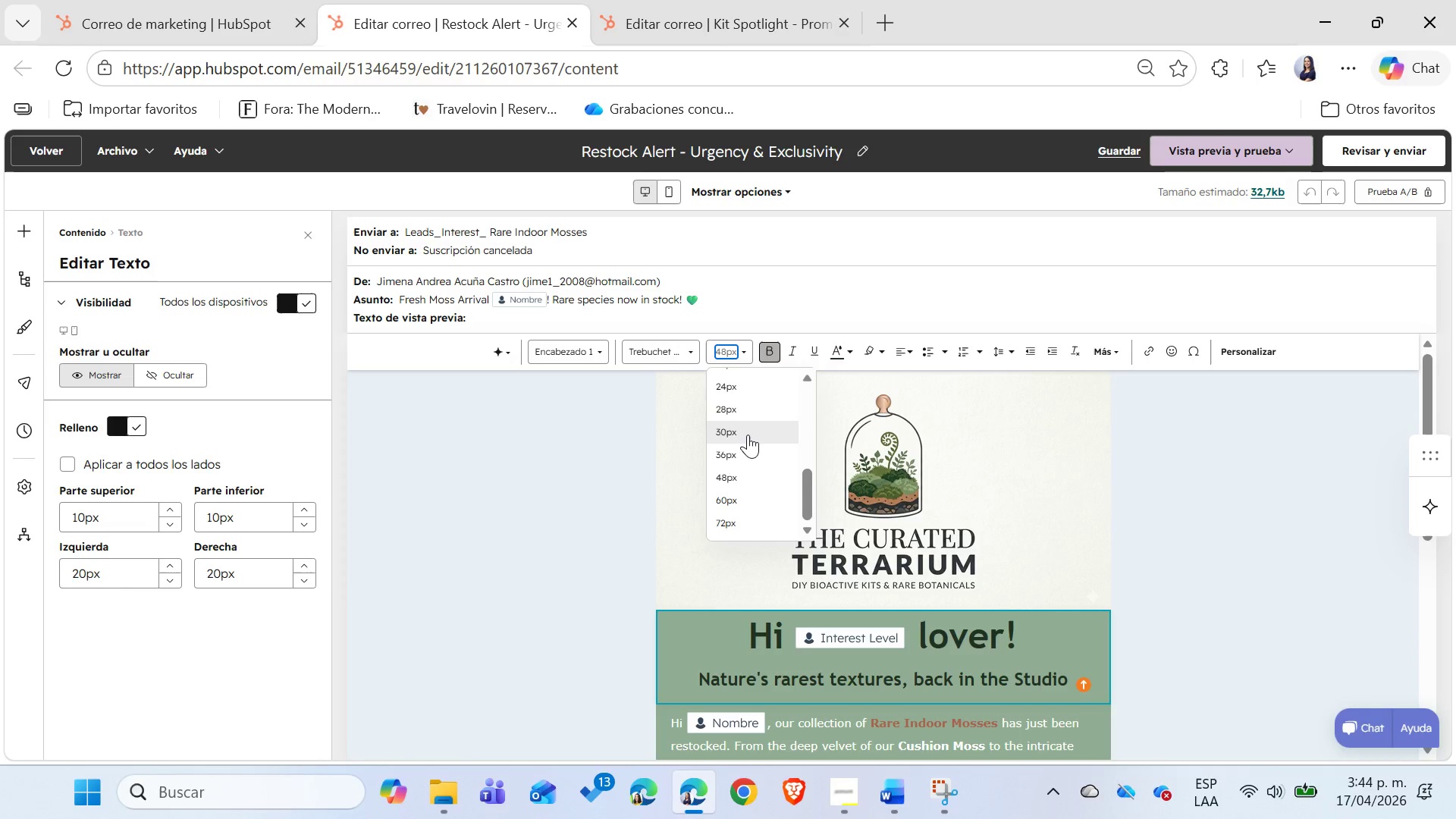 
left_click([743, 450])
 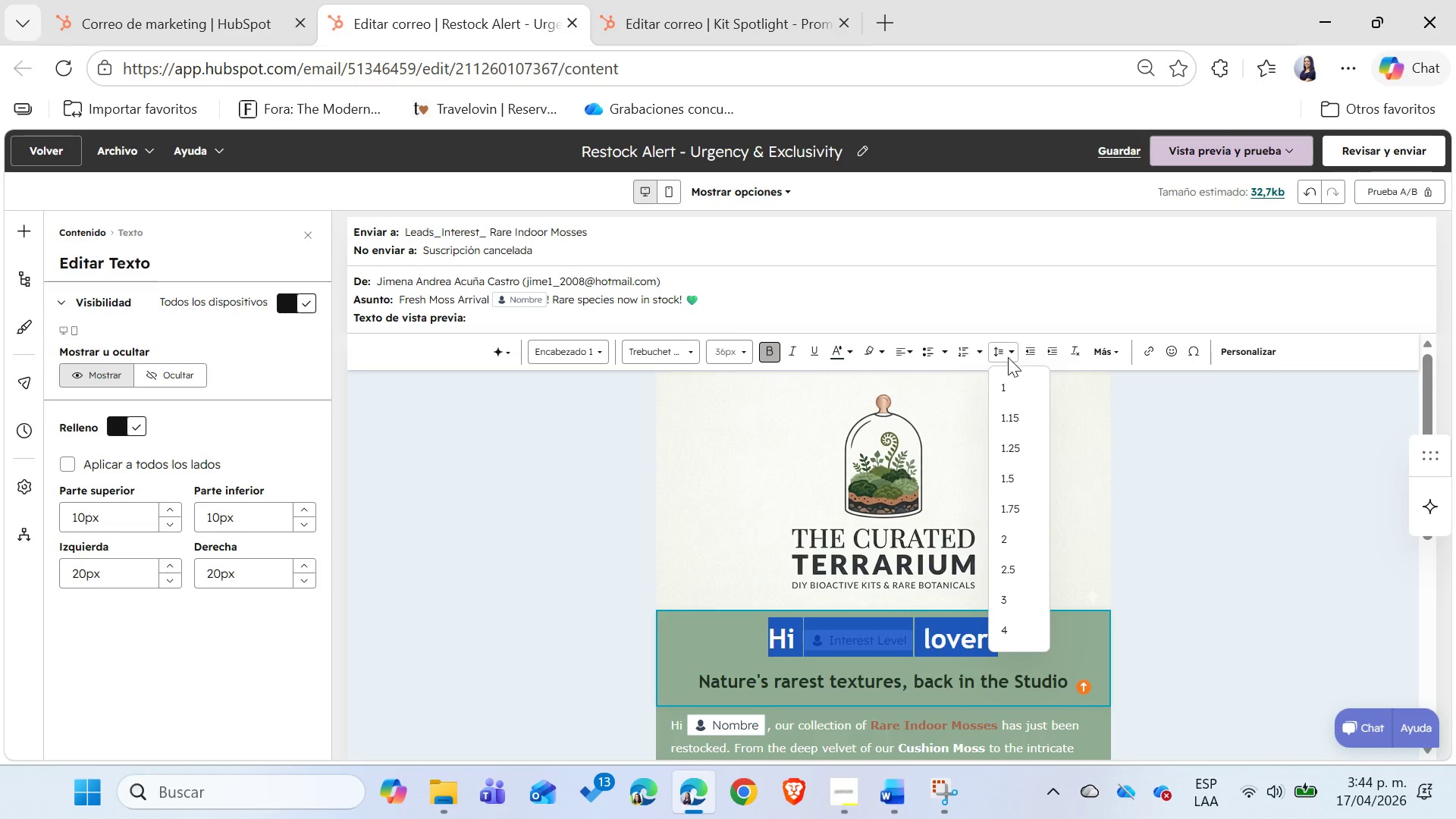 
left_click([1001, 416])
 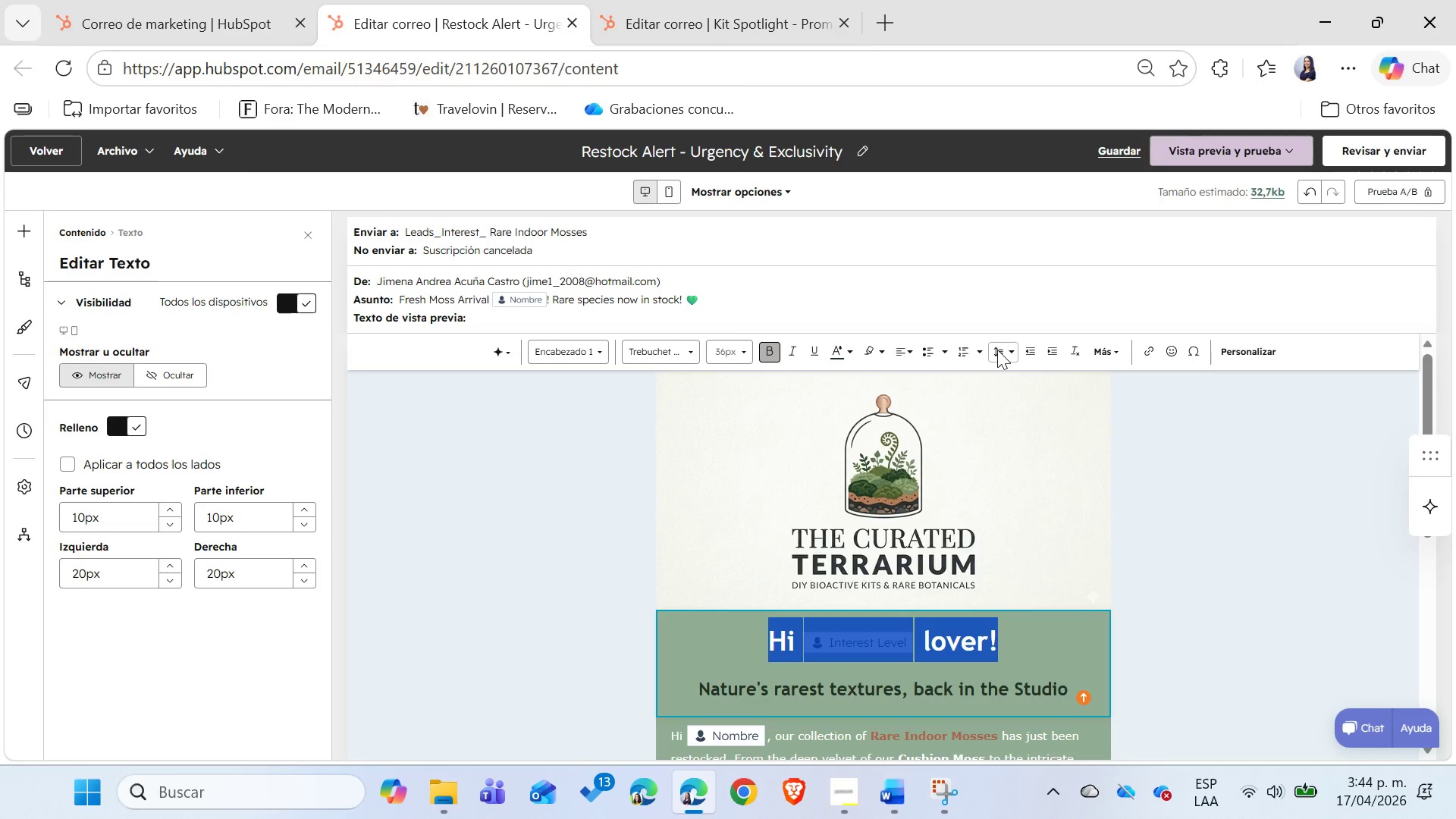 
double_click([1009, 386])
 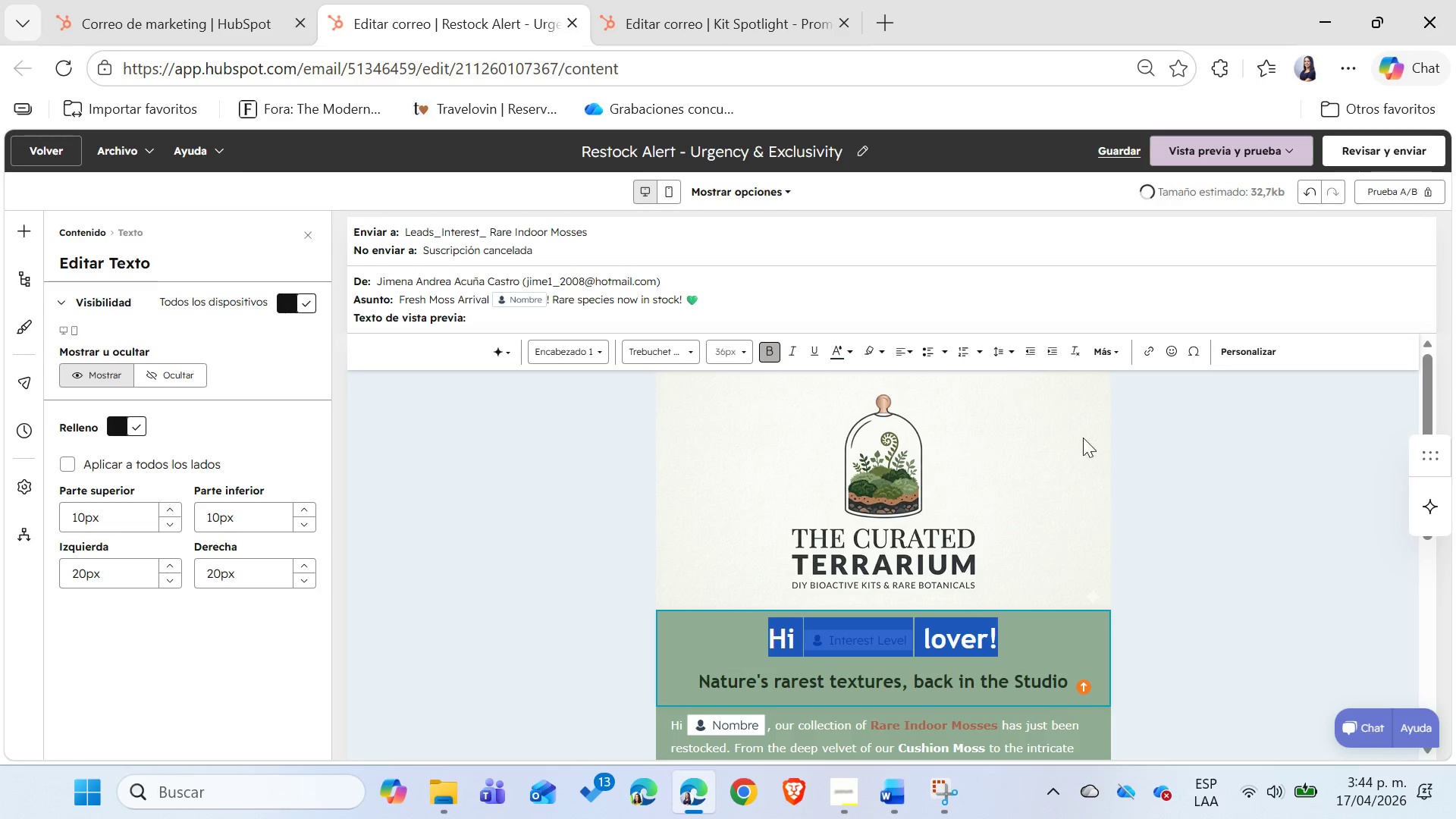 
left_click([1205, 595])
 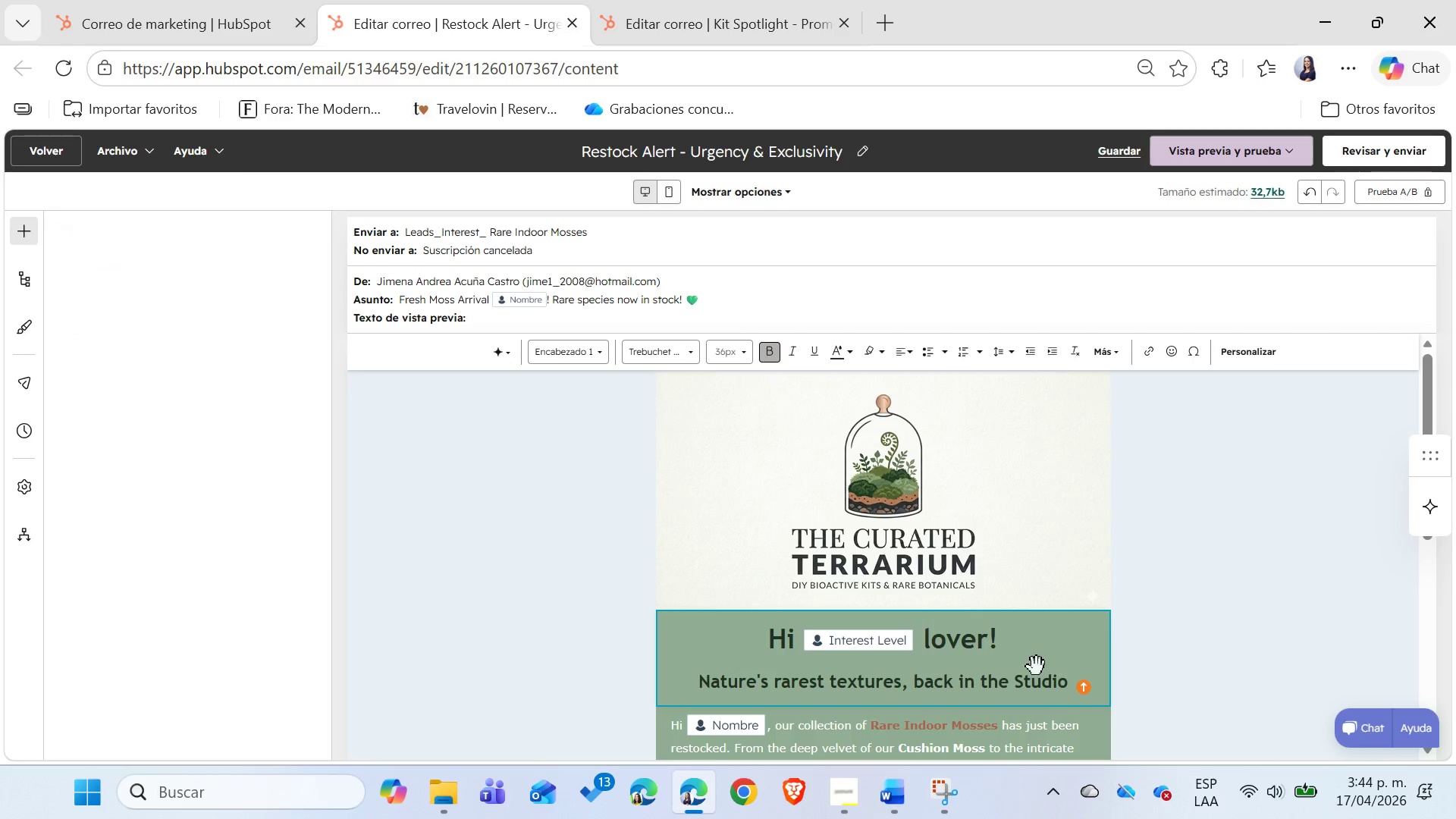 
left_click([1037, 667])
 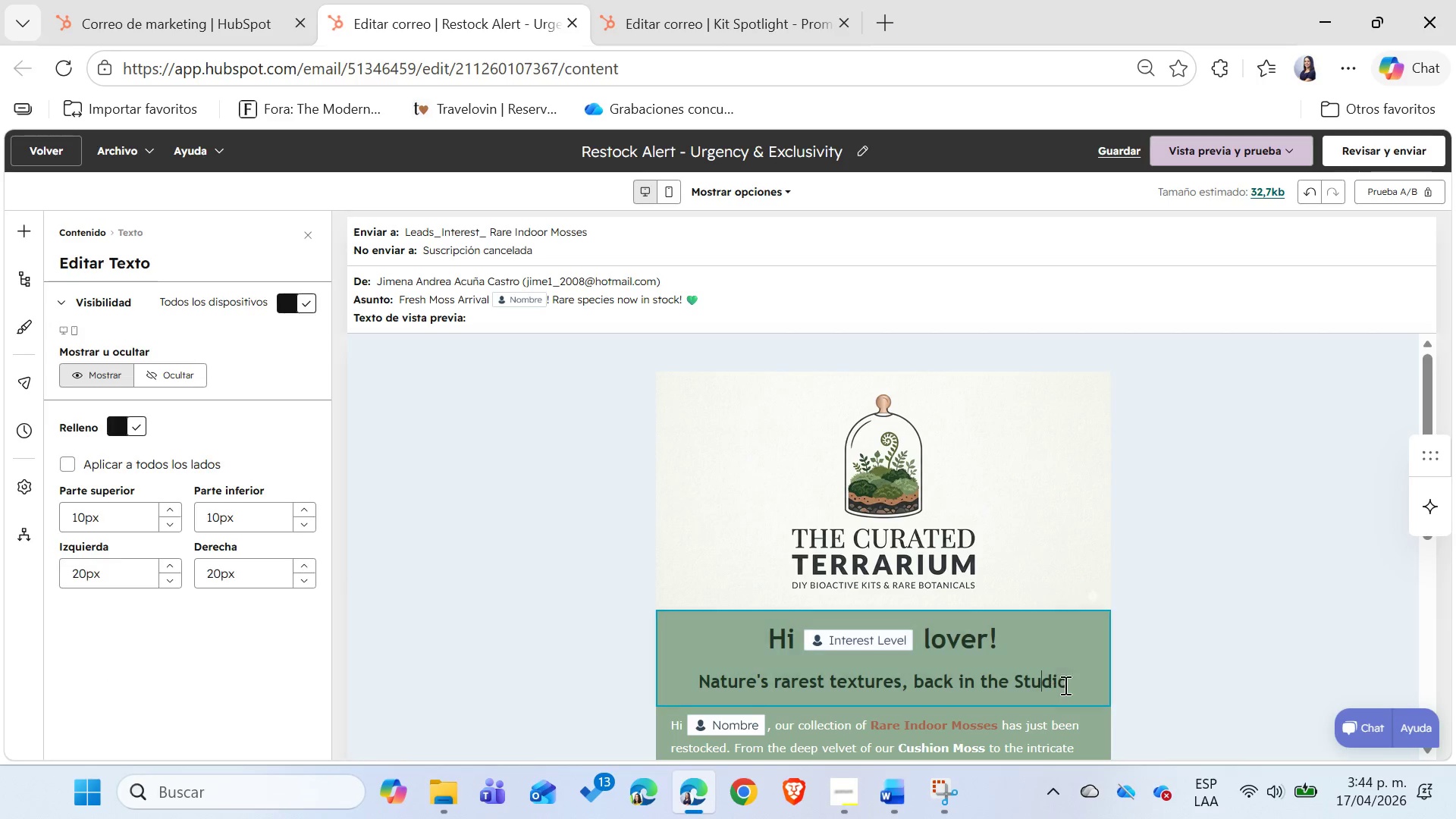 
left_click_drag(start_coordinate=[1065, 684], to_coordinate=[742, 645])
 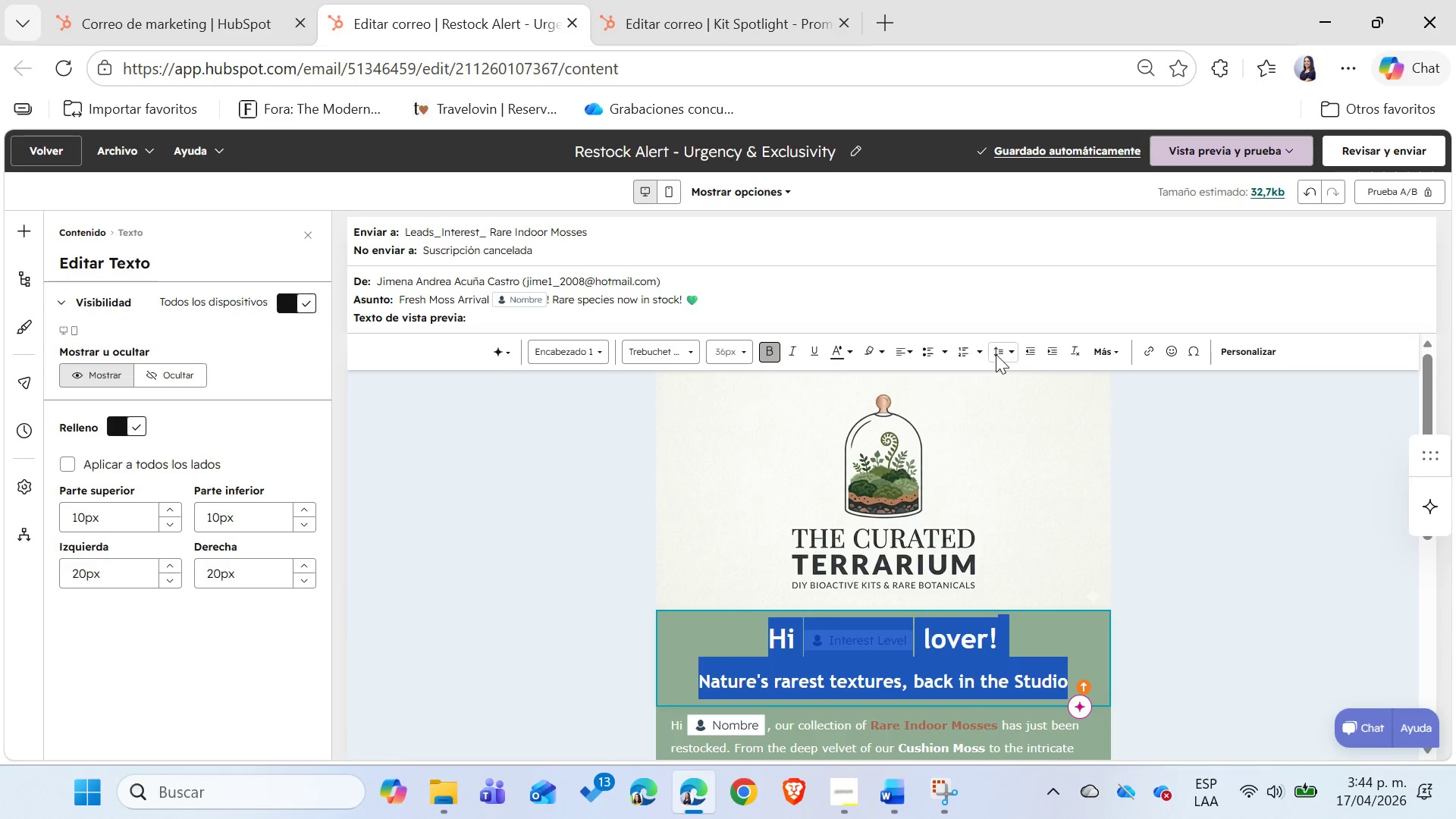 
left_click([1010, 353])
 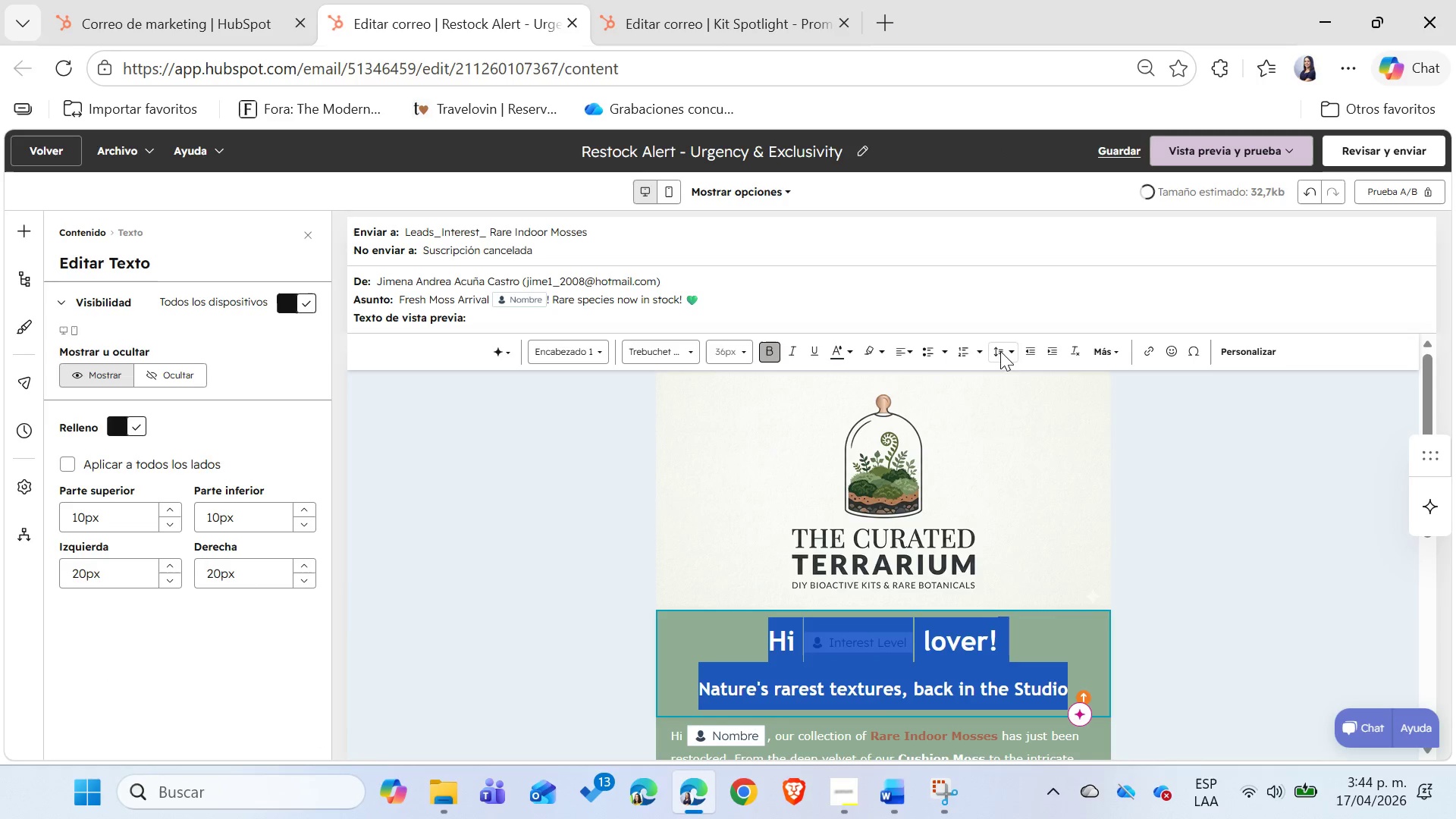 
double_click([1016, 384])
 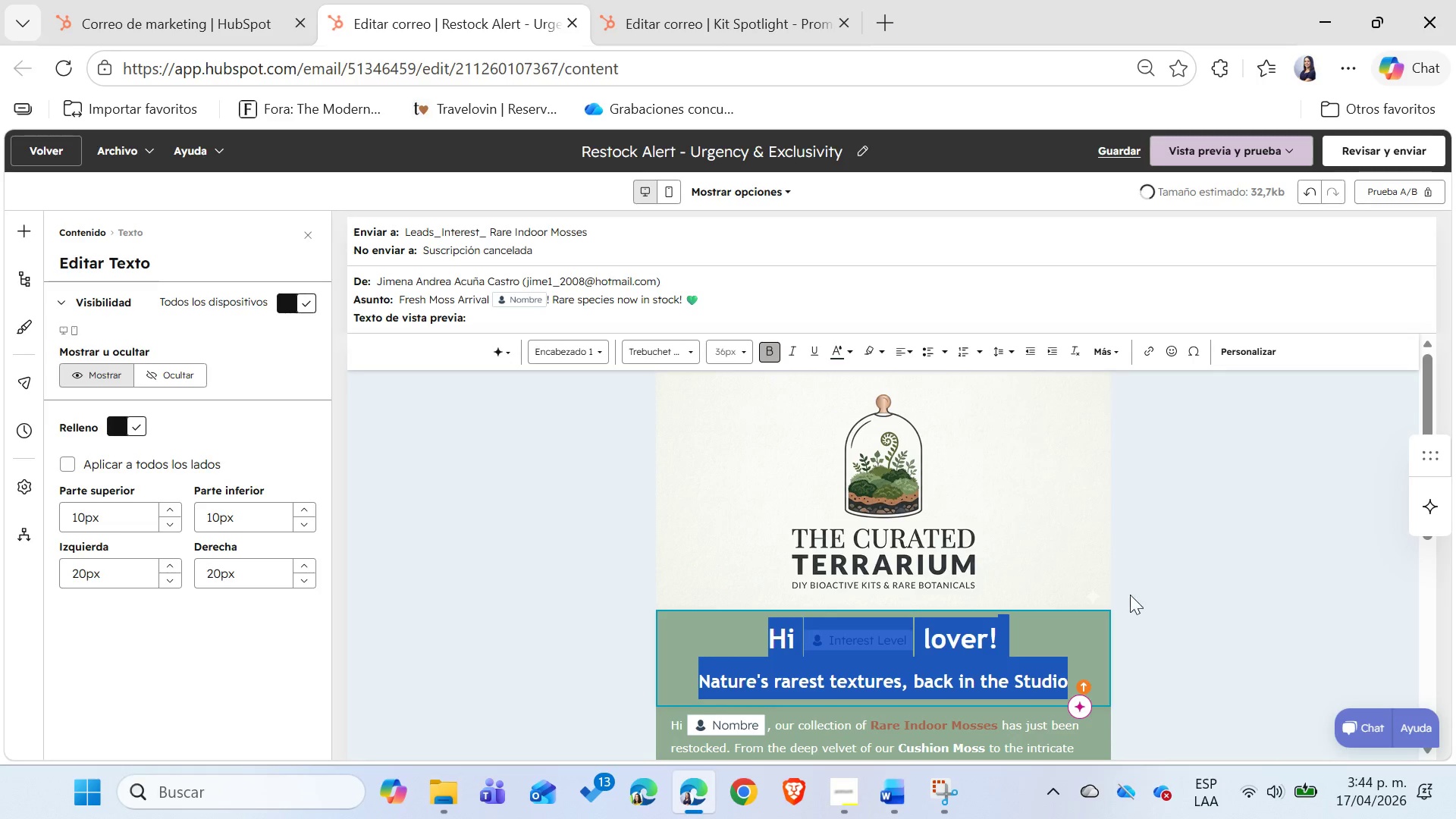 
left_click([1235, 631])
 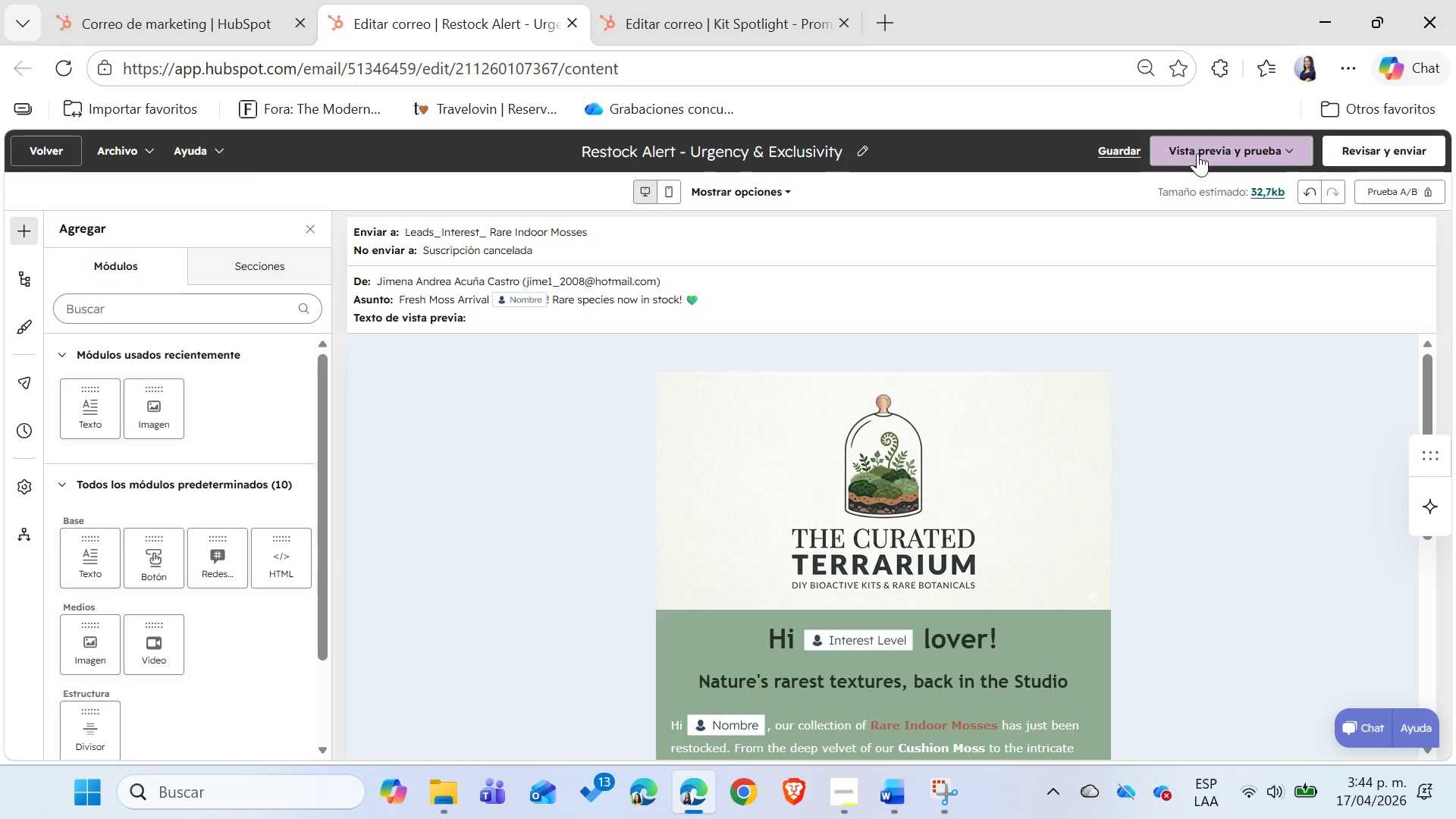 
left_click([1198, 152])
 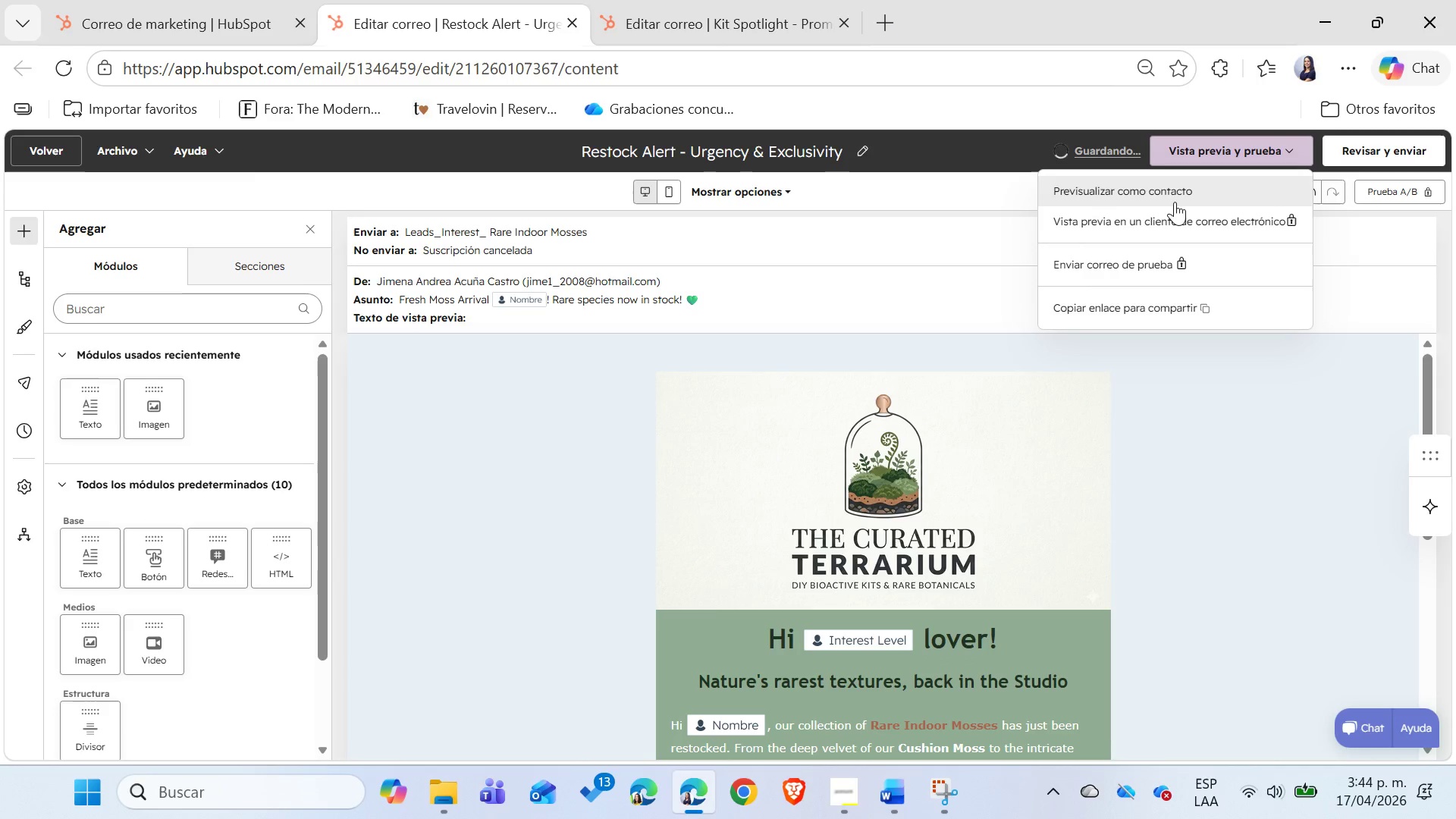 
left_click([1174, 199])
 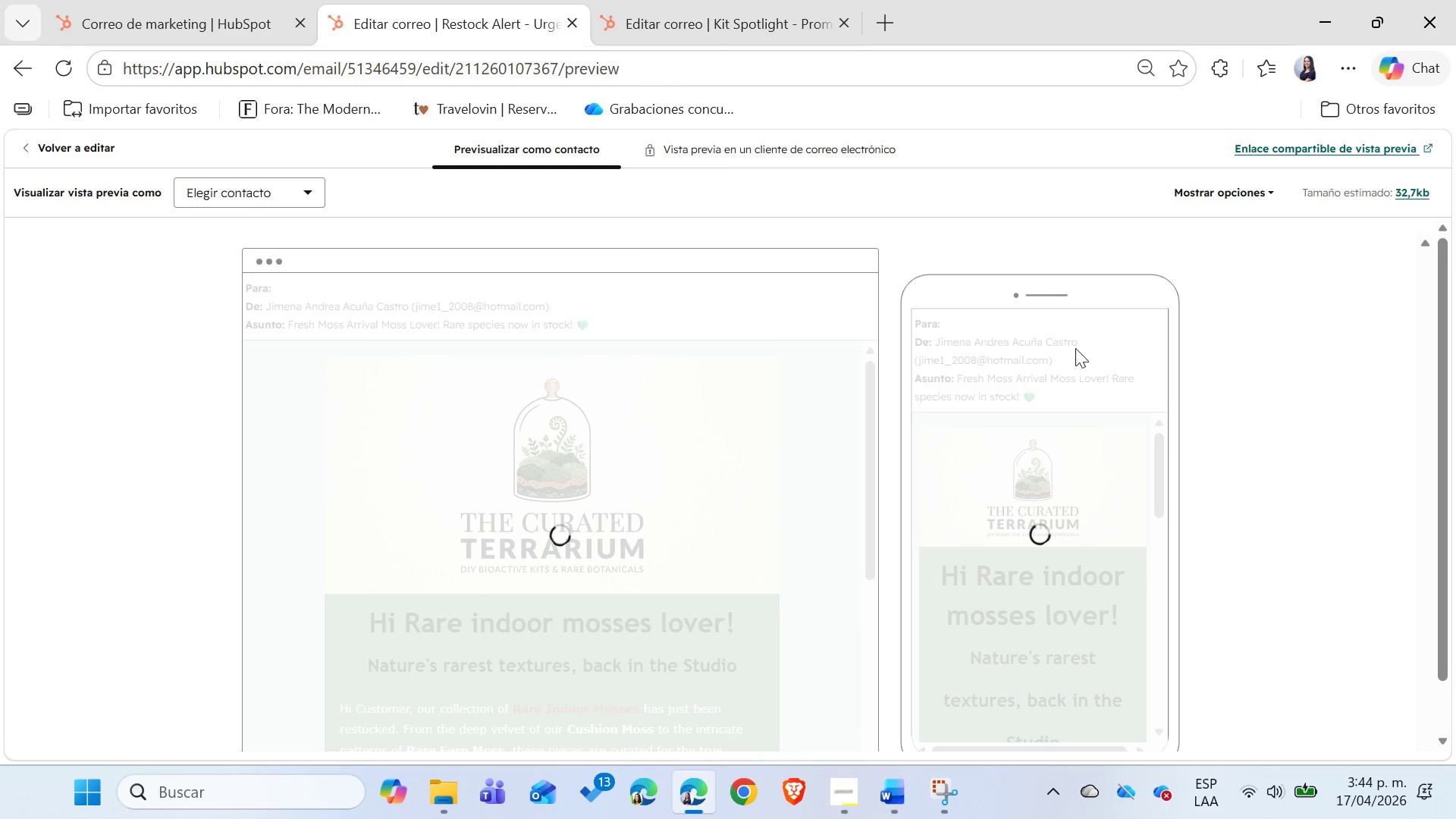 
left_click([287, 206])
 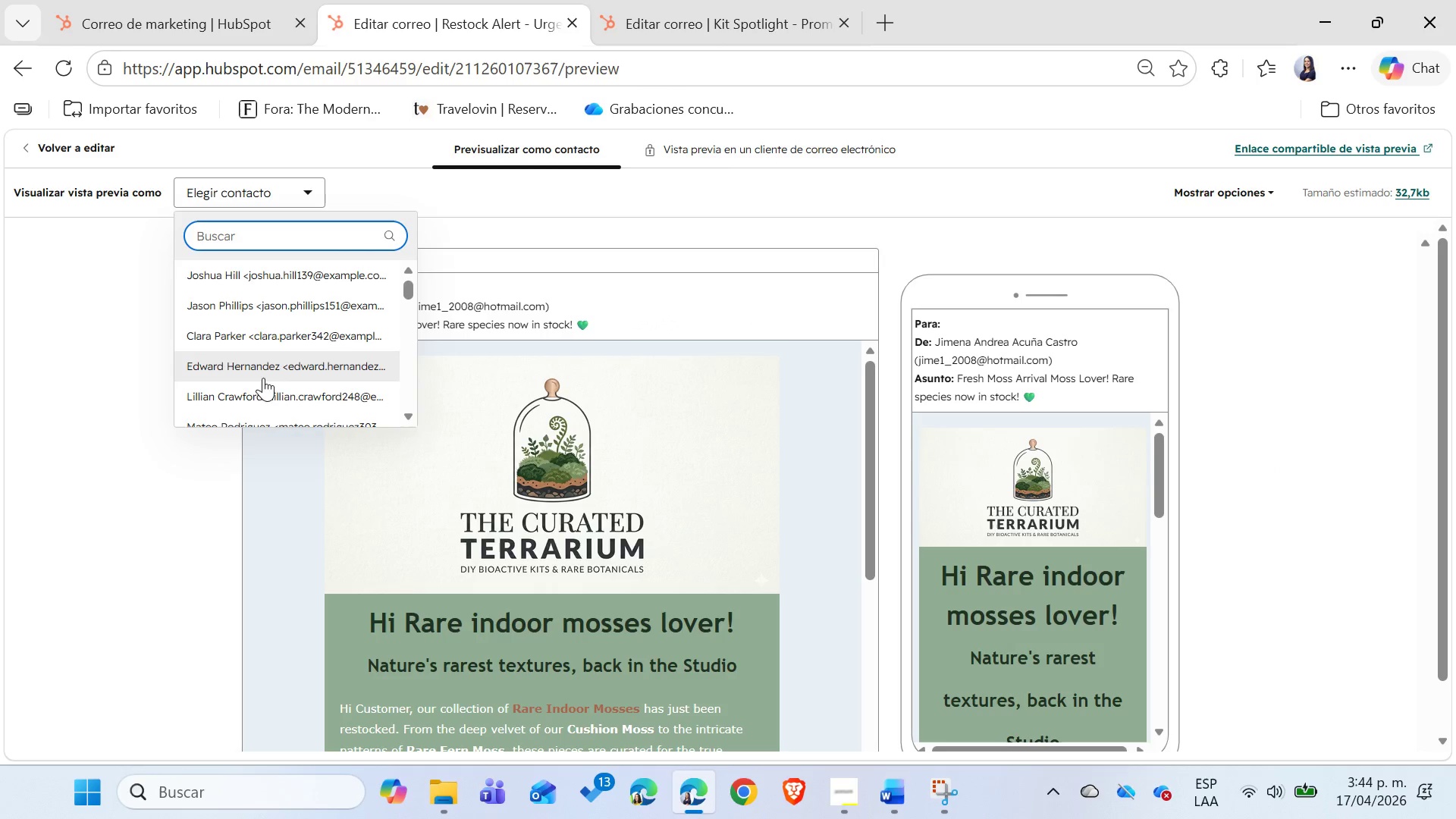 
left_click([254, 362])
 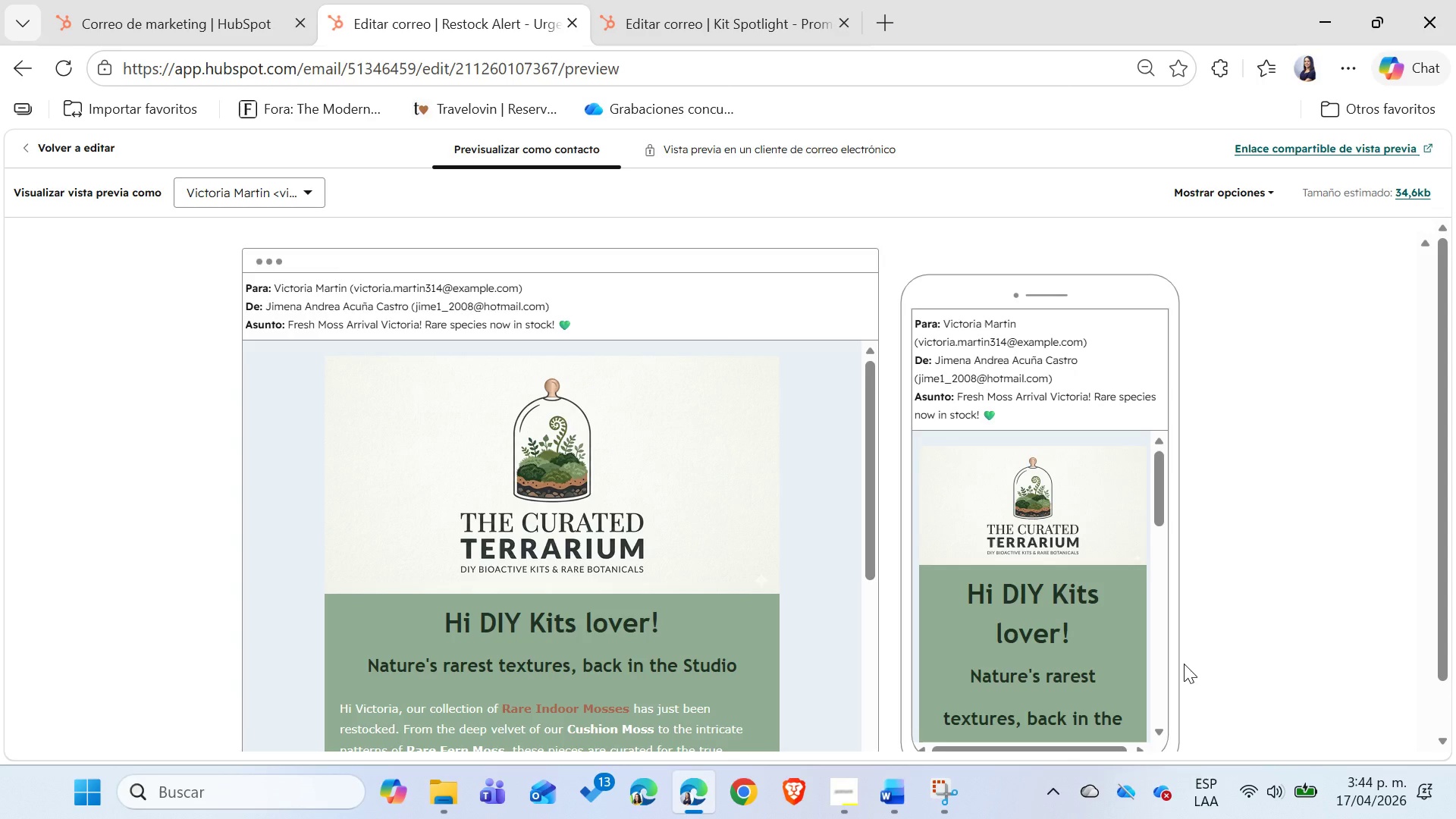 
scroll: coordinate [253, 385], scroll_direction: down, amount: 4.0
 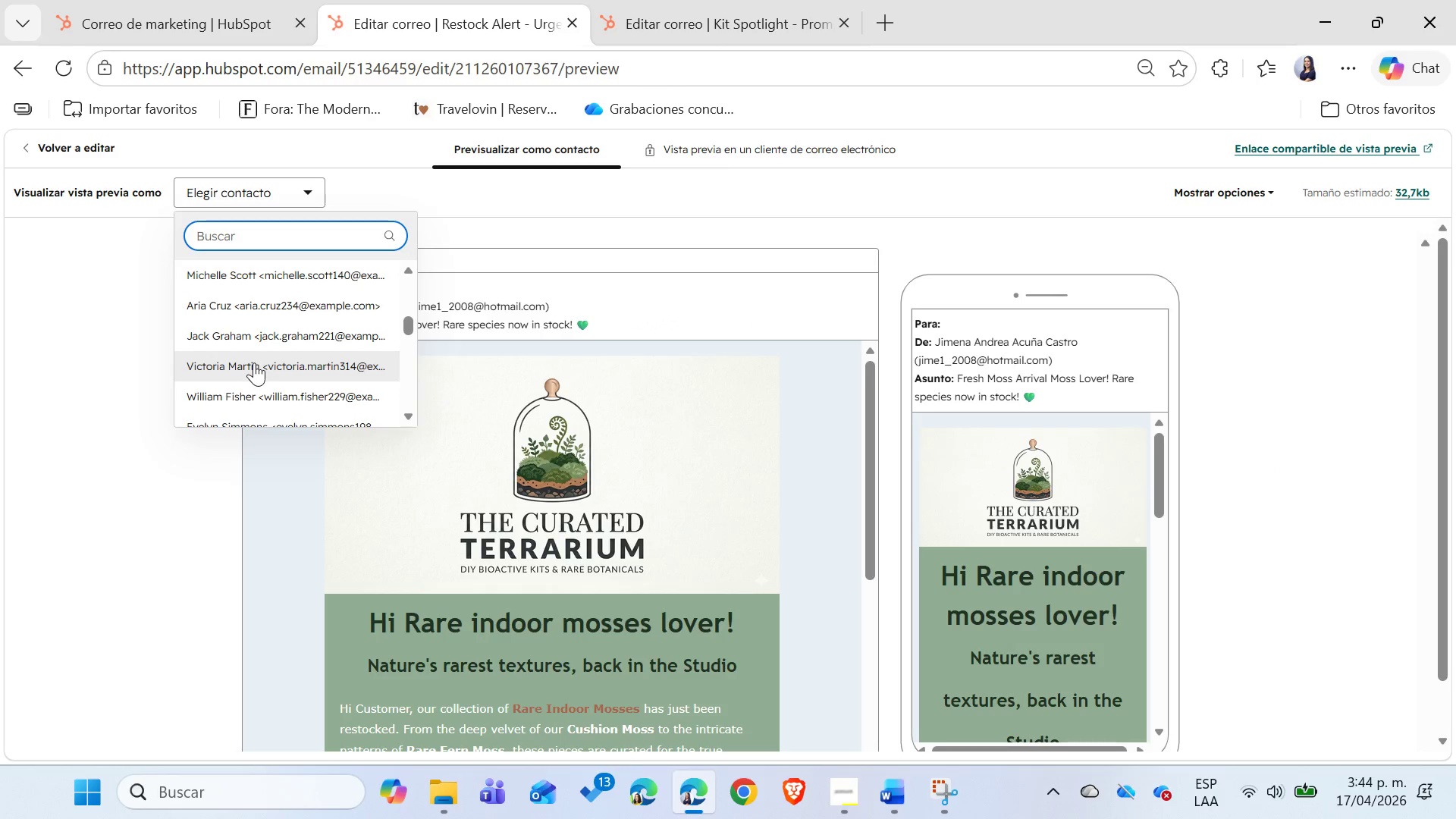 
wait(7.75)
 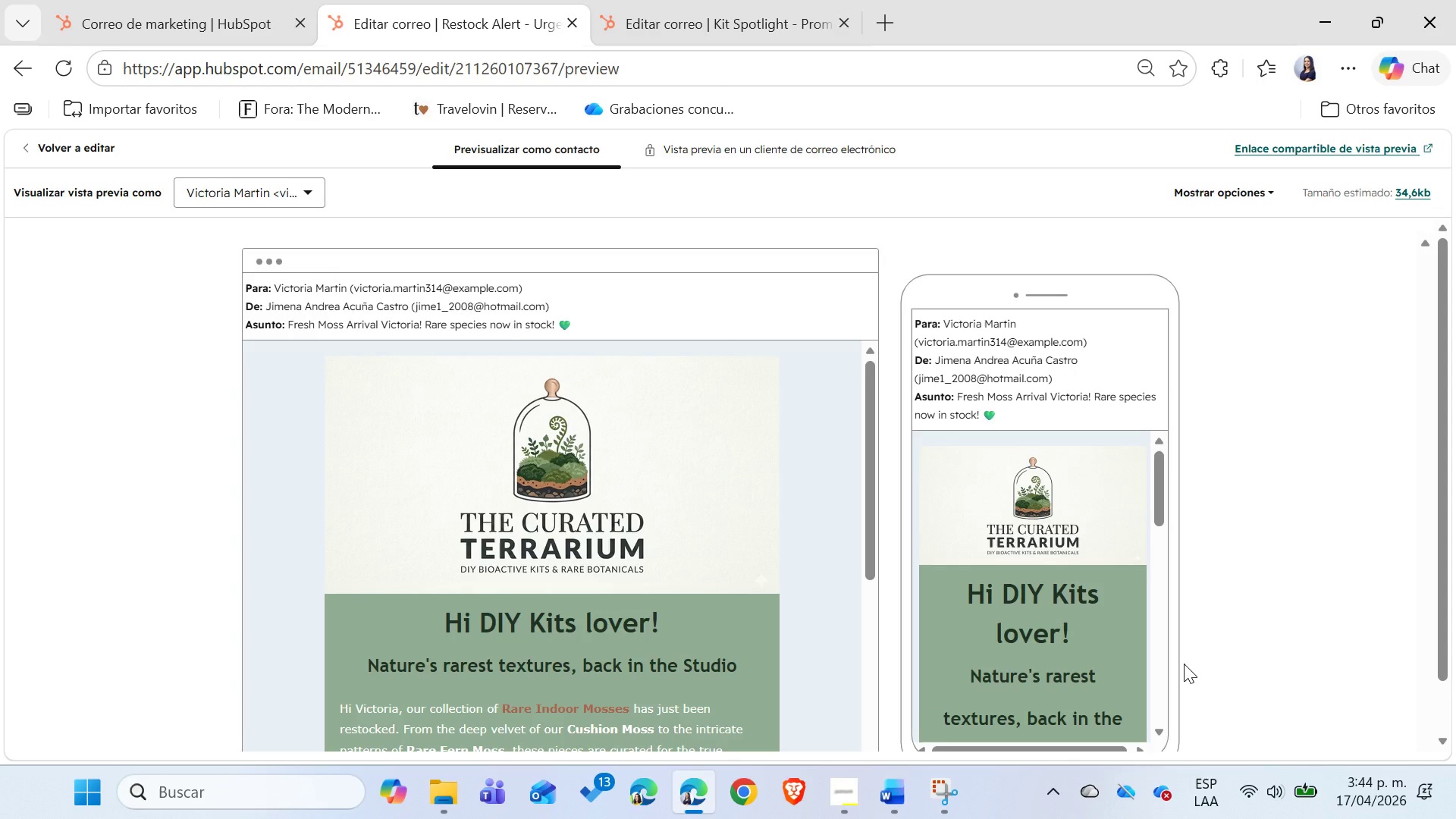 
left_click([282, 200])
 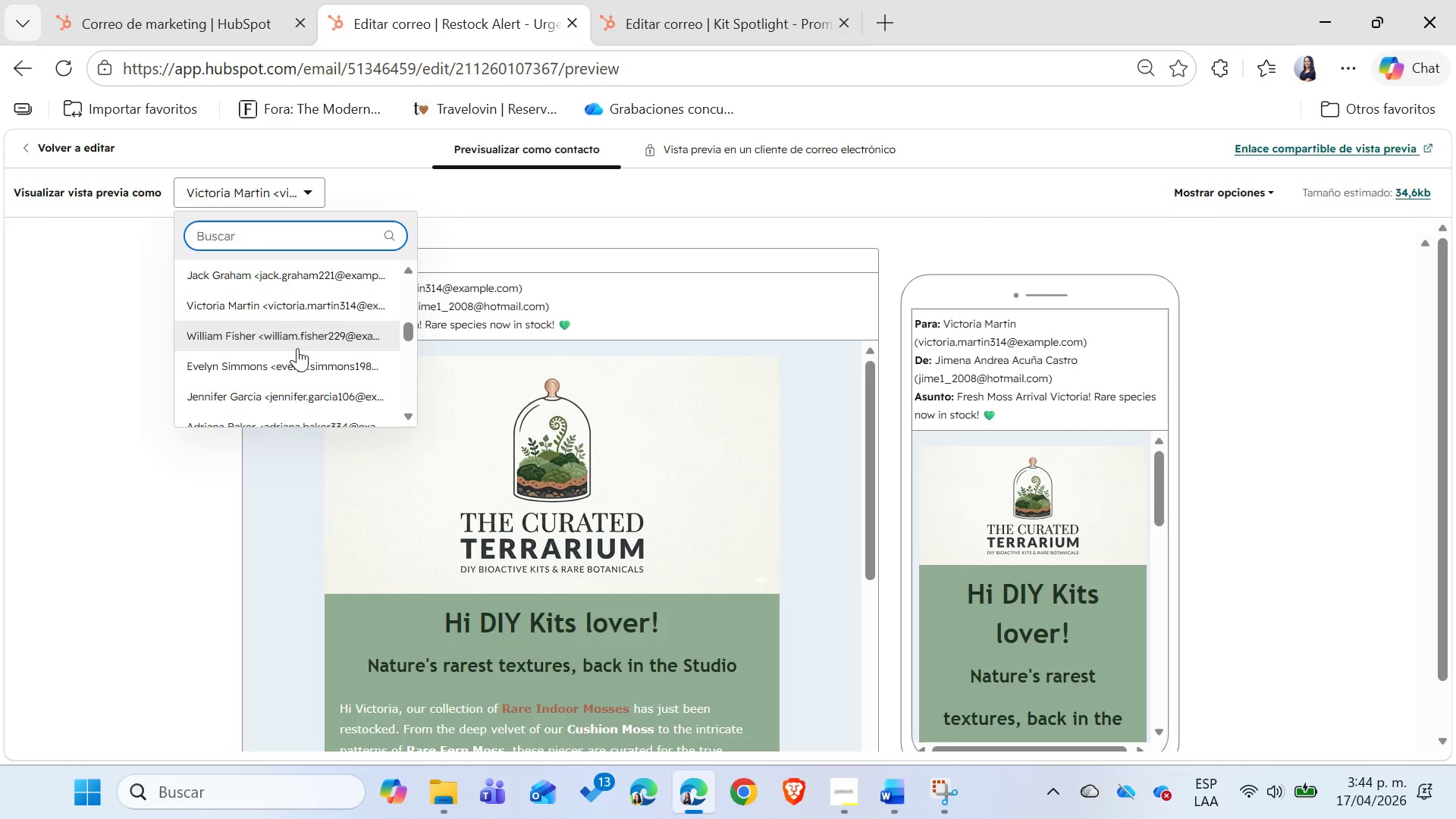 
left_click([297, 345])
 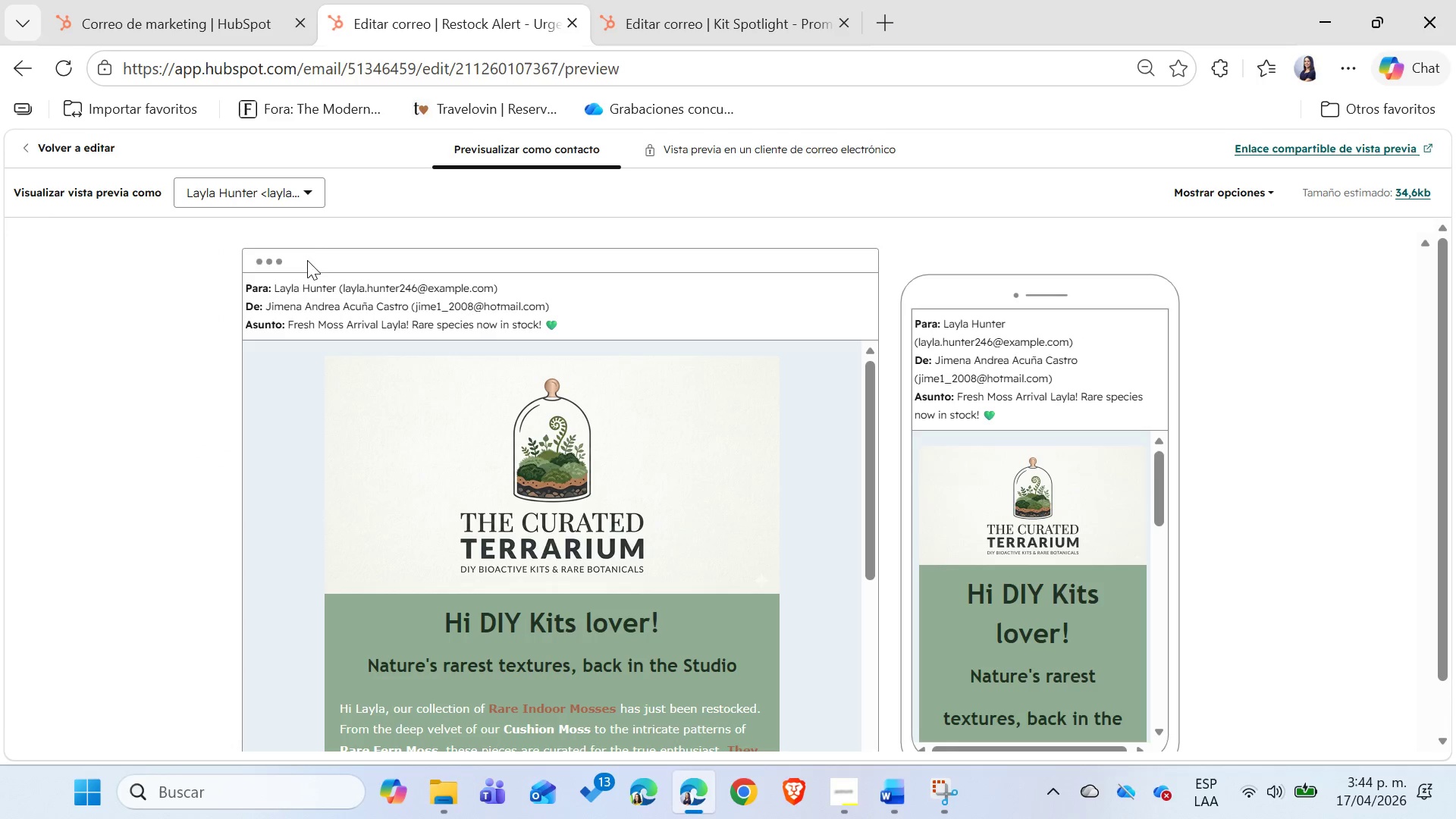 
scroll: coordinate [297, 346], scroll_direction: down, amount: 7.0
 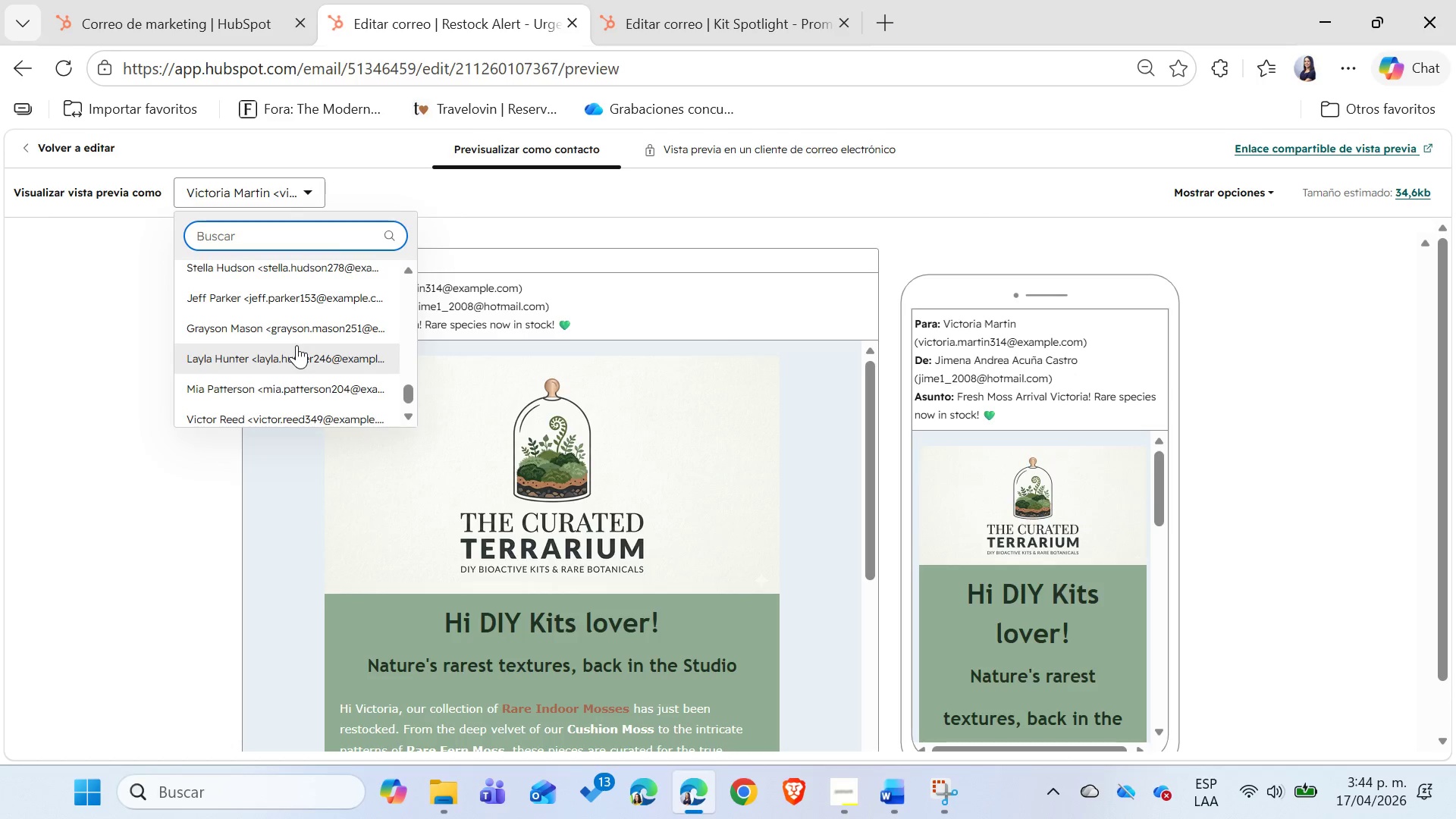 
left_click([297, 202])
 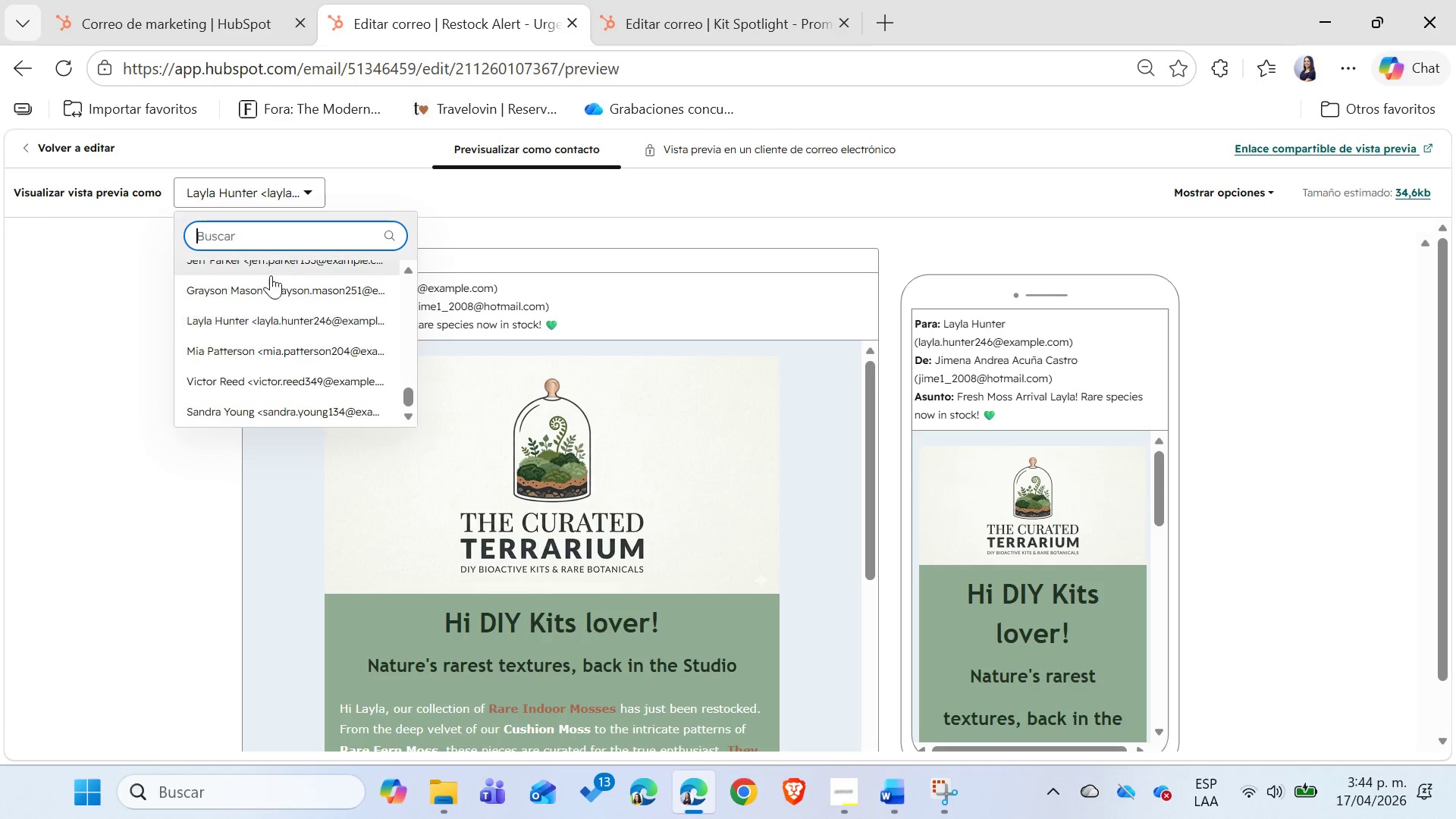 
left_click([264, 284])
 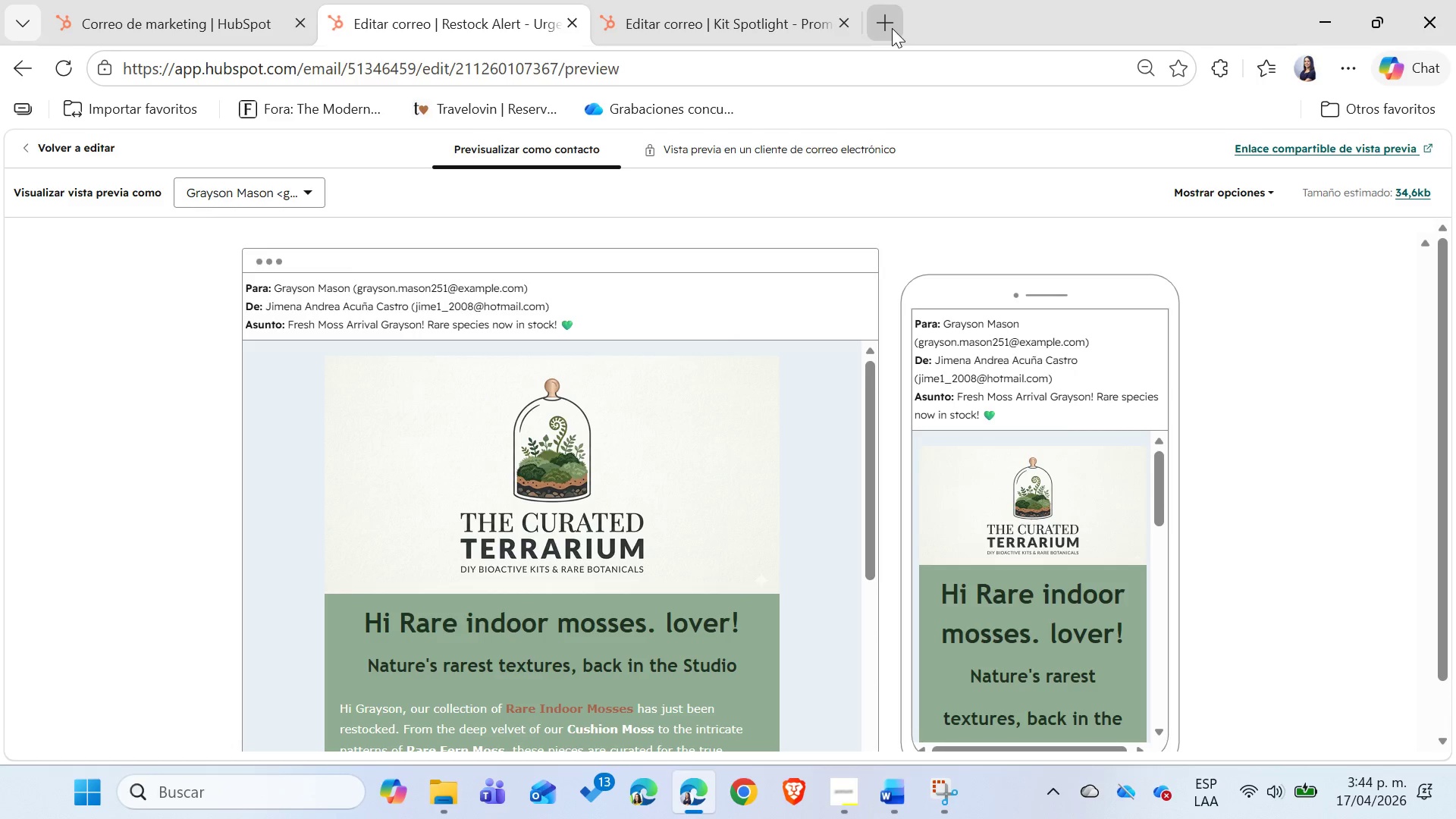 
left_click([892, 27])
 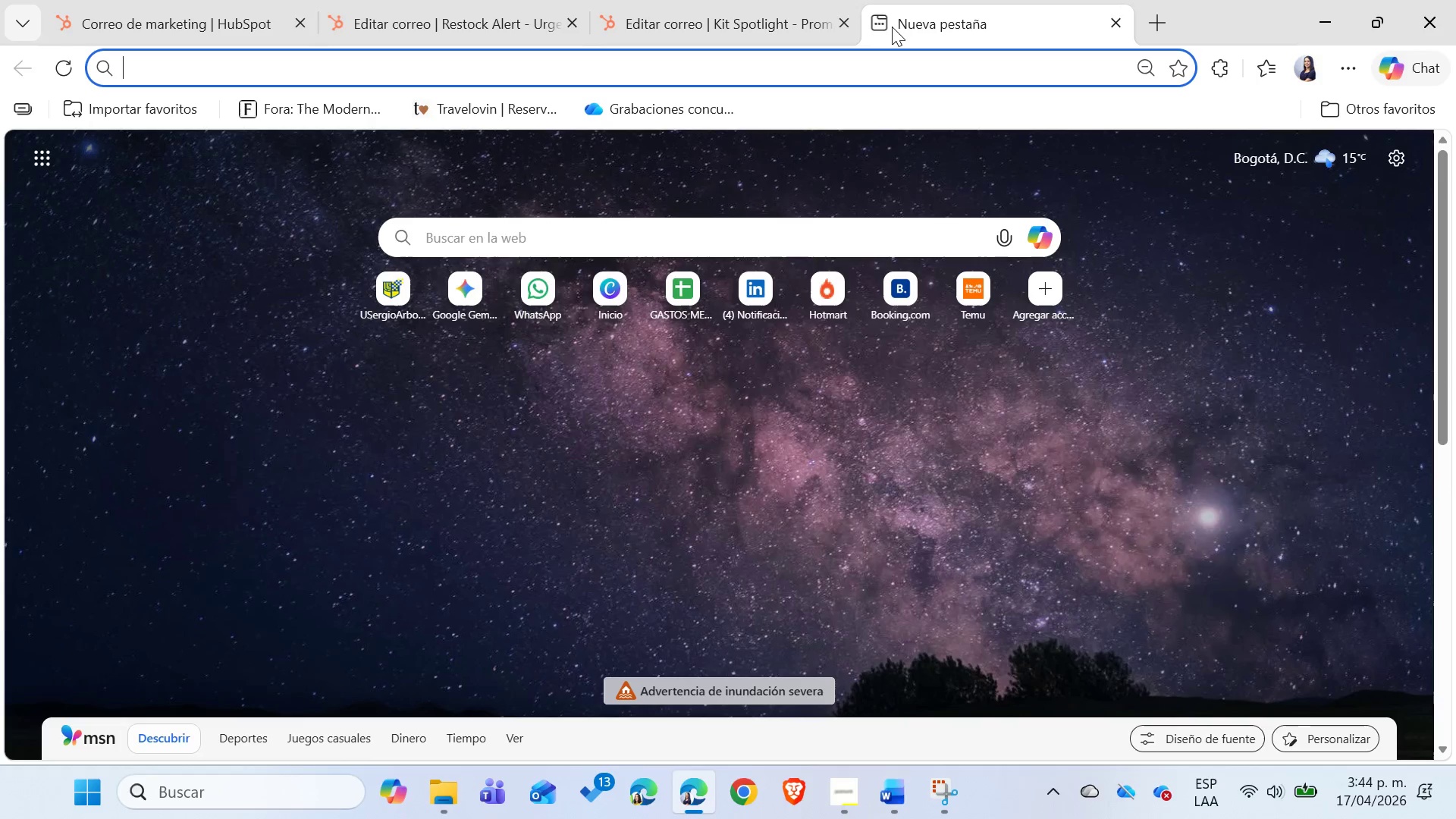 
type(hb)
 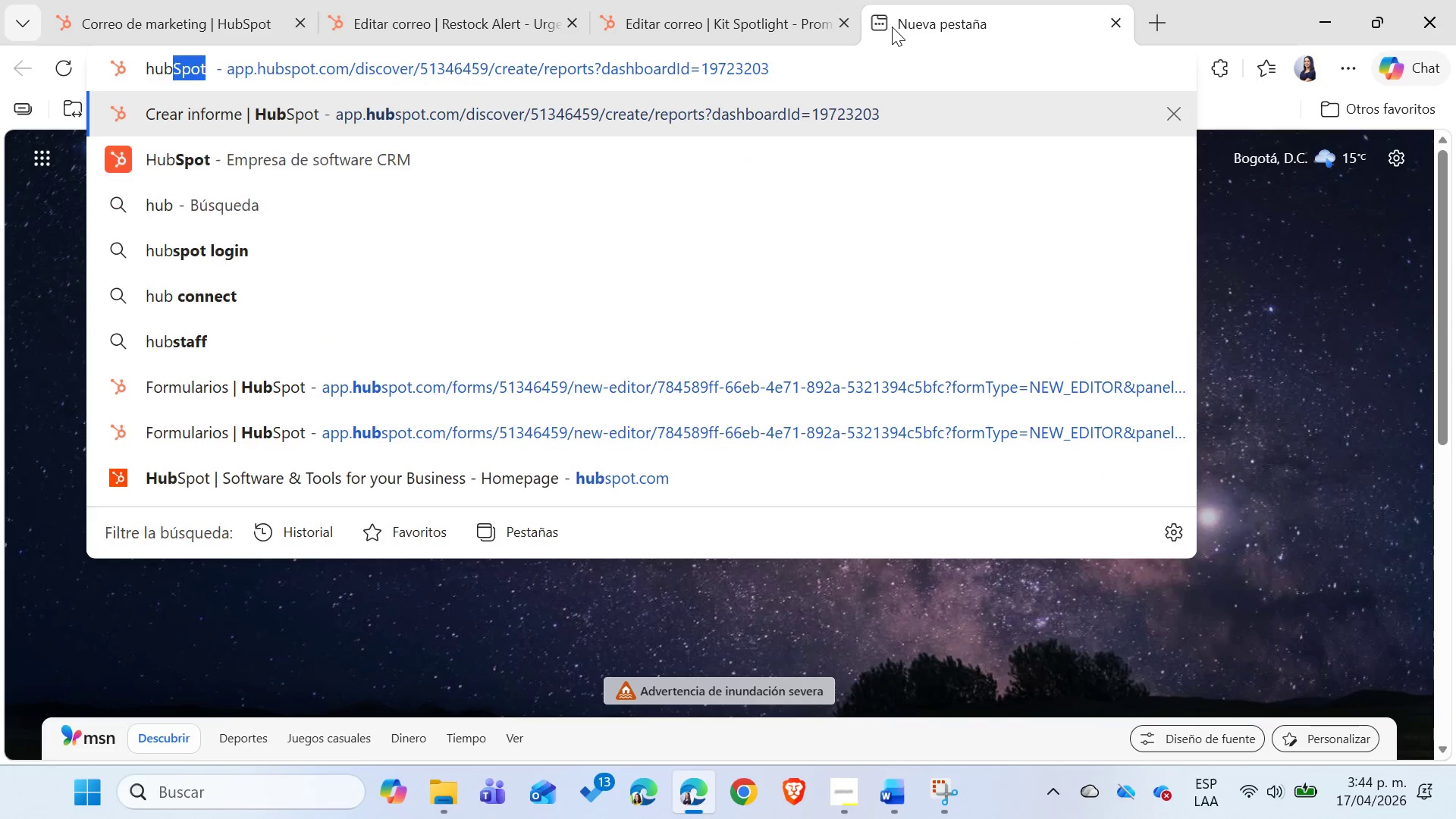 
key(Enter)
 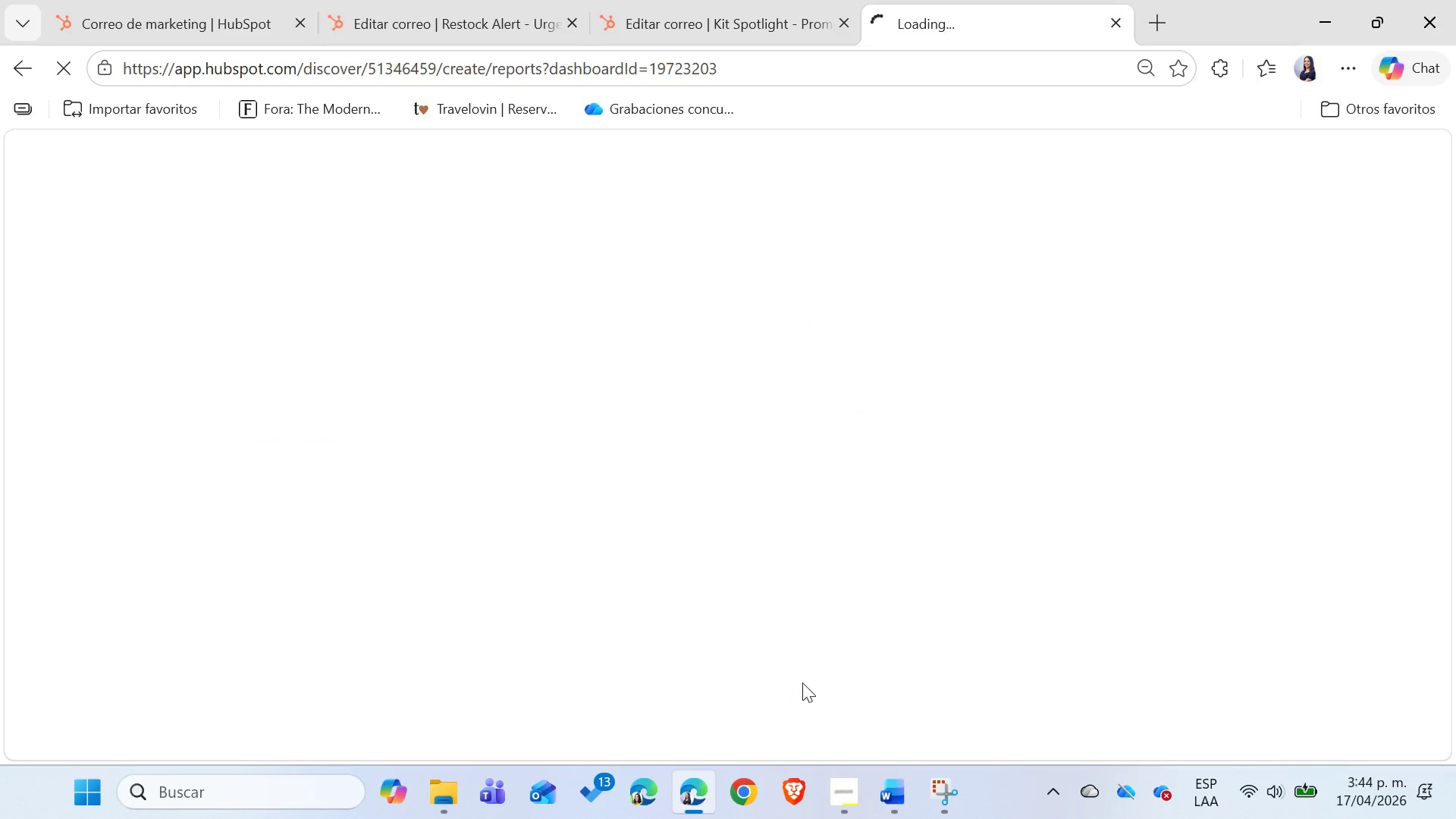 
left_click([843, 777])
 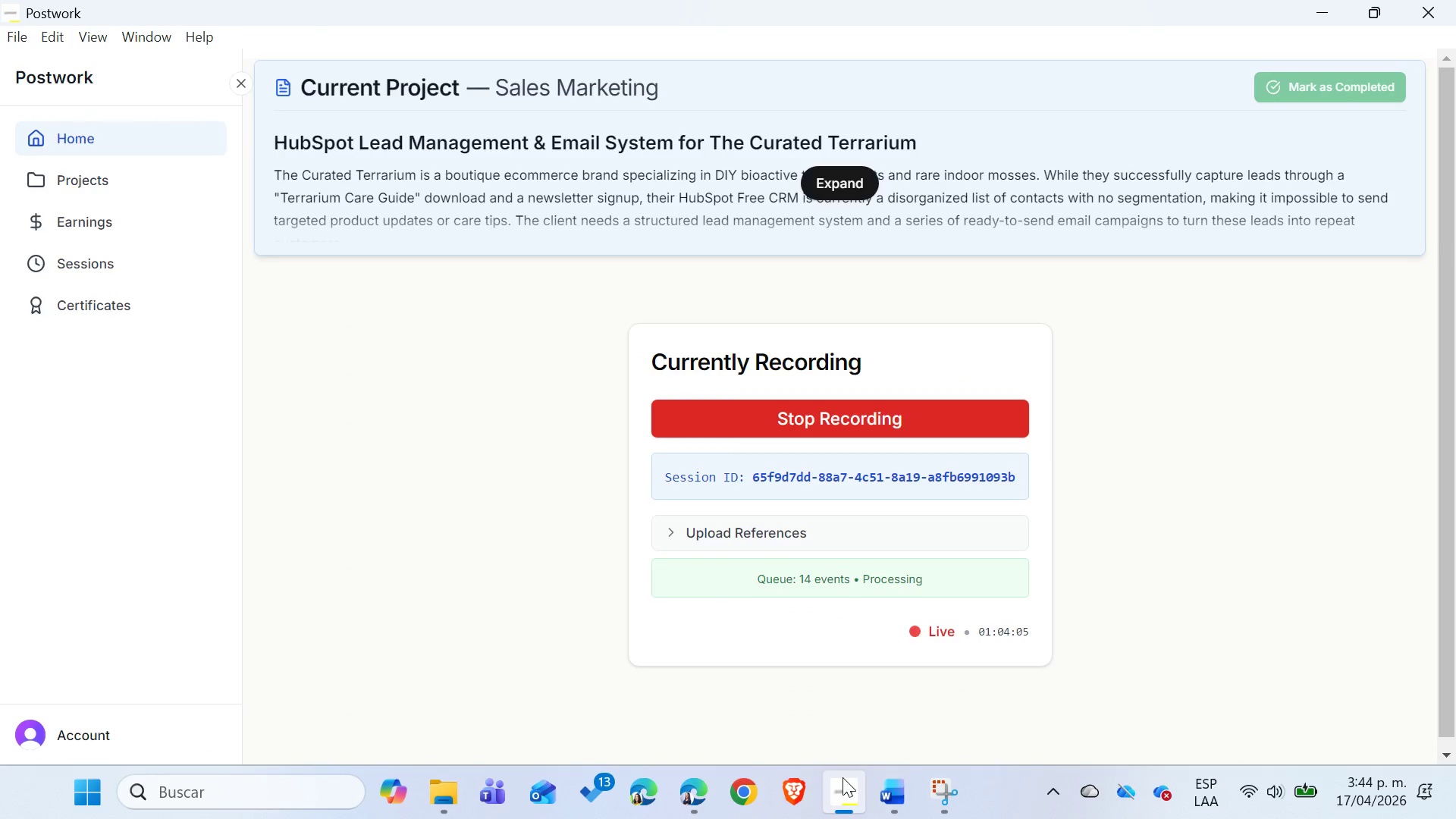 
left_click([841, 777])
 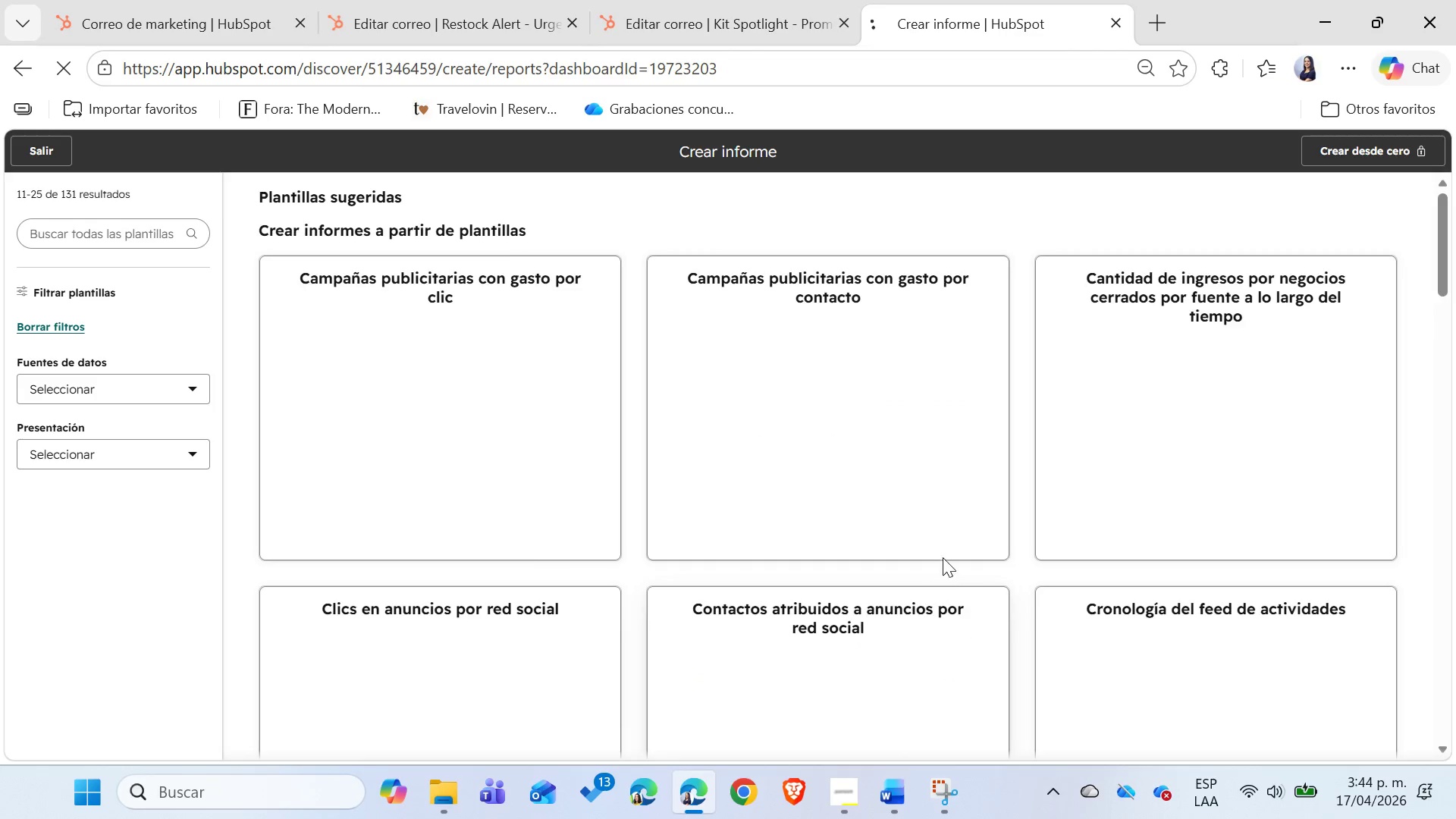 
left_click([28, 155])
 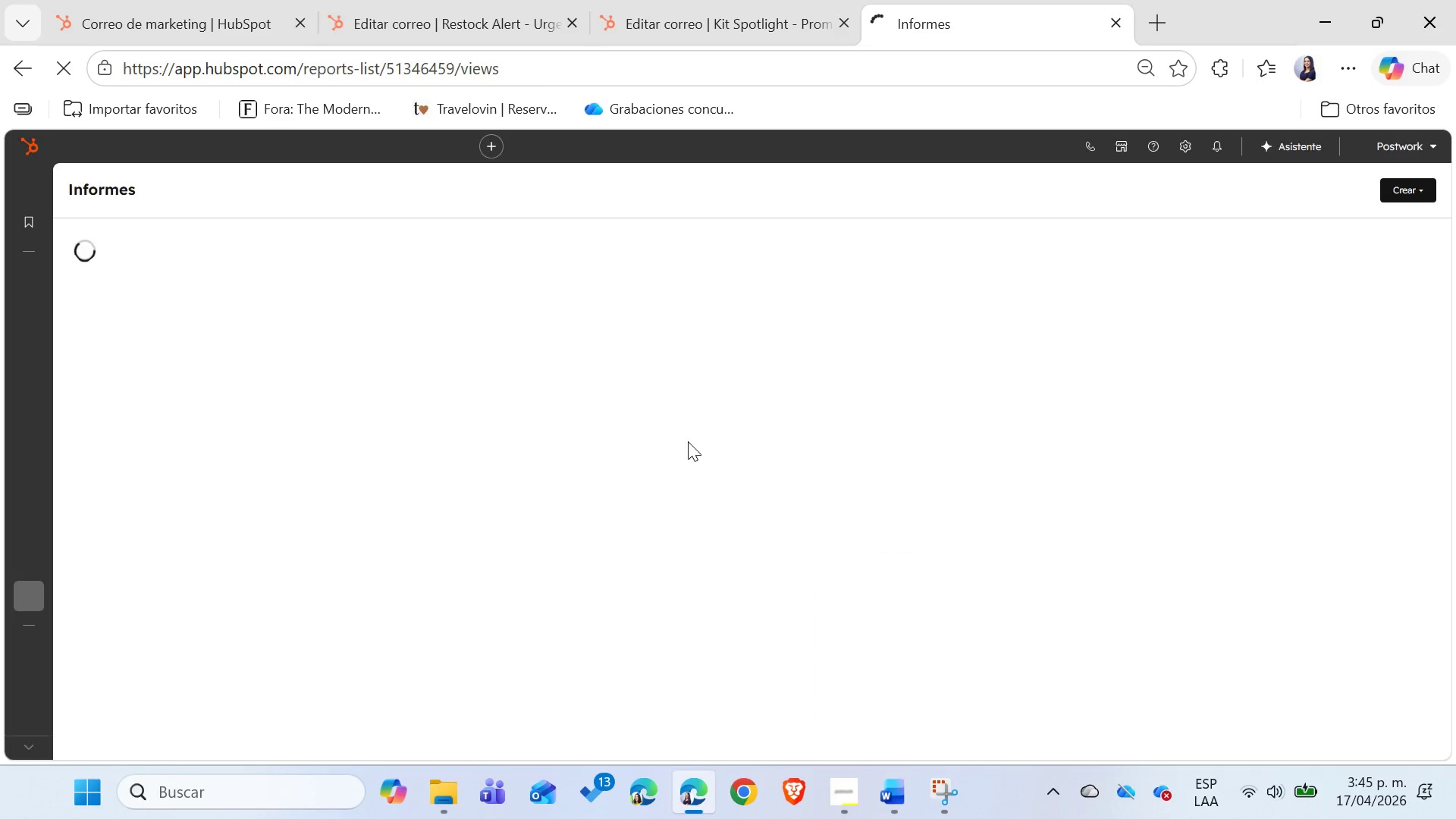 
wait(5.84)
 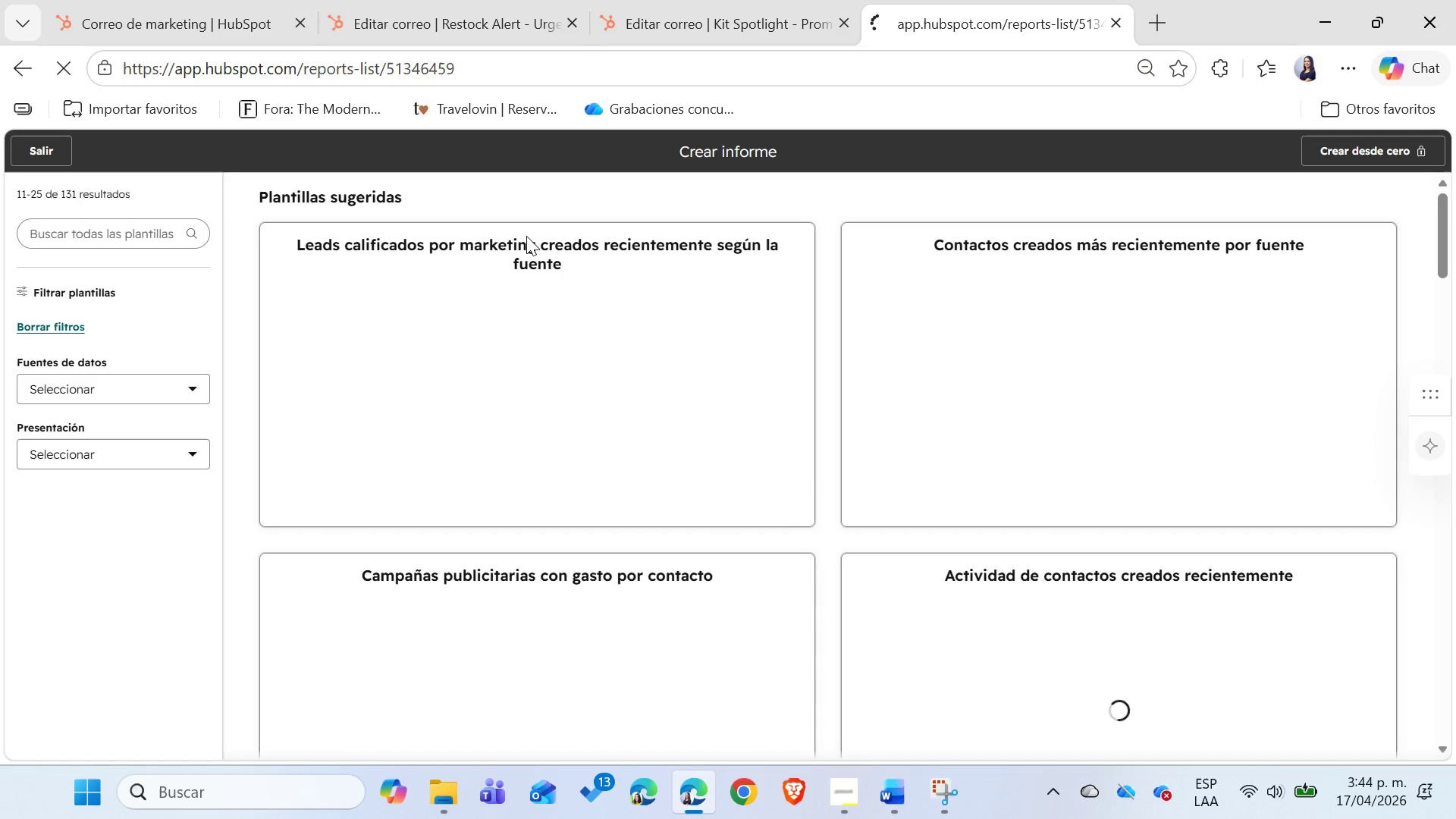 
mouse_move([37, 277])
 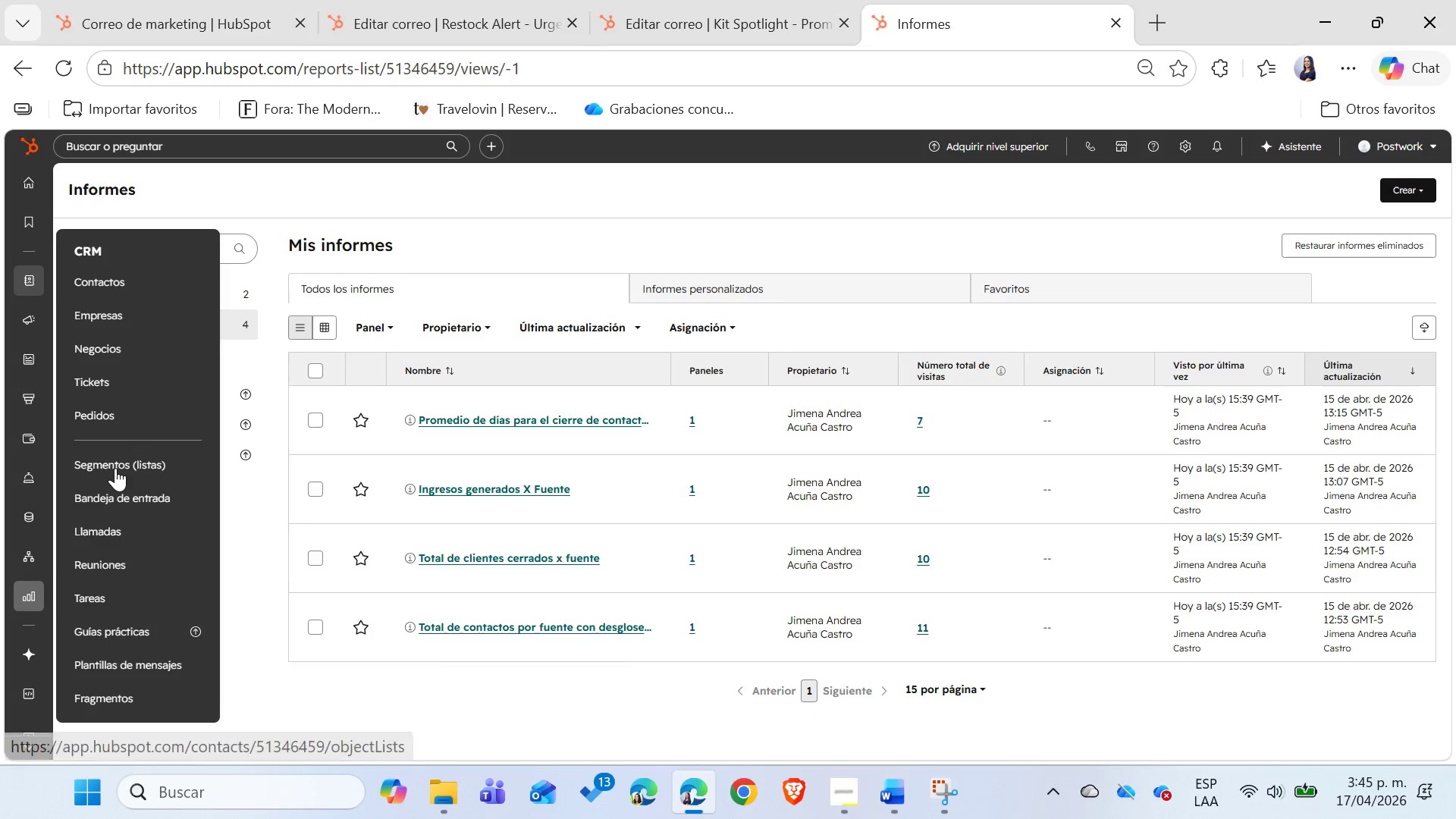 
left_click([115, 468])
 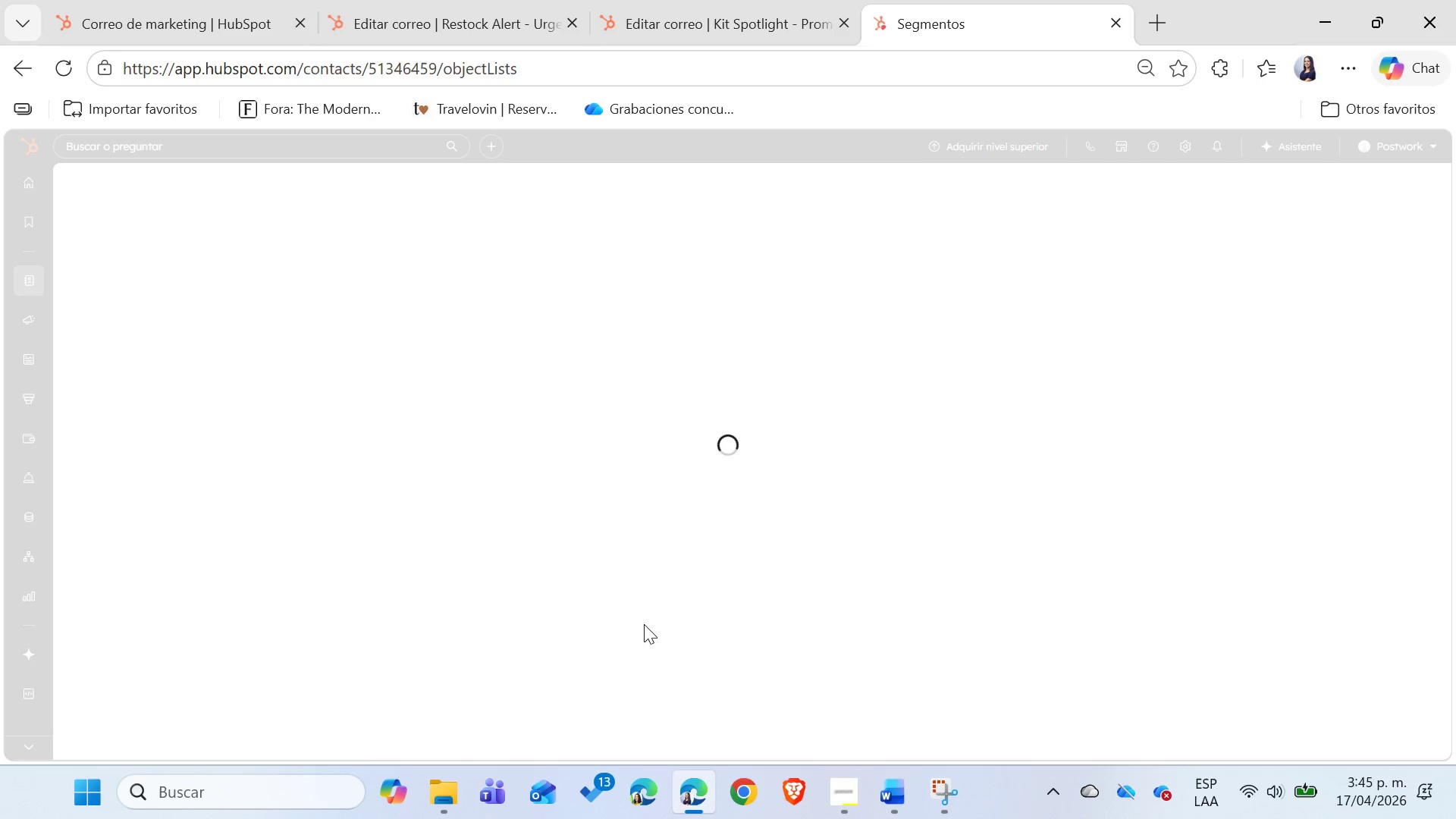 
wait(5.21)
 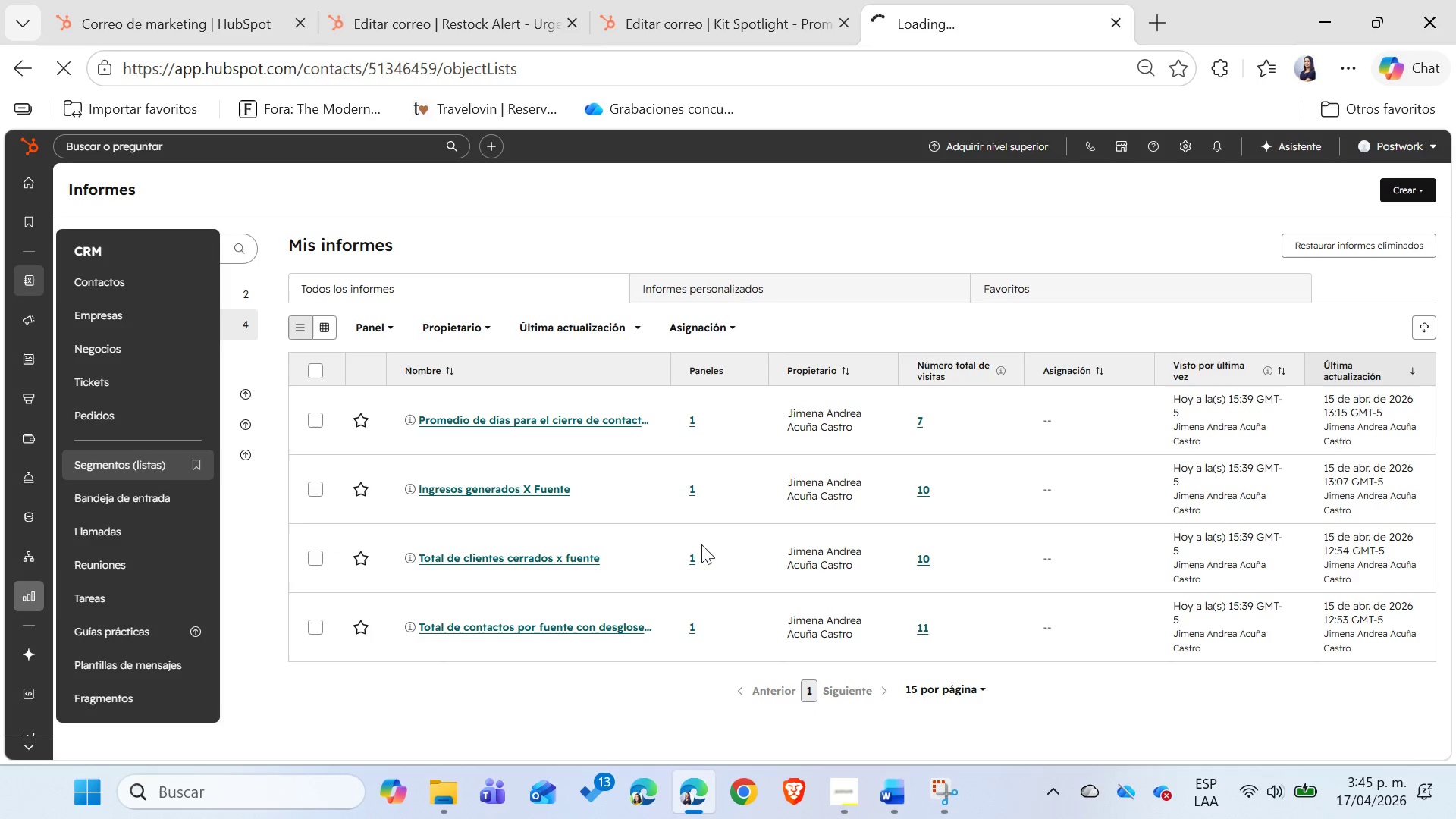 
mouse_move([642, 668])
 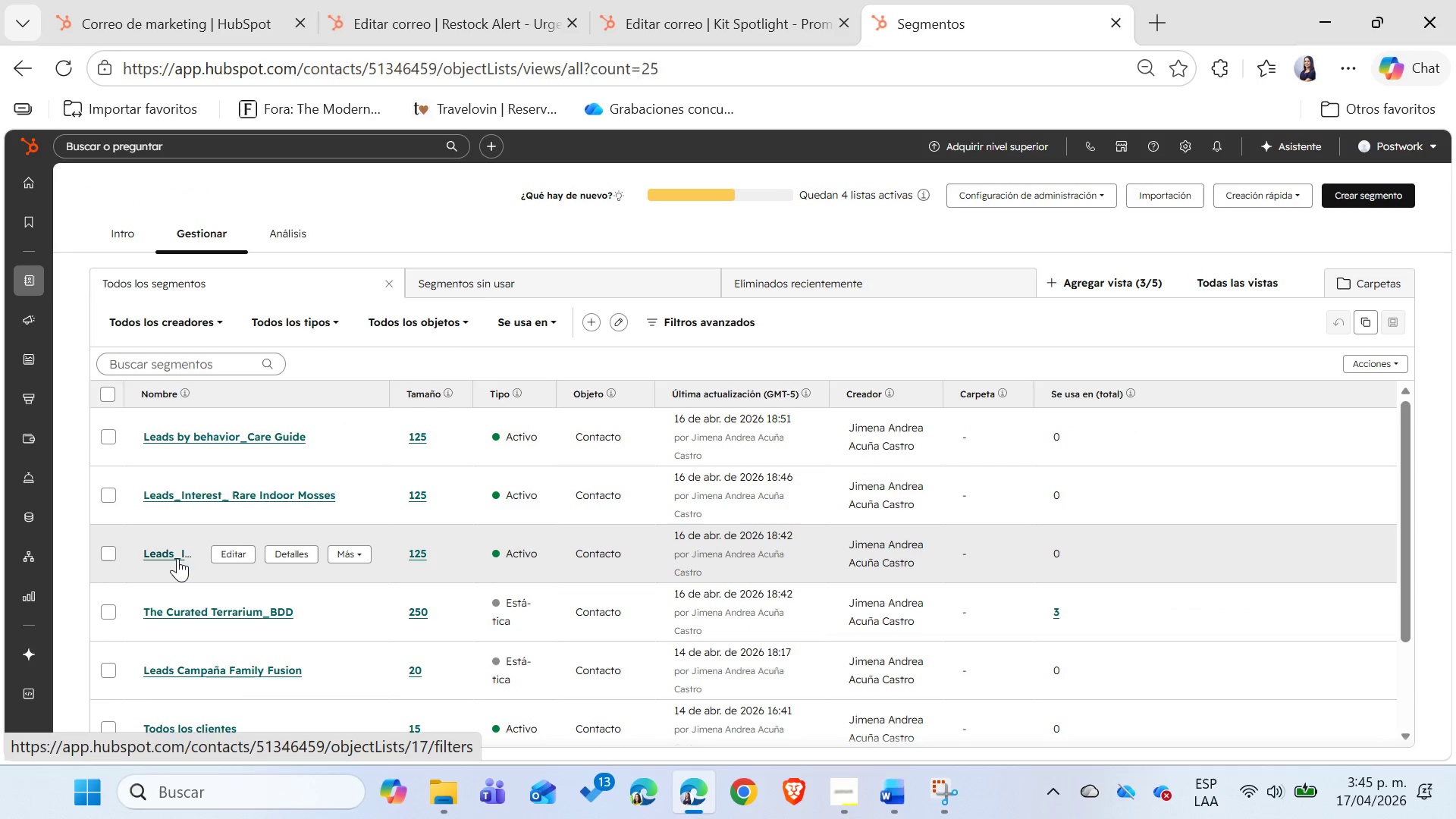 
wait(6.61)
 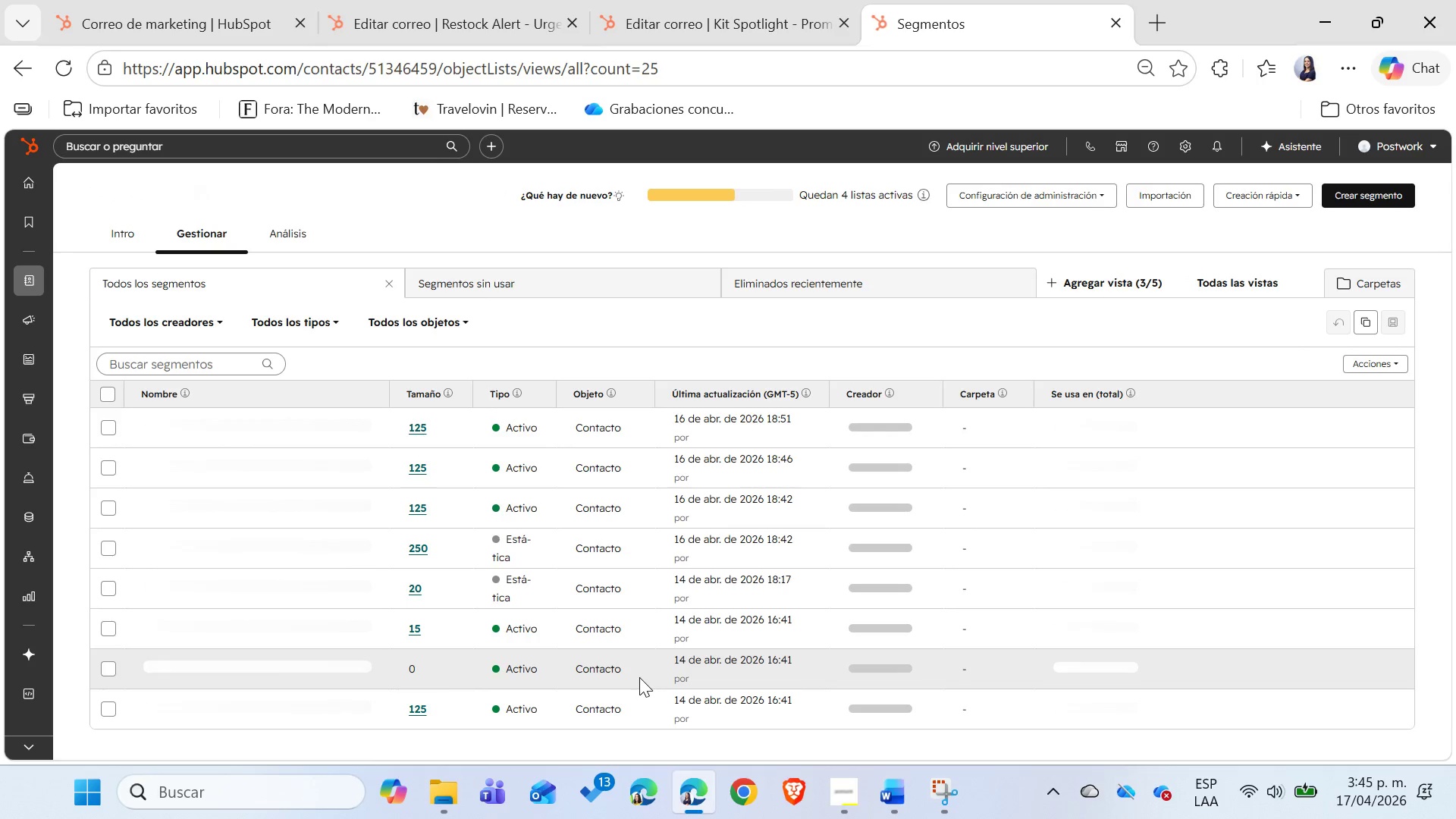 
mouse_move([170, 449])
 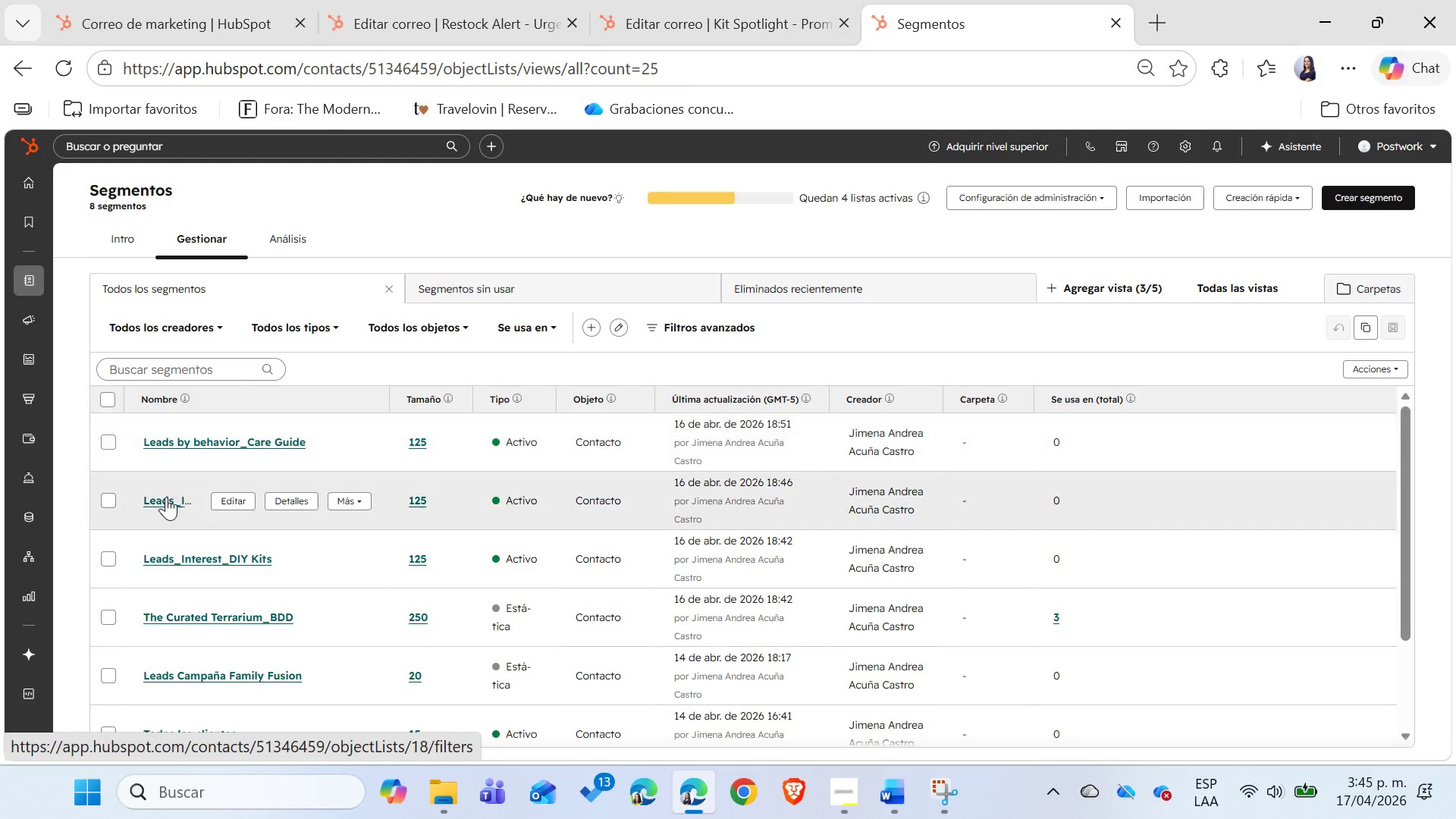 
mouse_move([184, 492])
 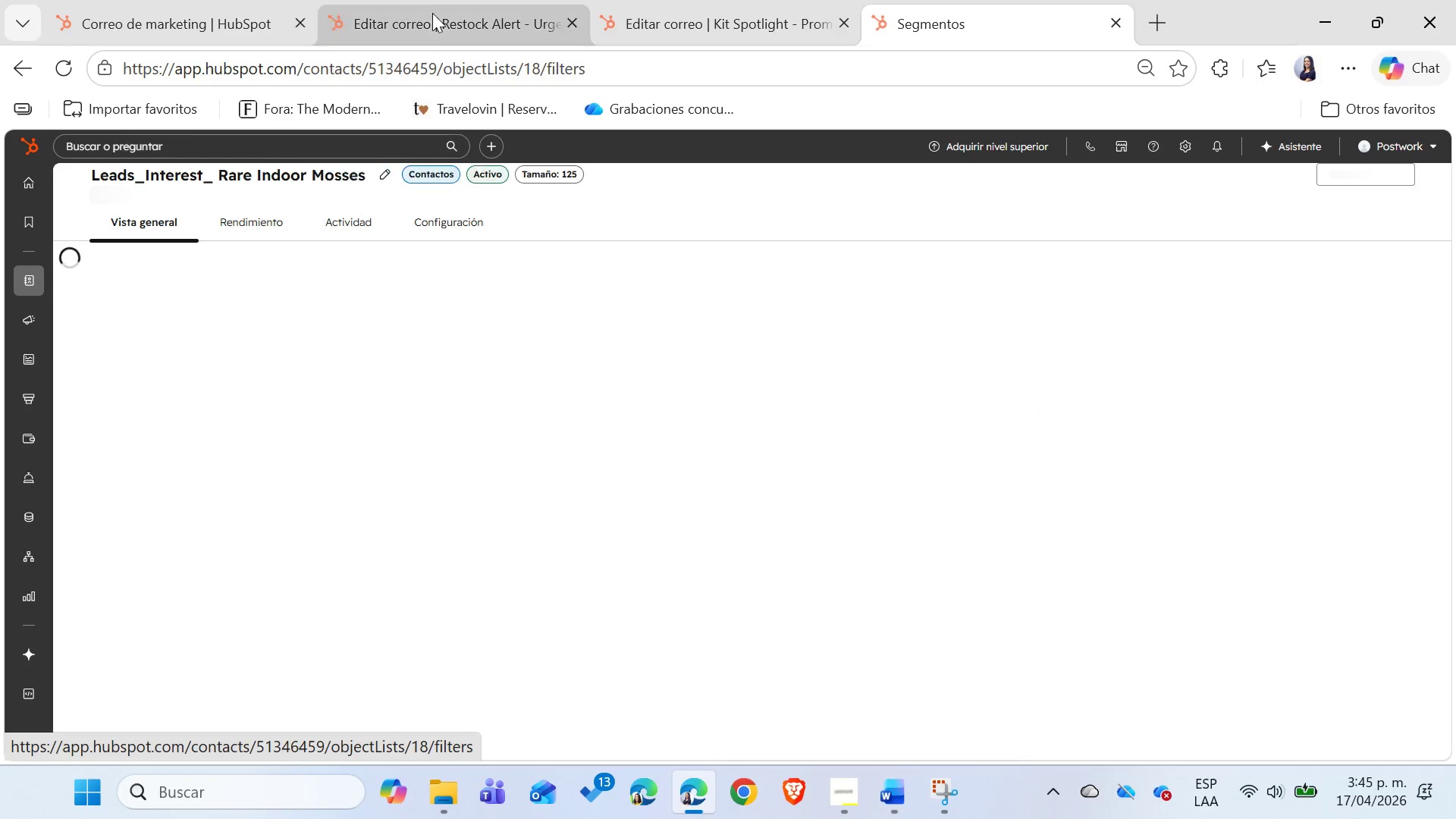 
left_click([427, 0])
 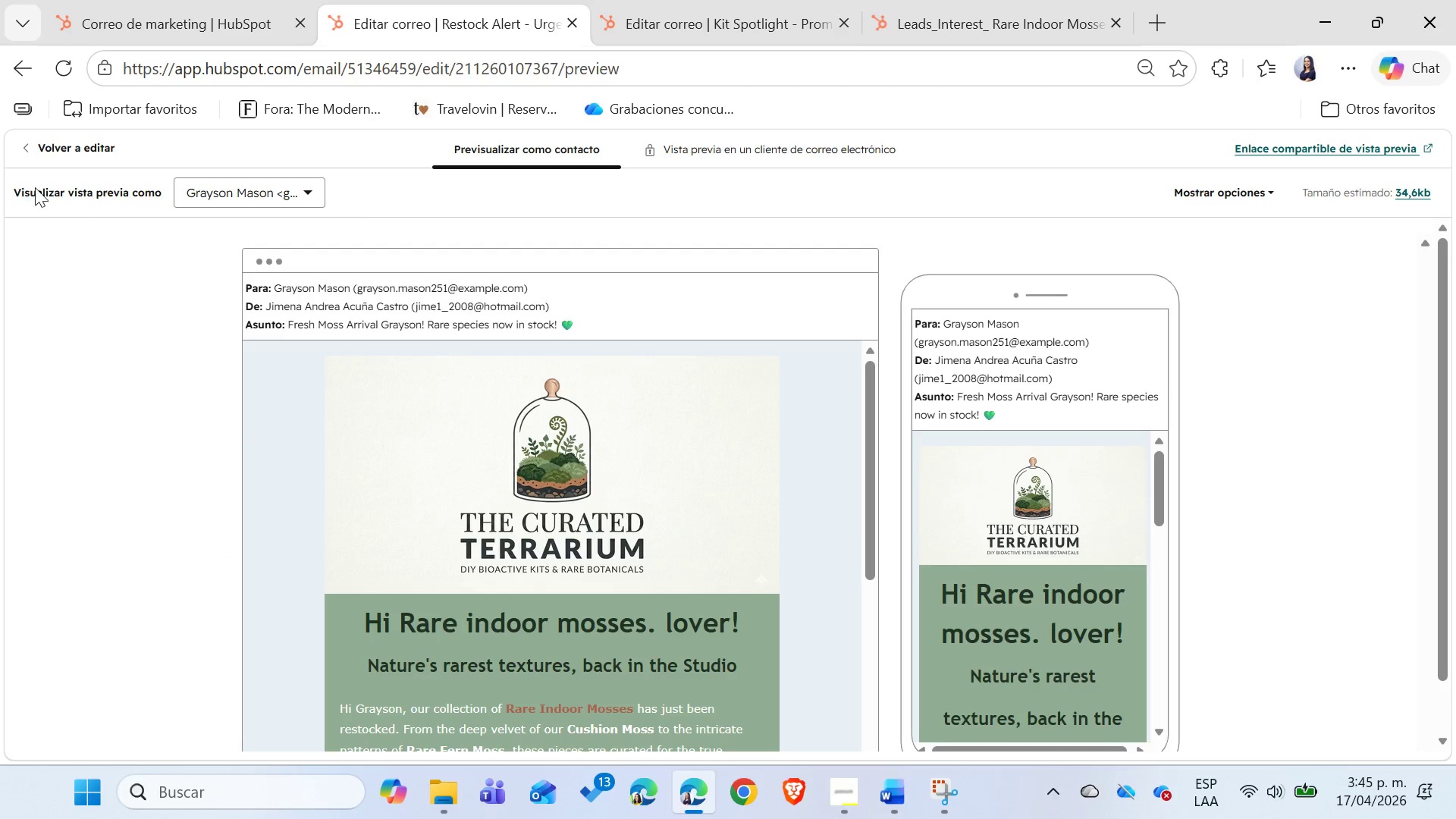 
left_click([55, 146])
 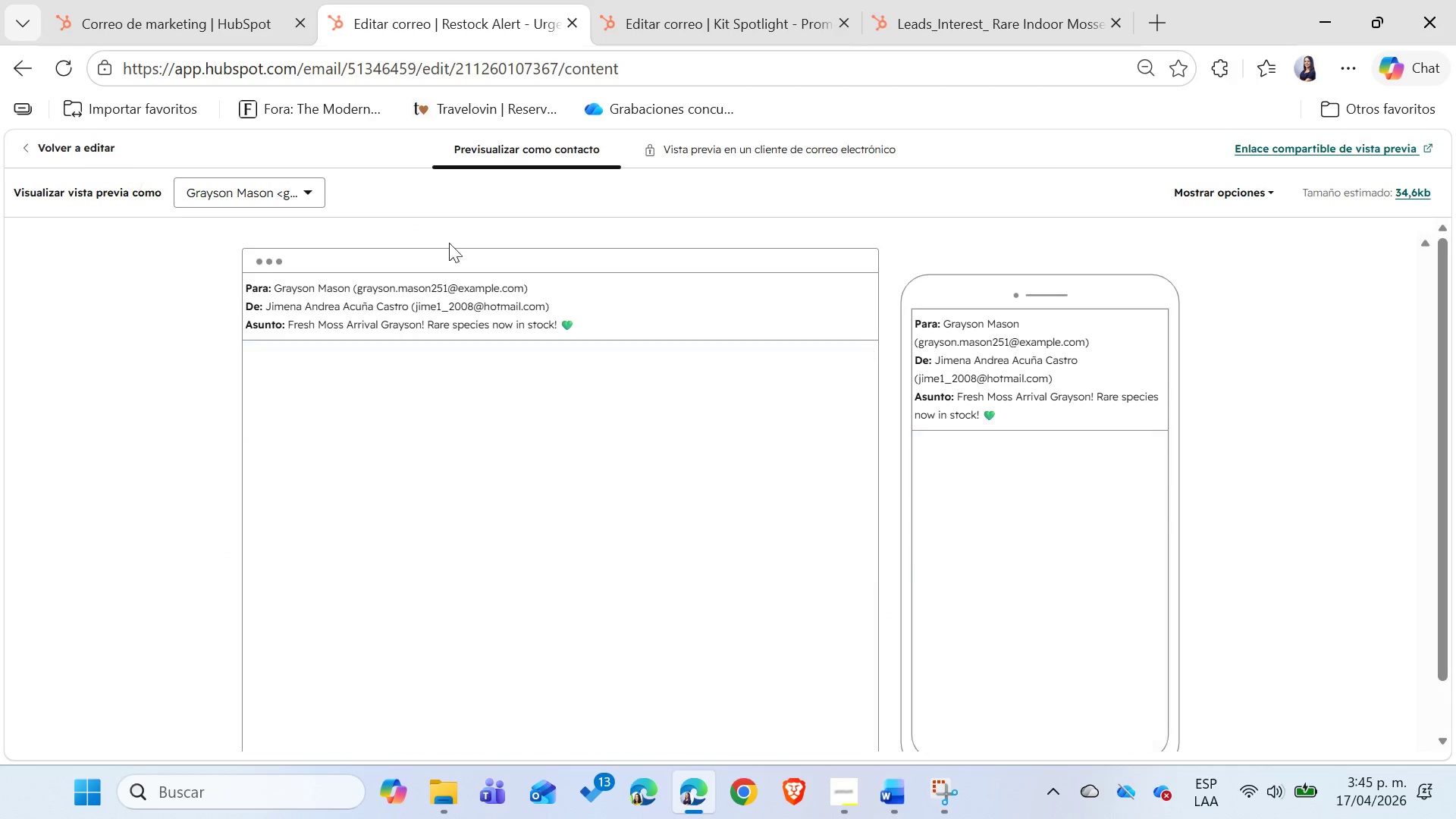 
mouse_move([602, 235])
 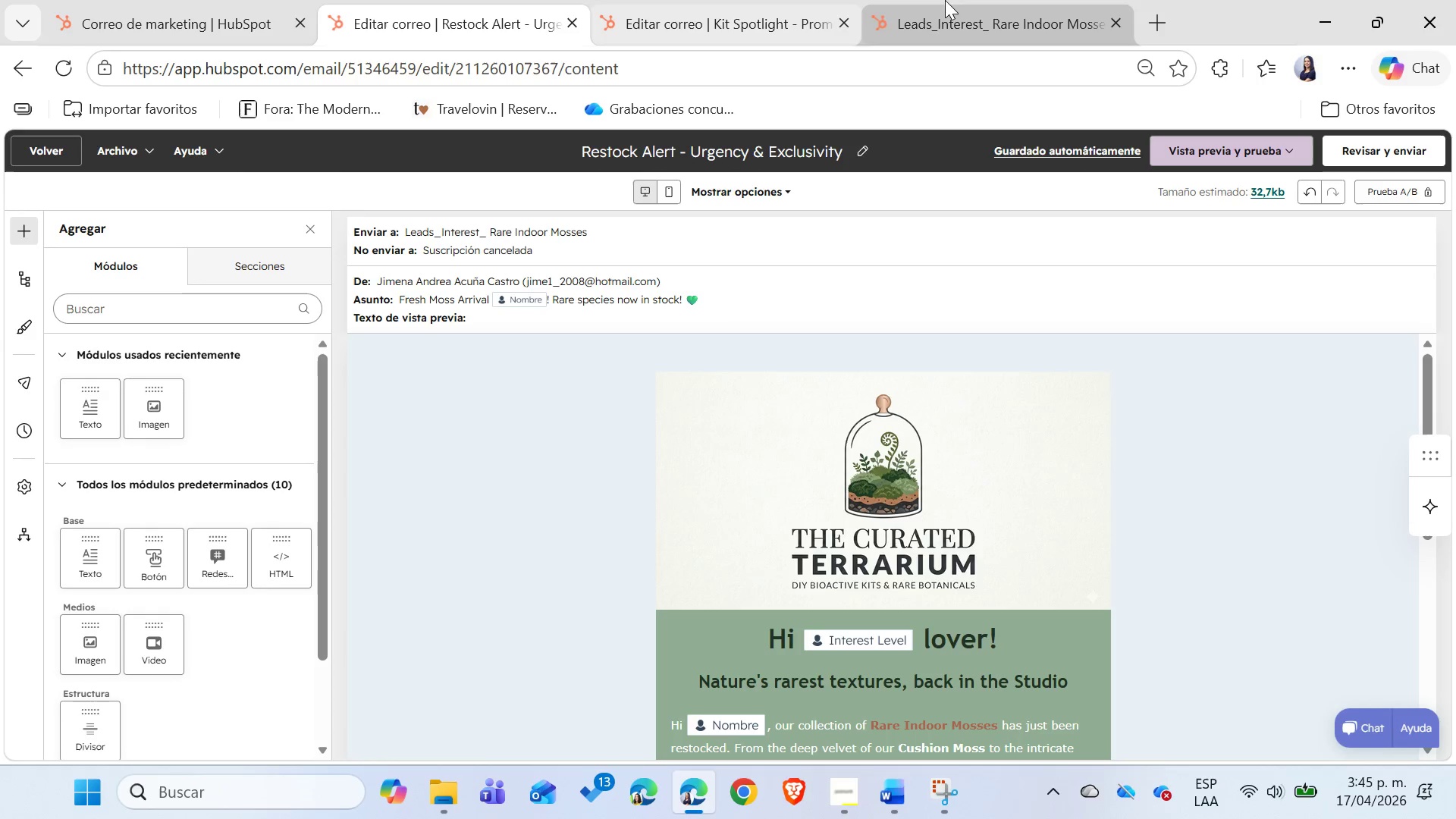 
left_click([961, 0])
 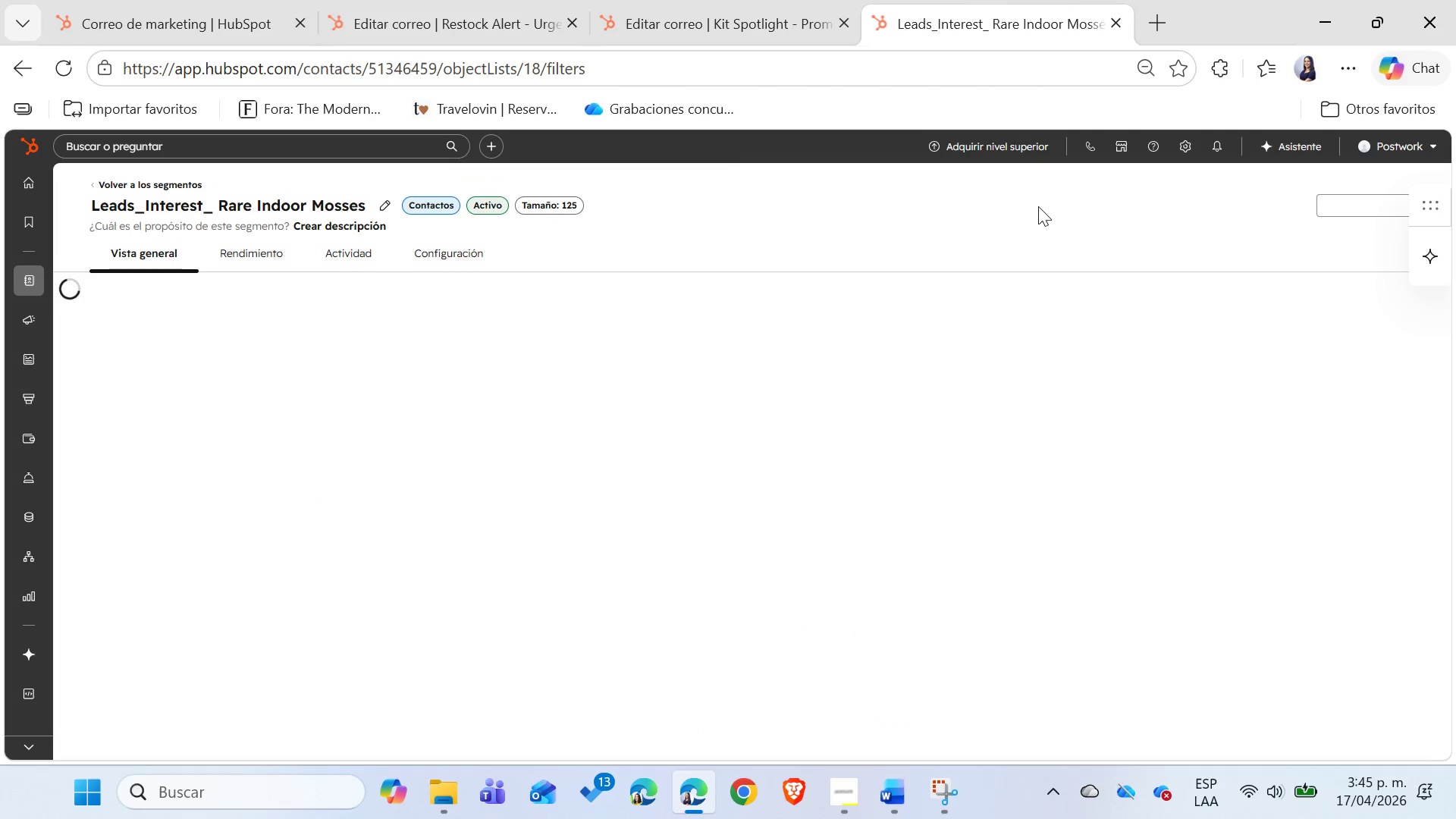 
mouse_move([864, 430])
 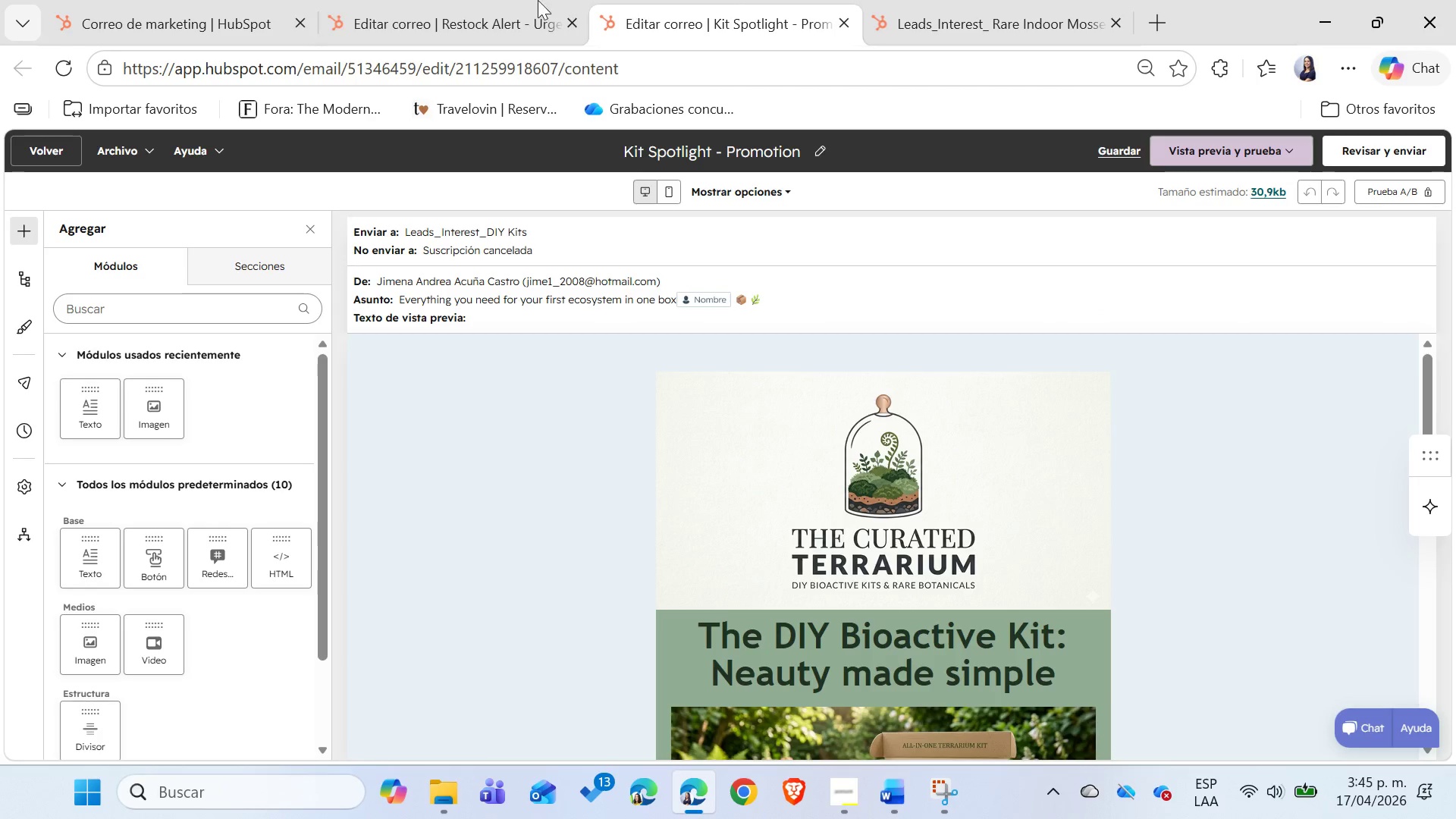 
left_click([468, 0])
 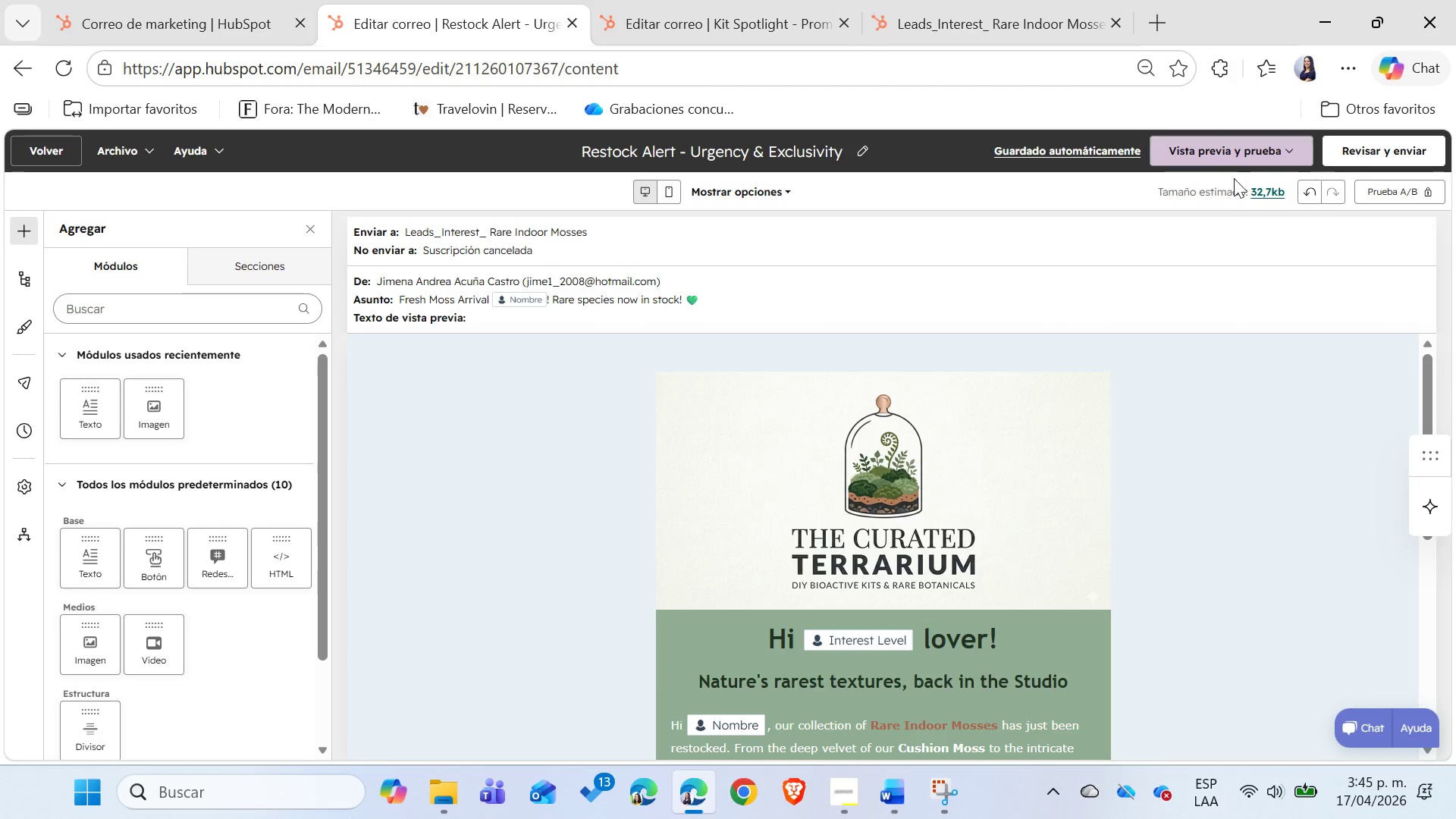 
left_click([1238, 151])
 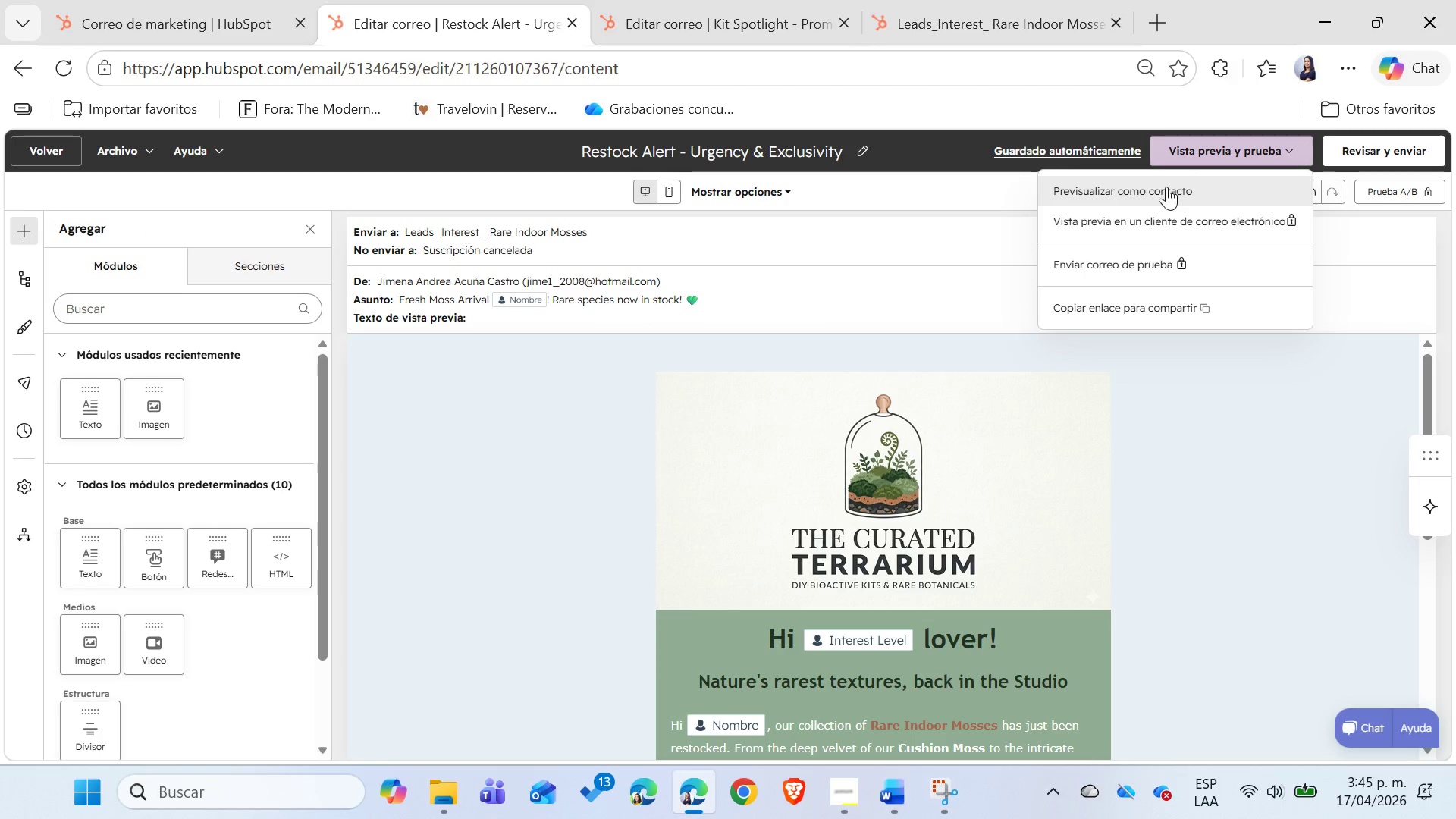 
left_click([1166, 187])
 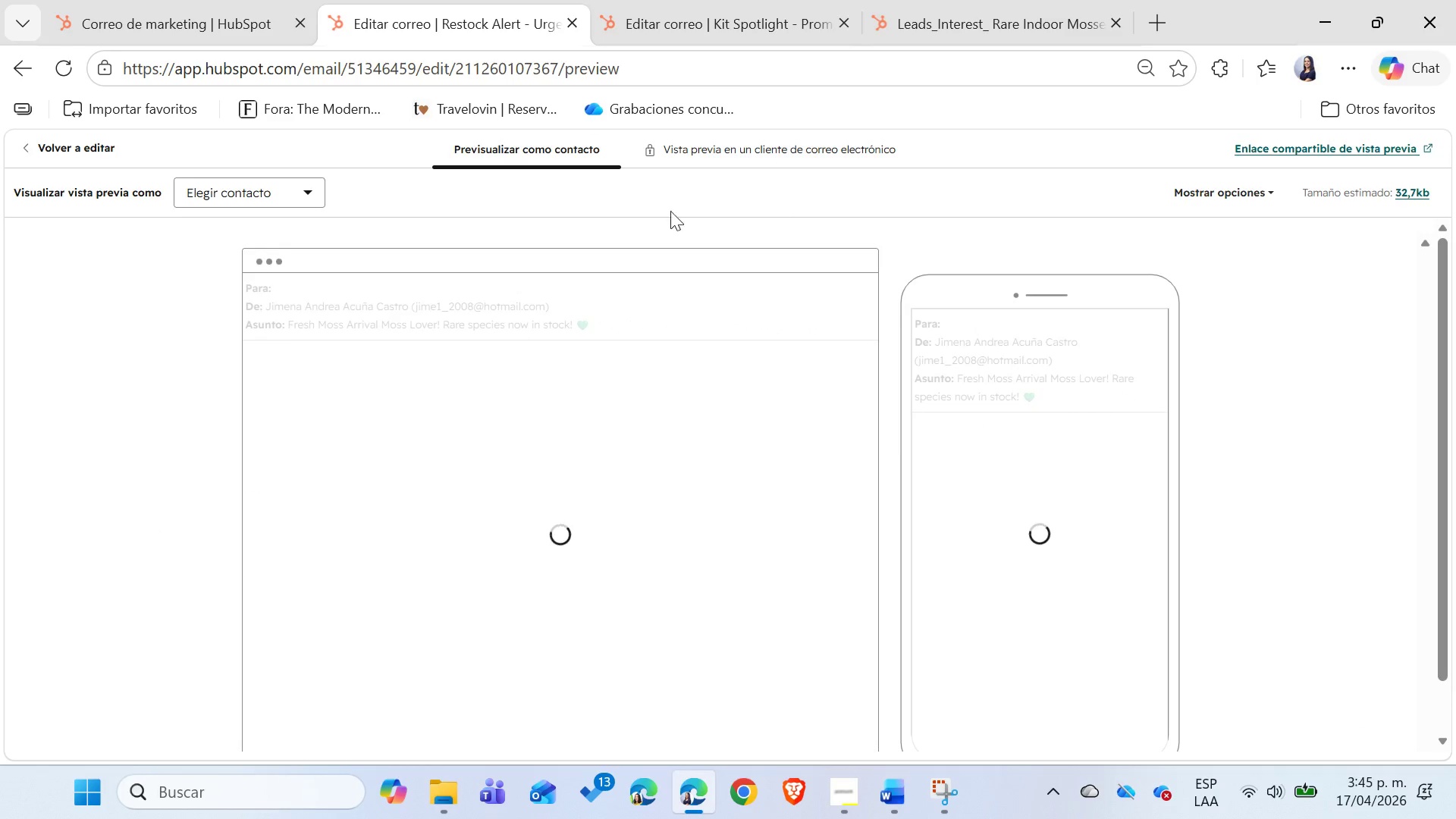 
left_click([255, 195])
 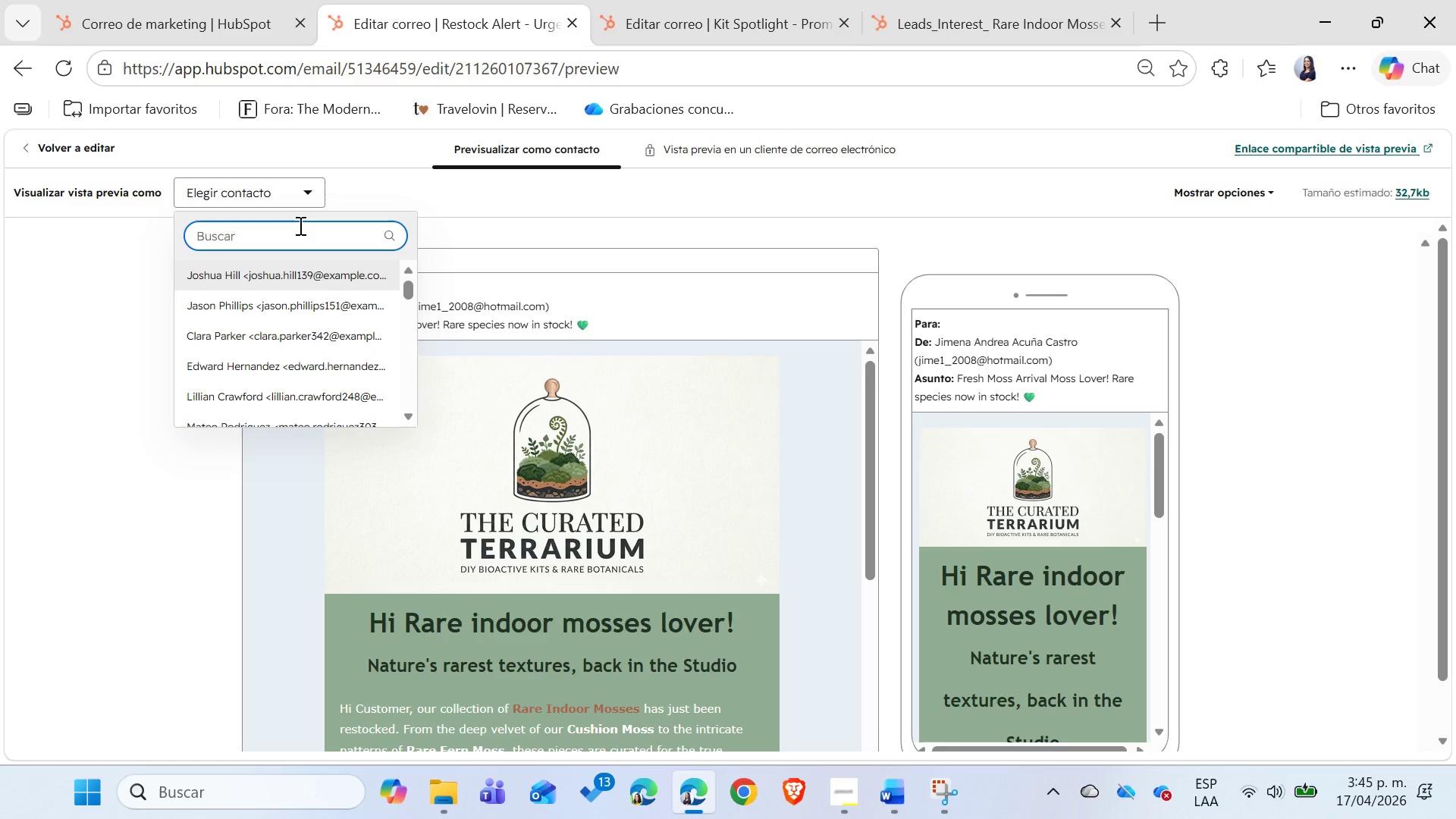 
type(gary)
 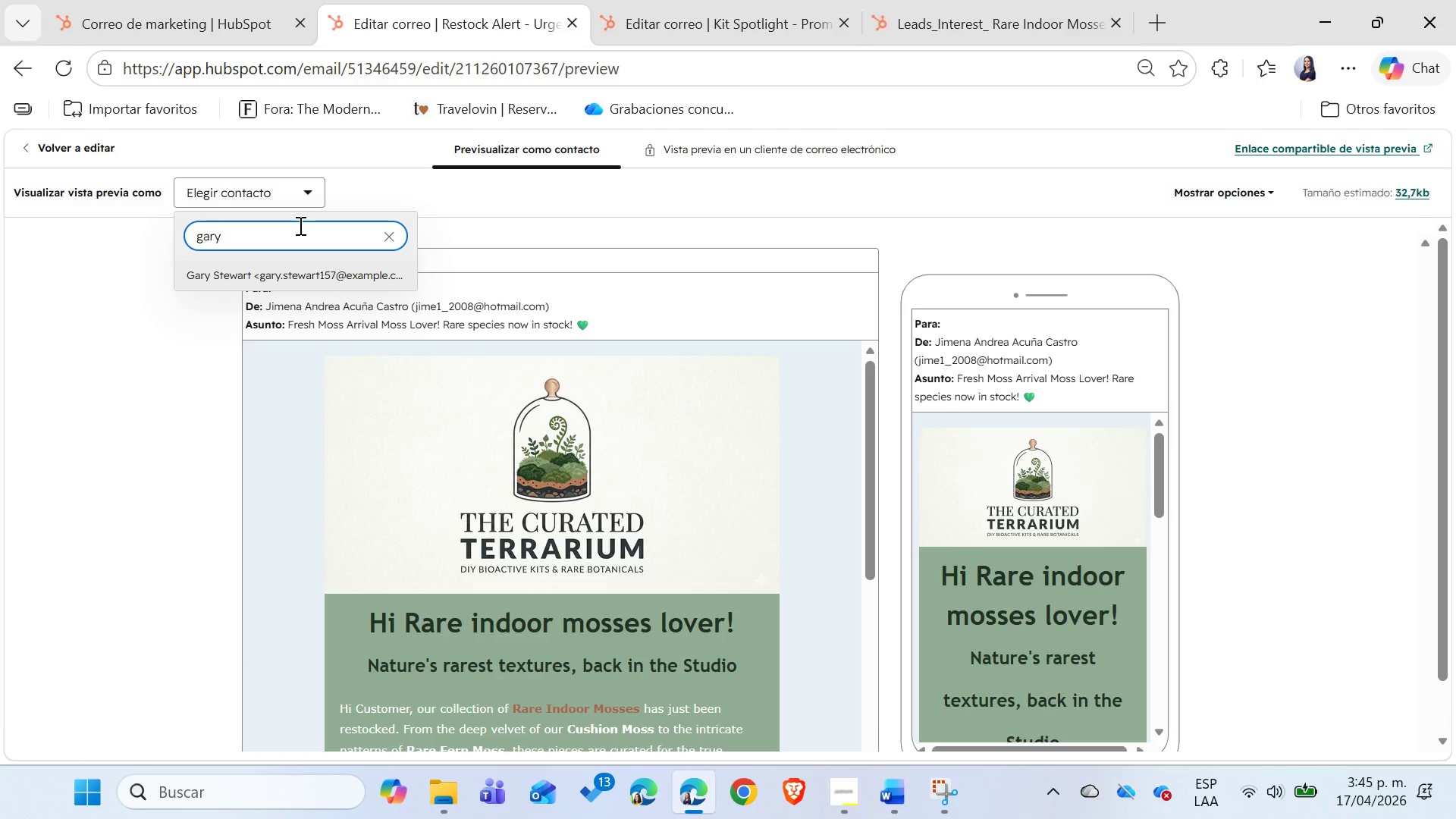 
left_click([302, 270])
 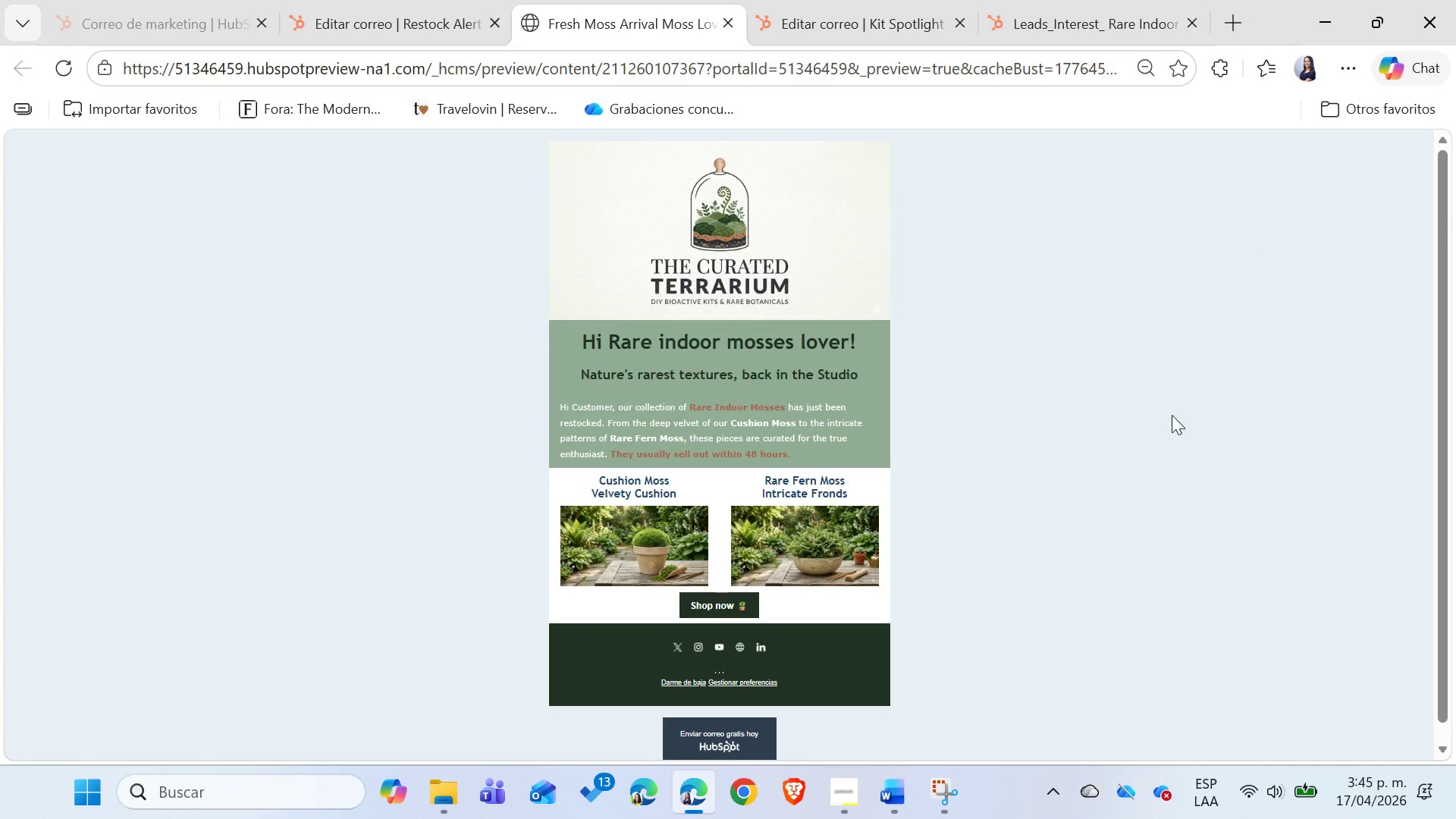 
wait(21.38)
 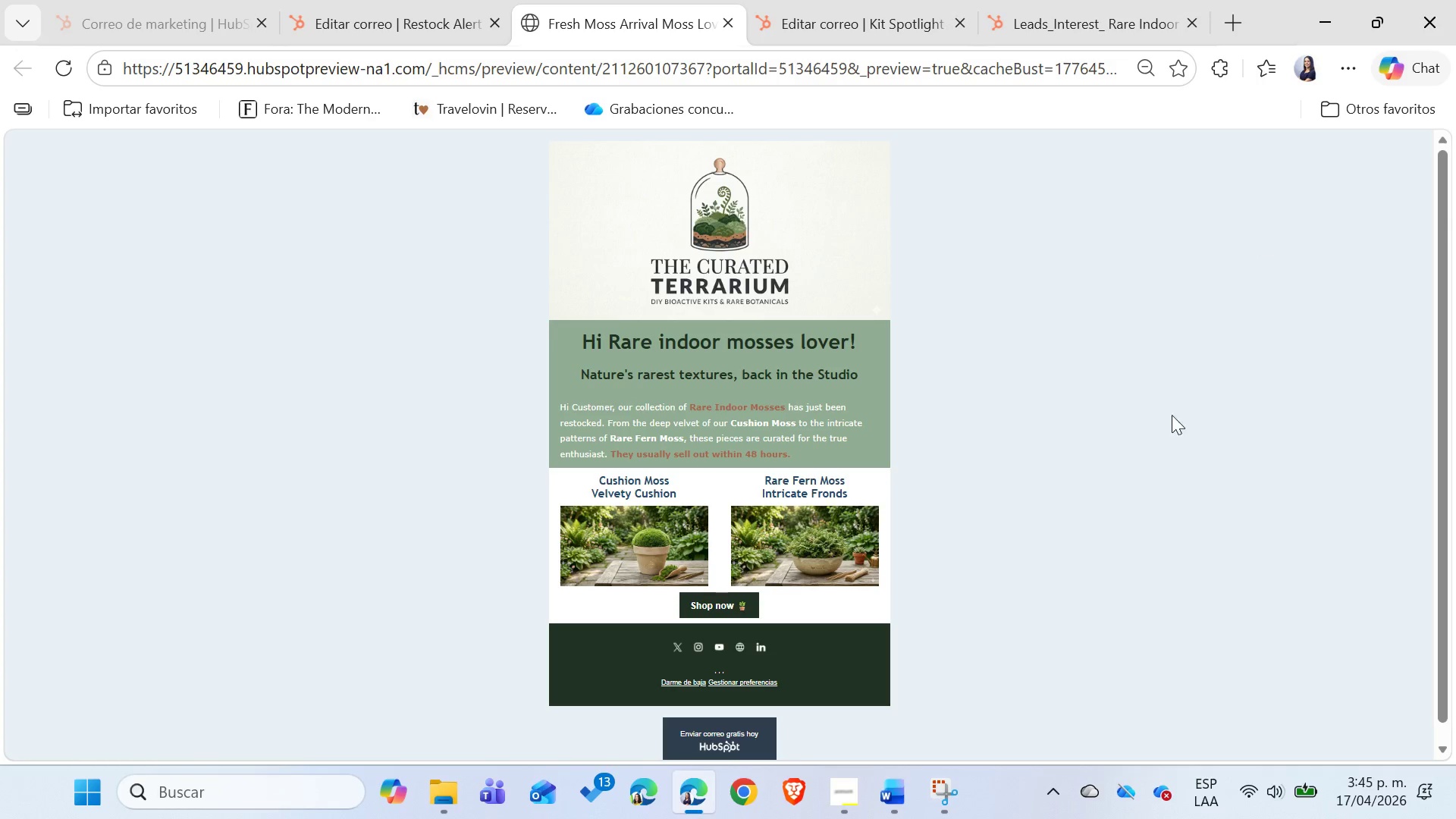 
left_click([398, 30])
 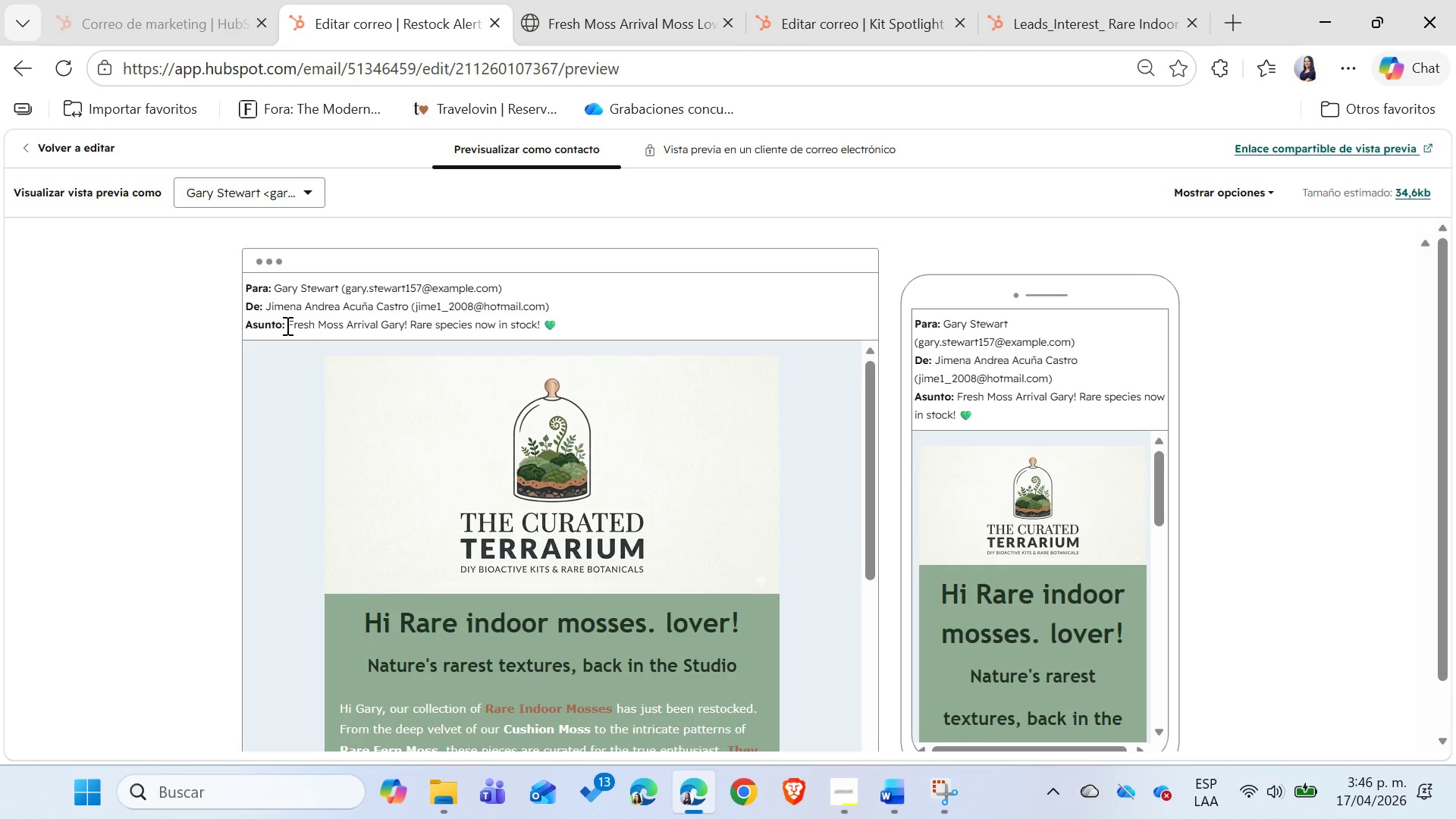 
wait(7.69)
 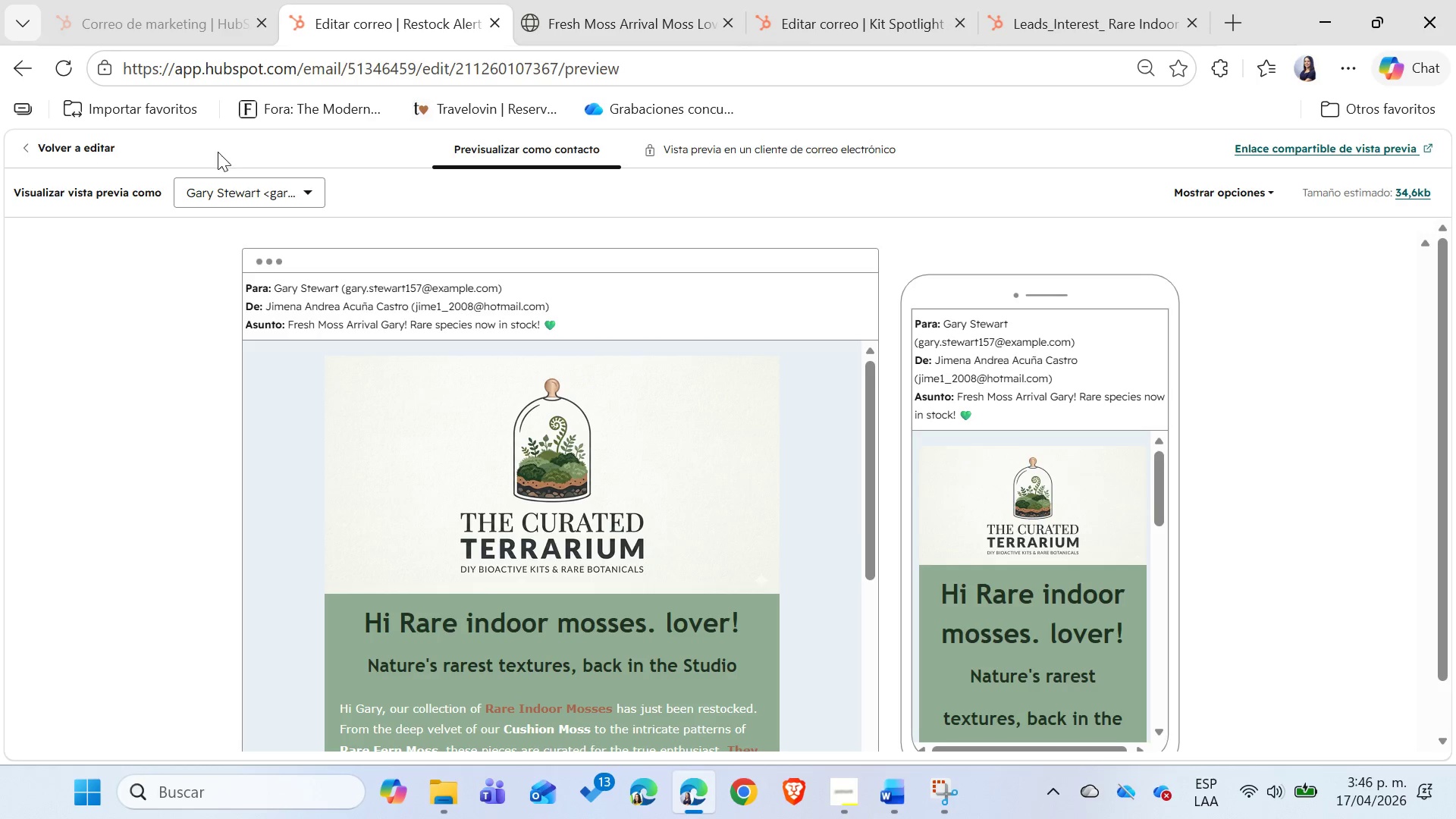 
left_click([48, 152])
 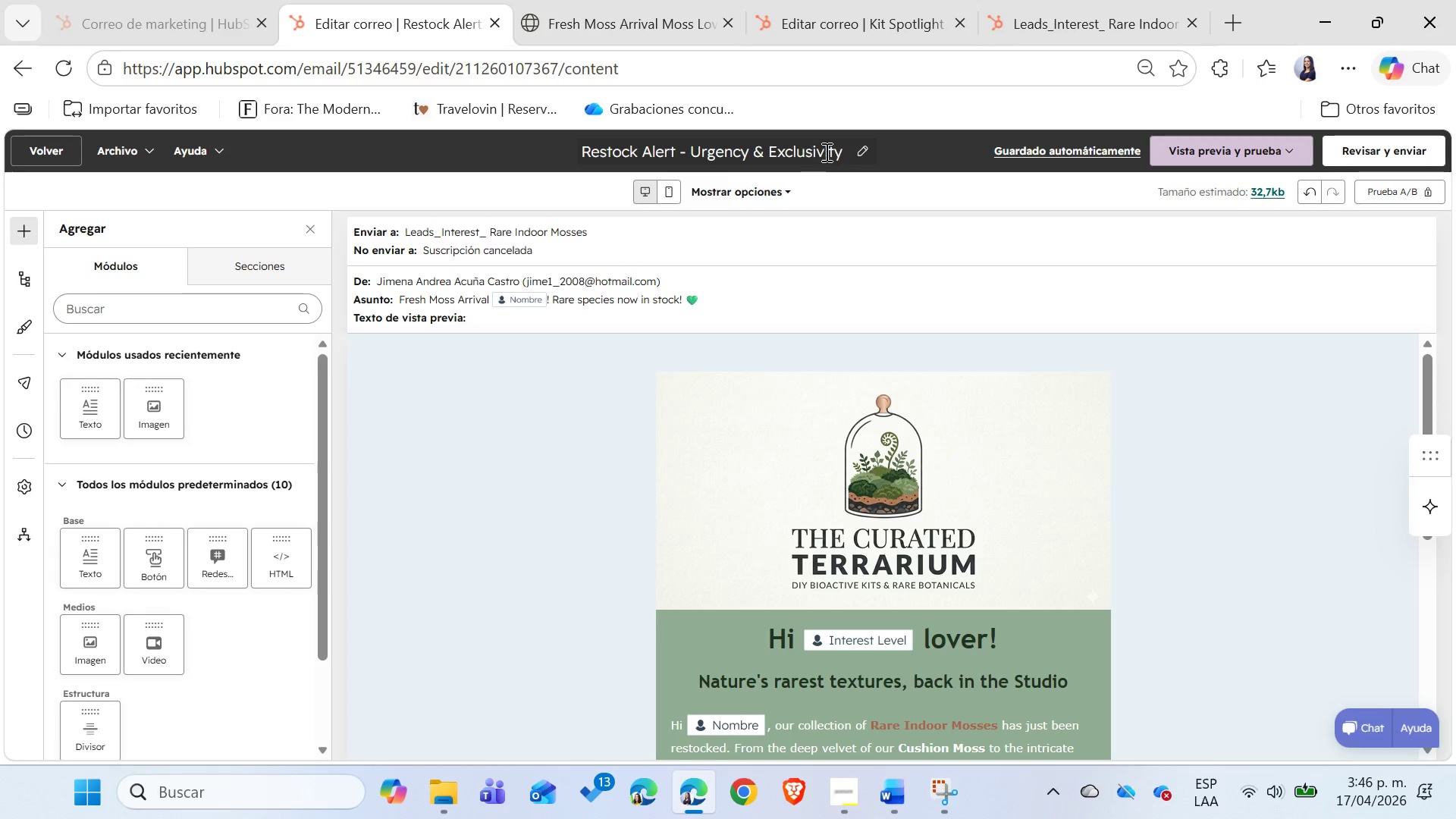 
left_click_drag(start_coordinate=[840, 157], to_coordinate=[579, 157])
 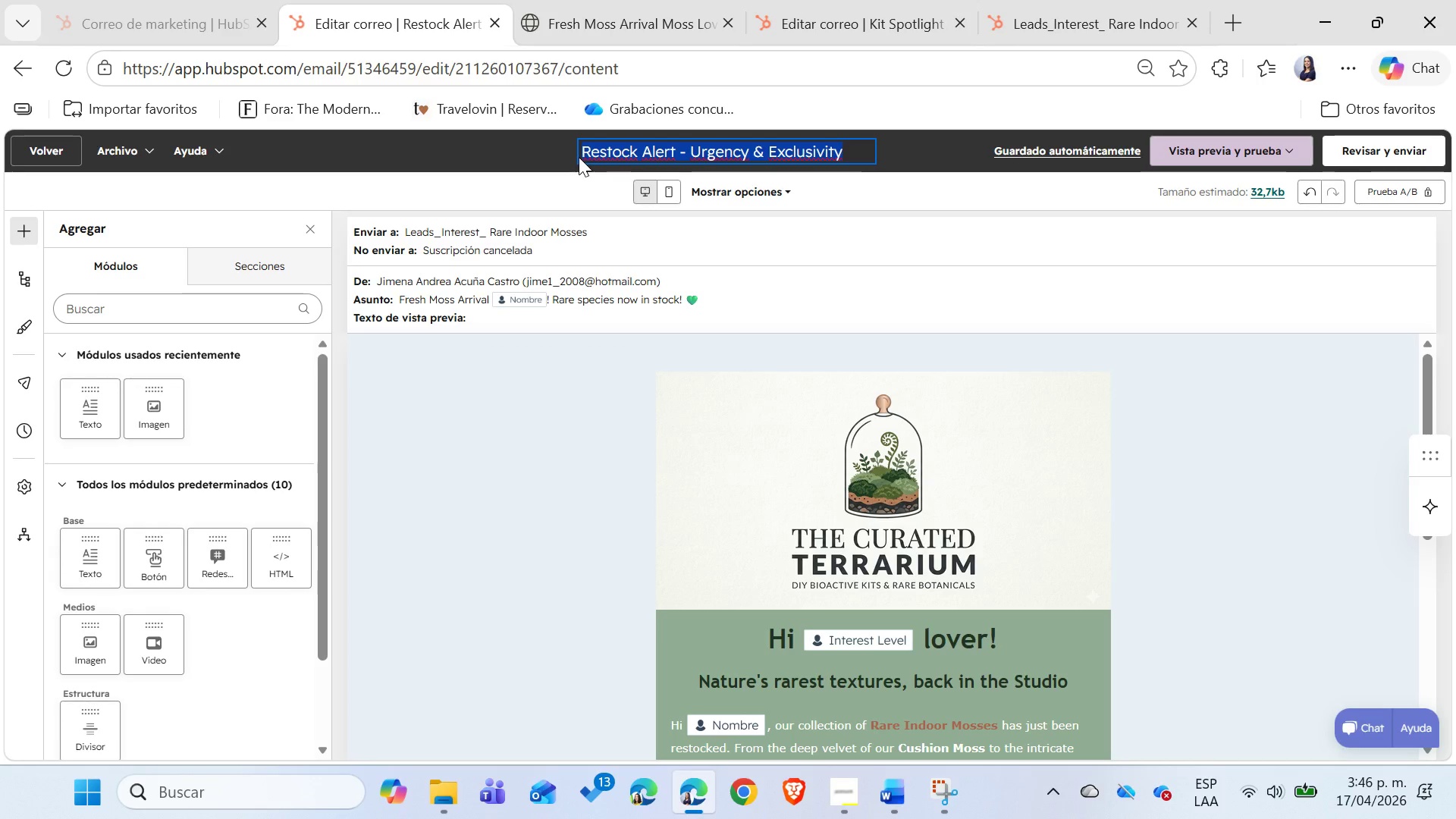 
key(Control+ControlLeft)
 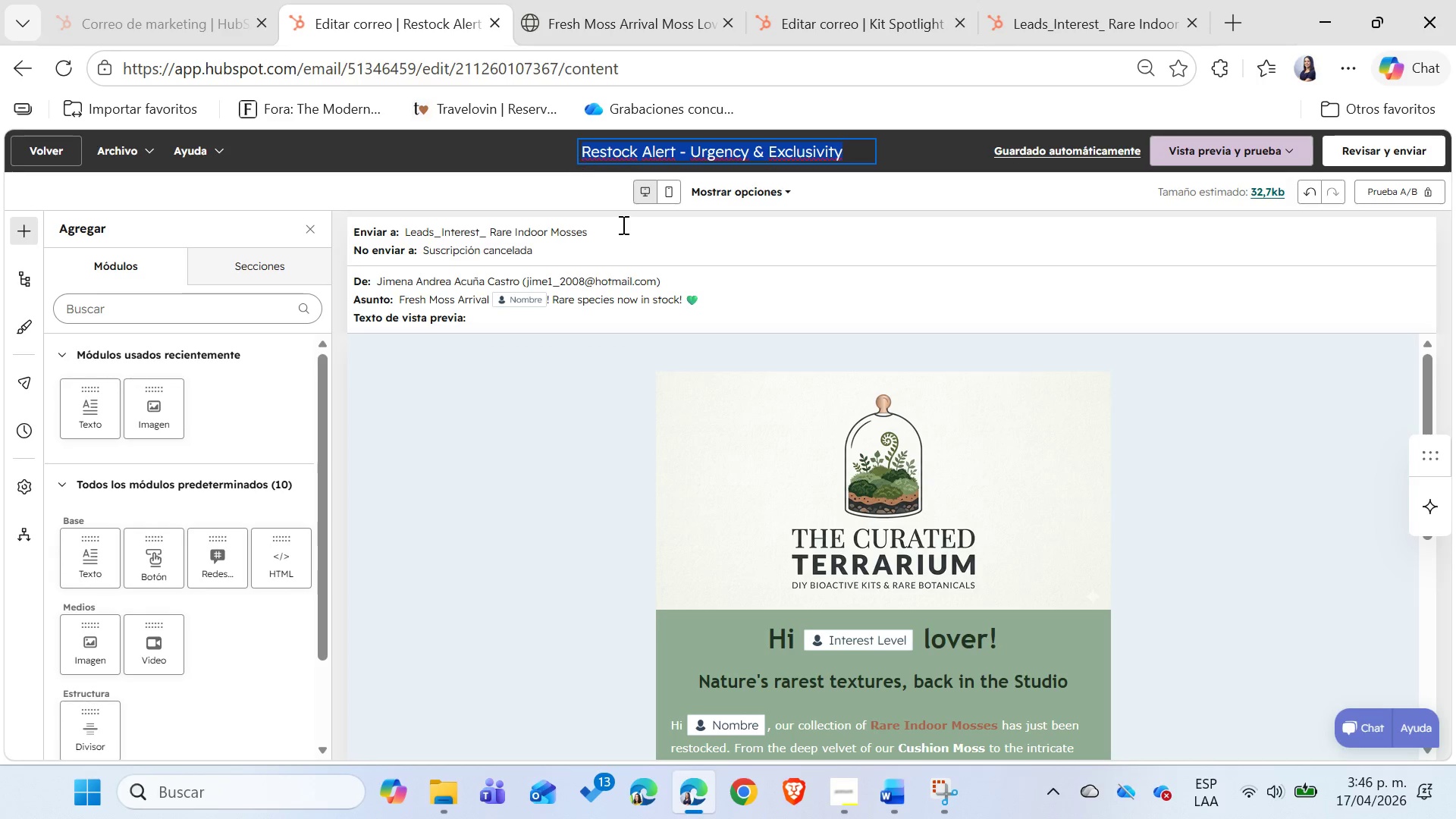 
key(Control+C)
 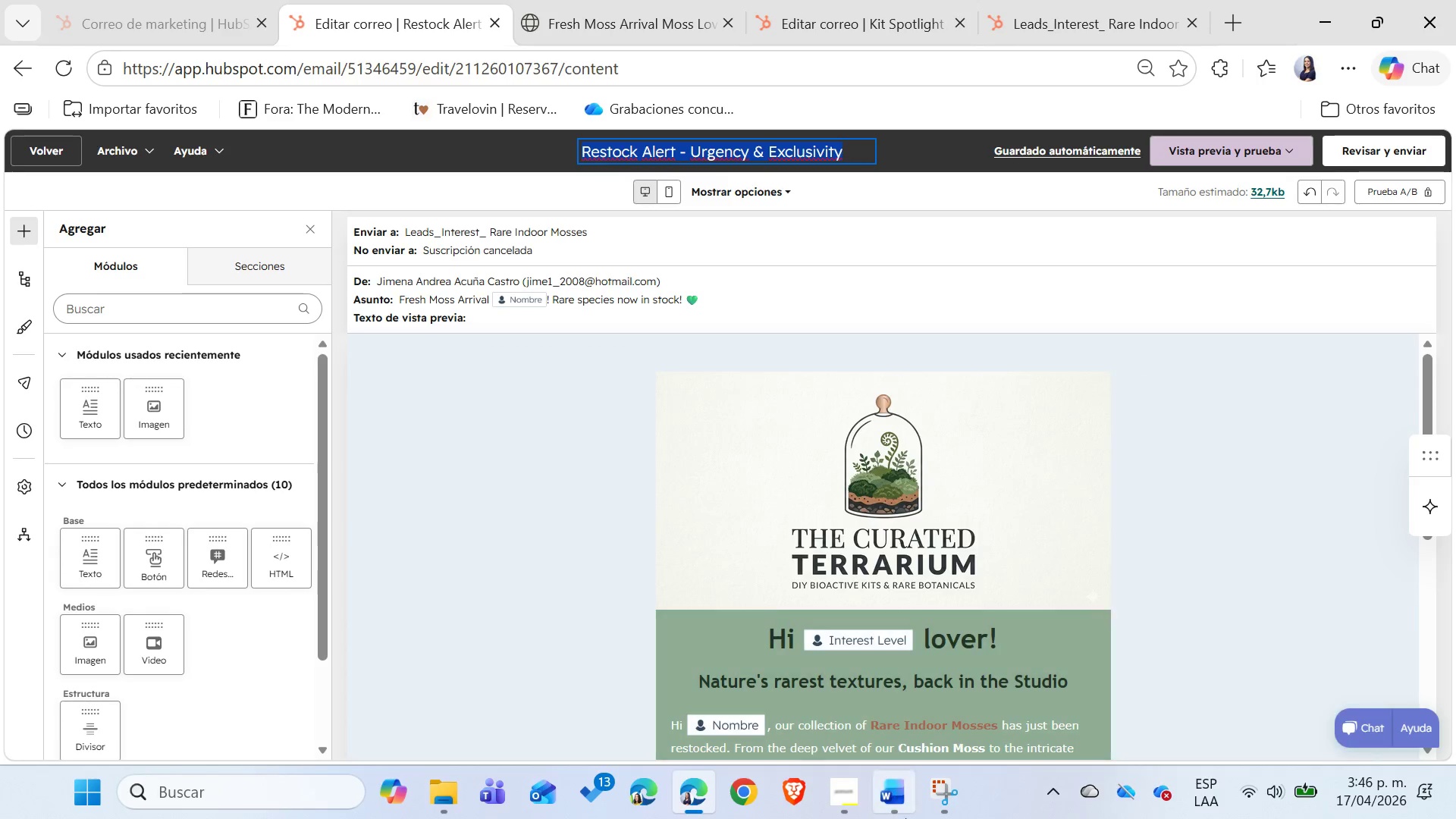 
left_click([905, 818])
 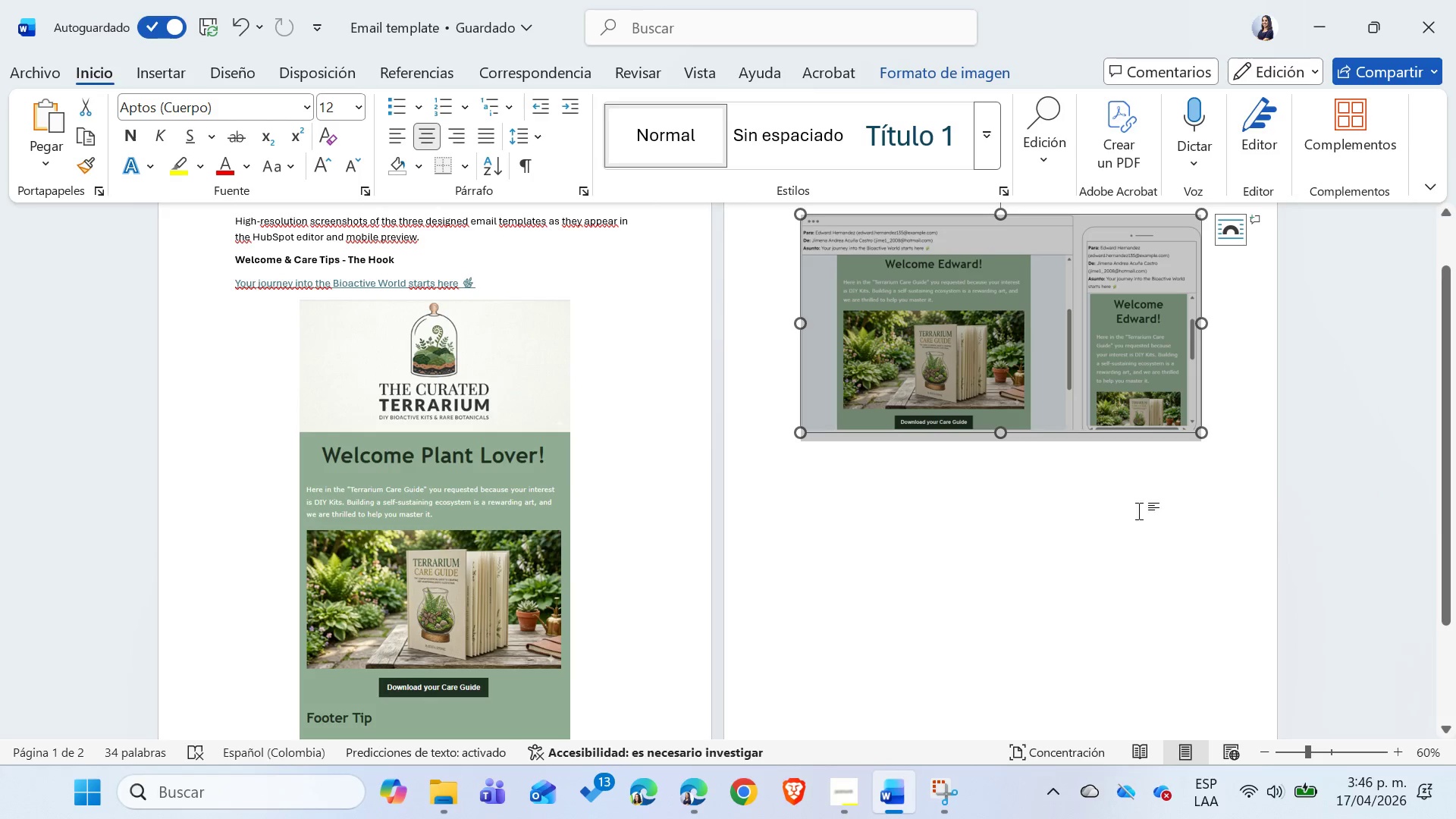 
left_click([1233, 420])
 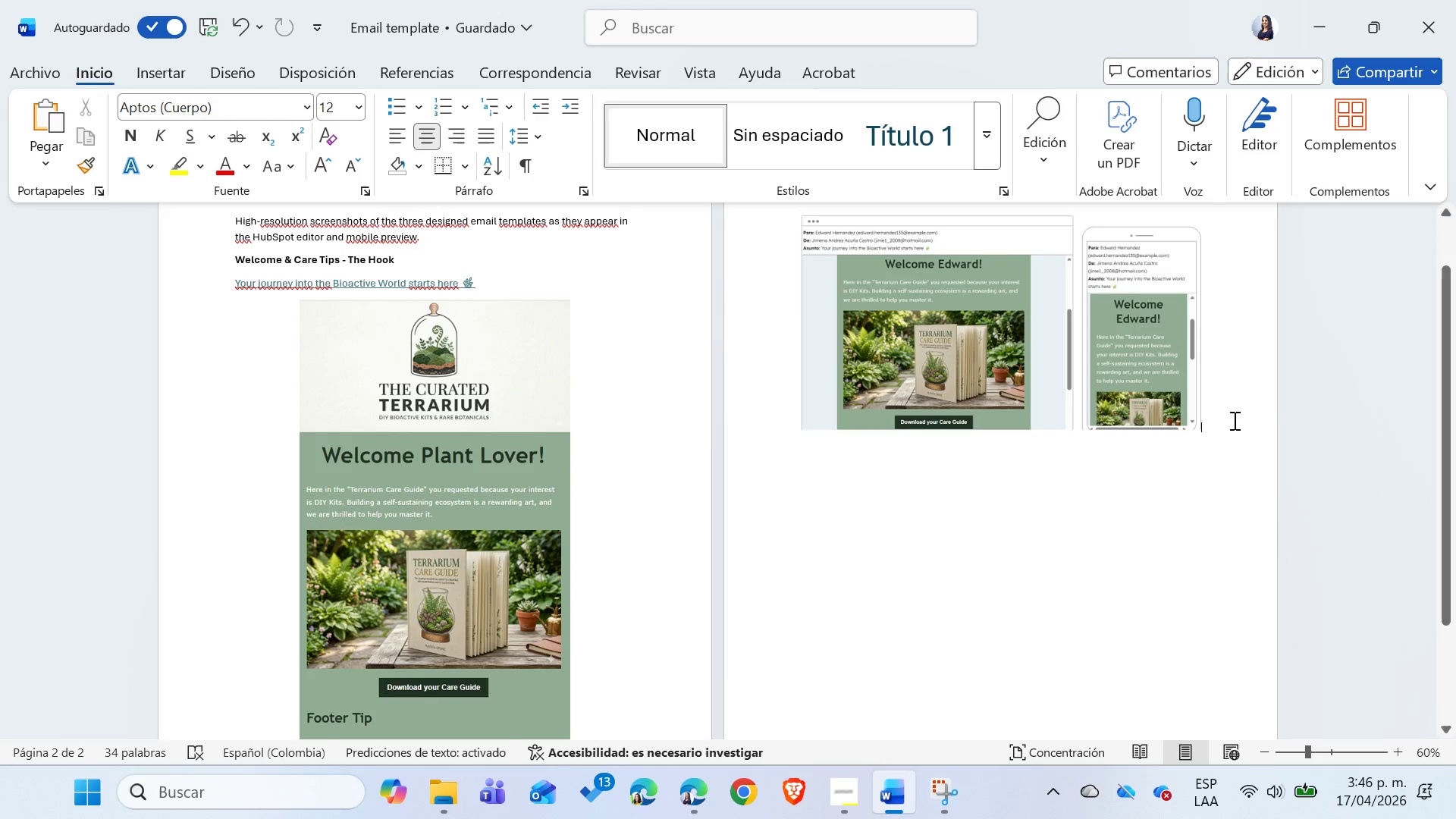 
key(Enter)
 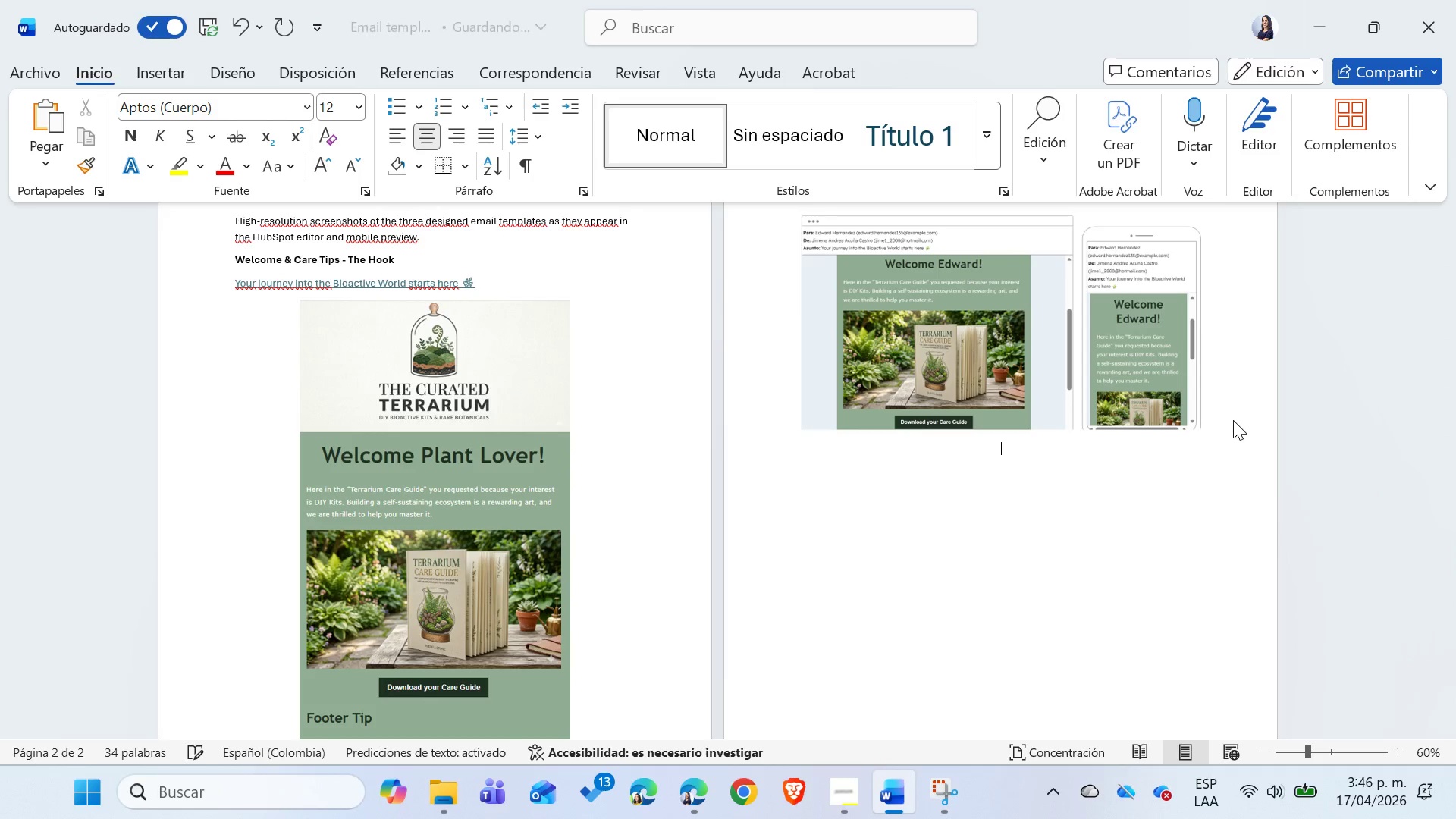 
key(Enter)
 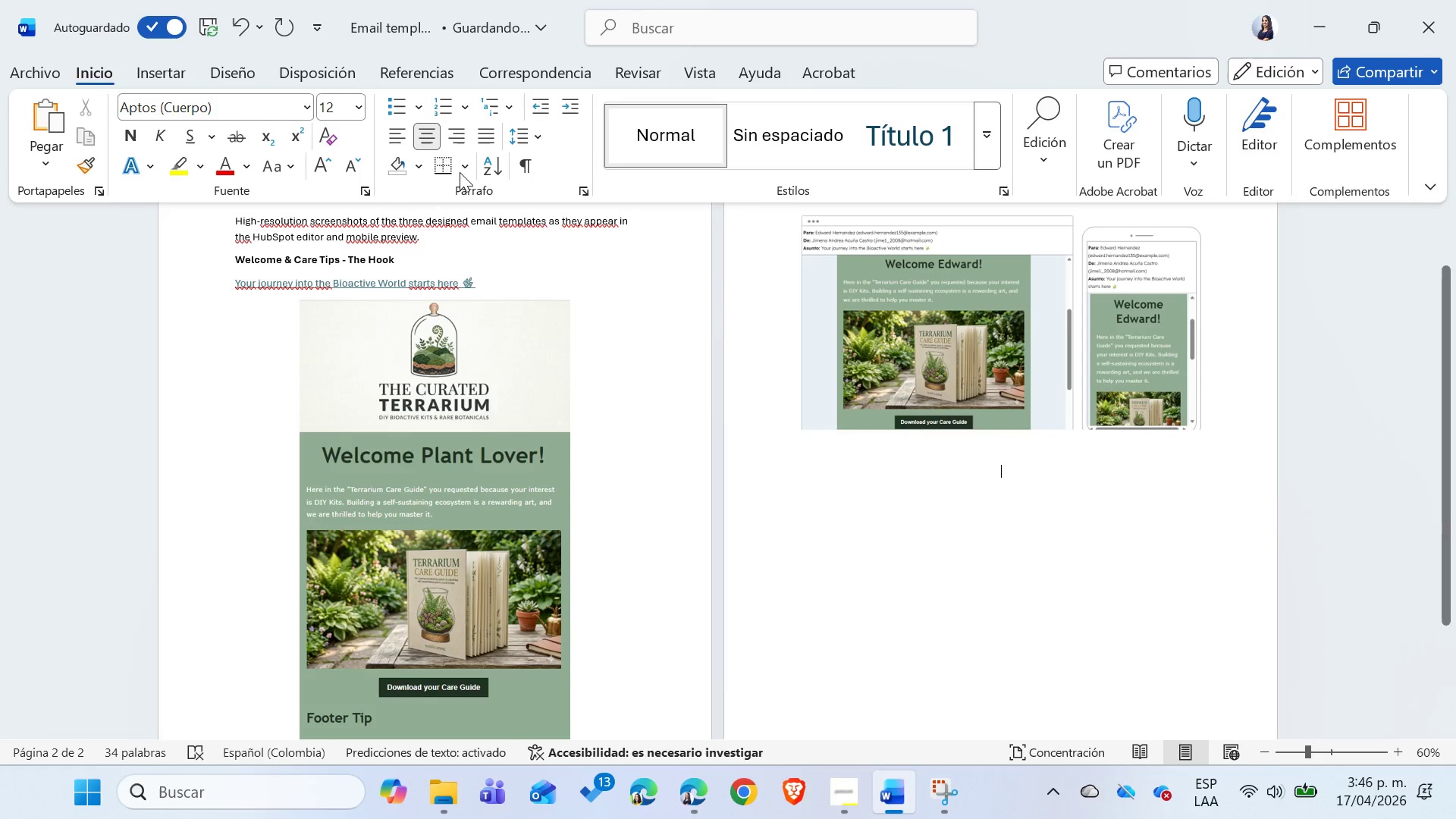 
left_click([399, 131])
 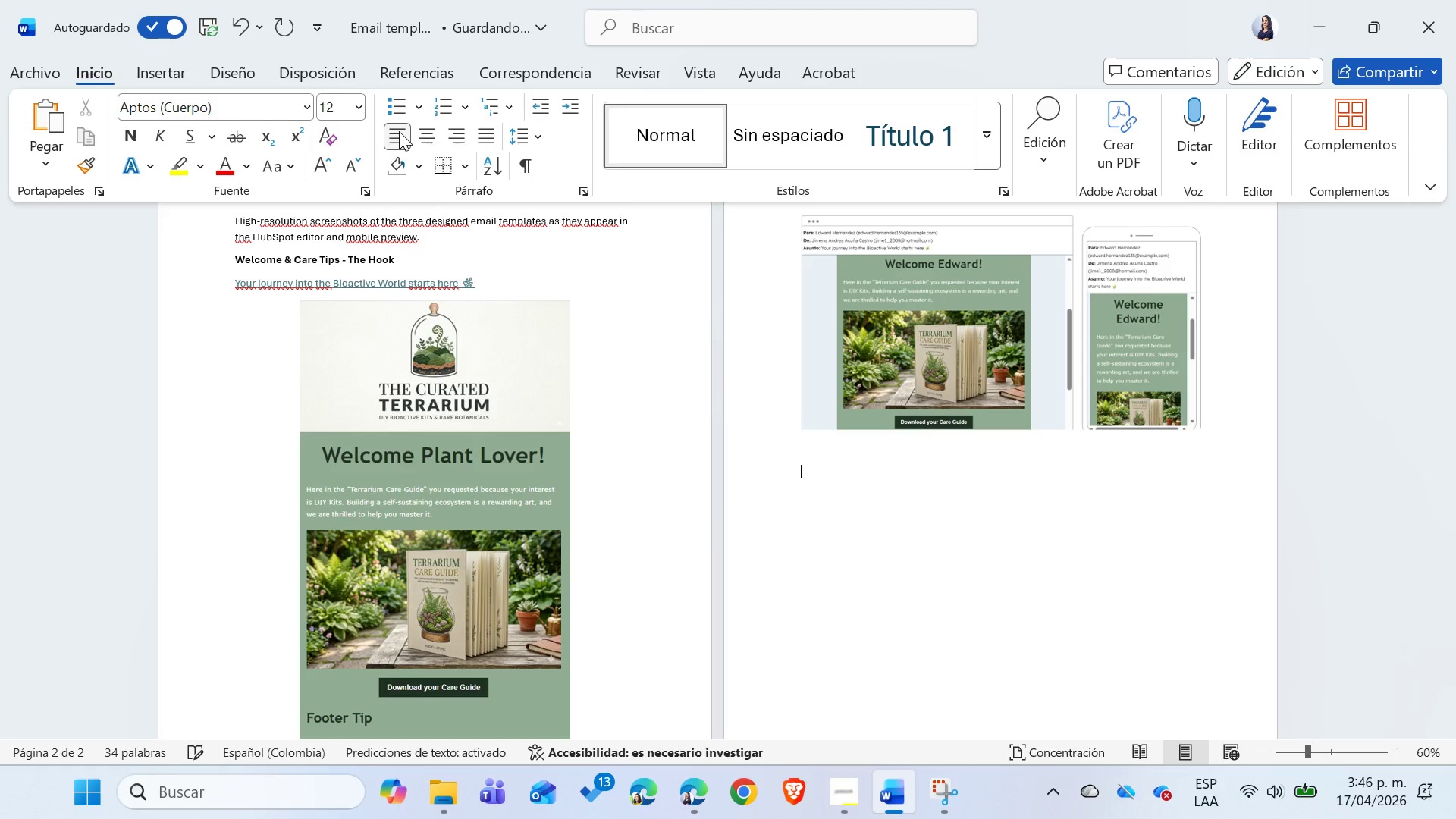 
key(Control+ControlLeft)
 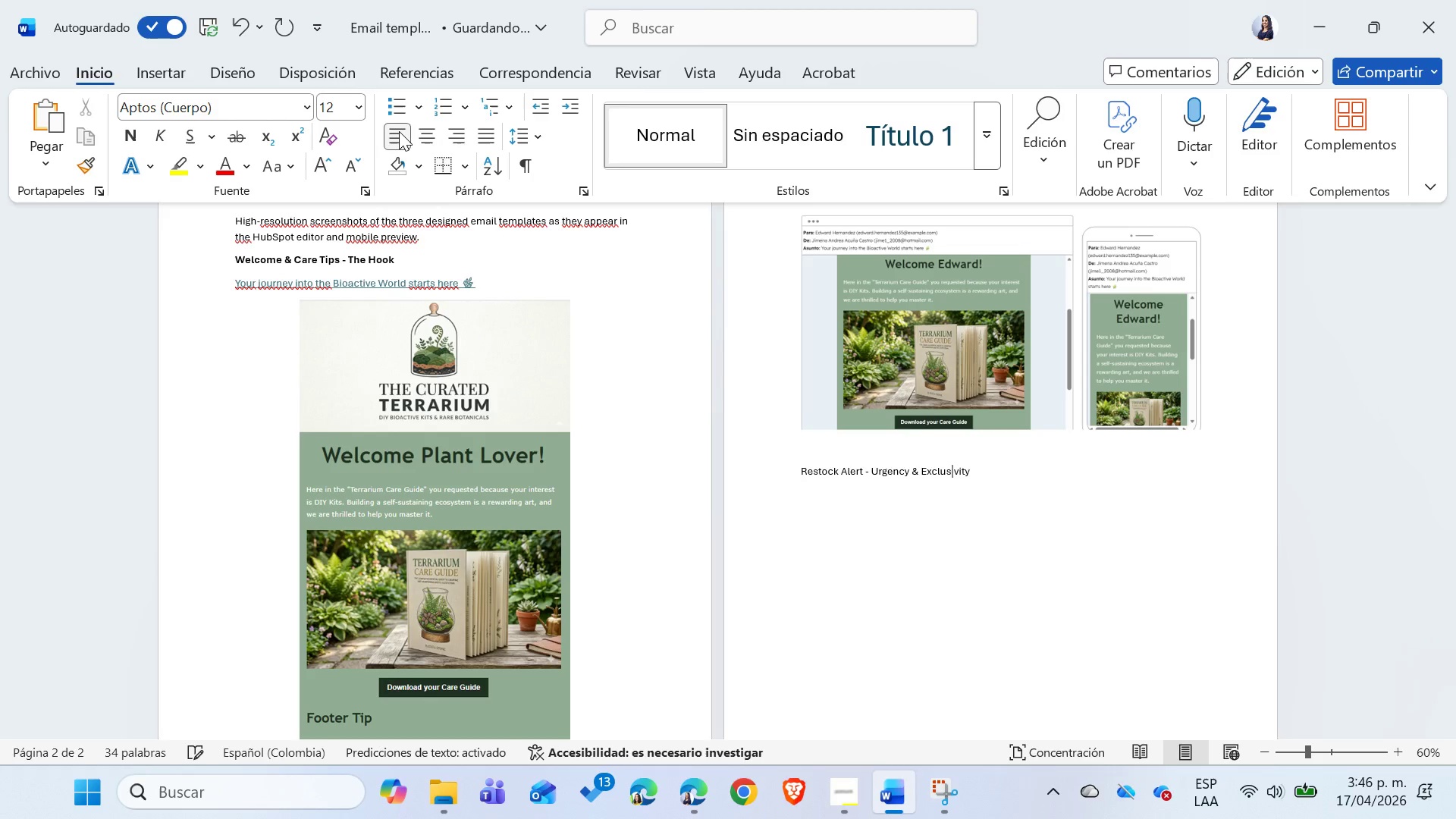 
key(Control+V)
 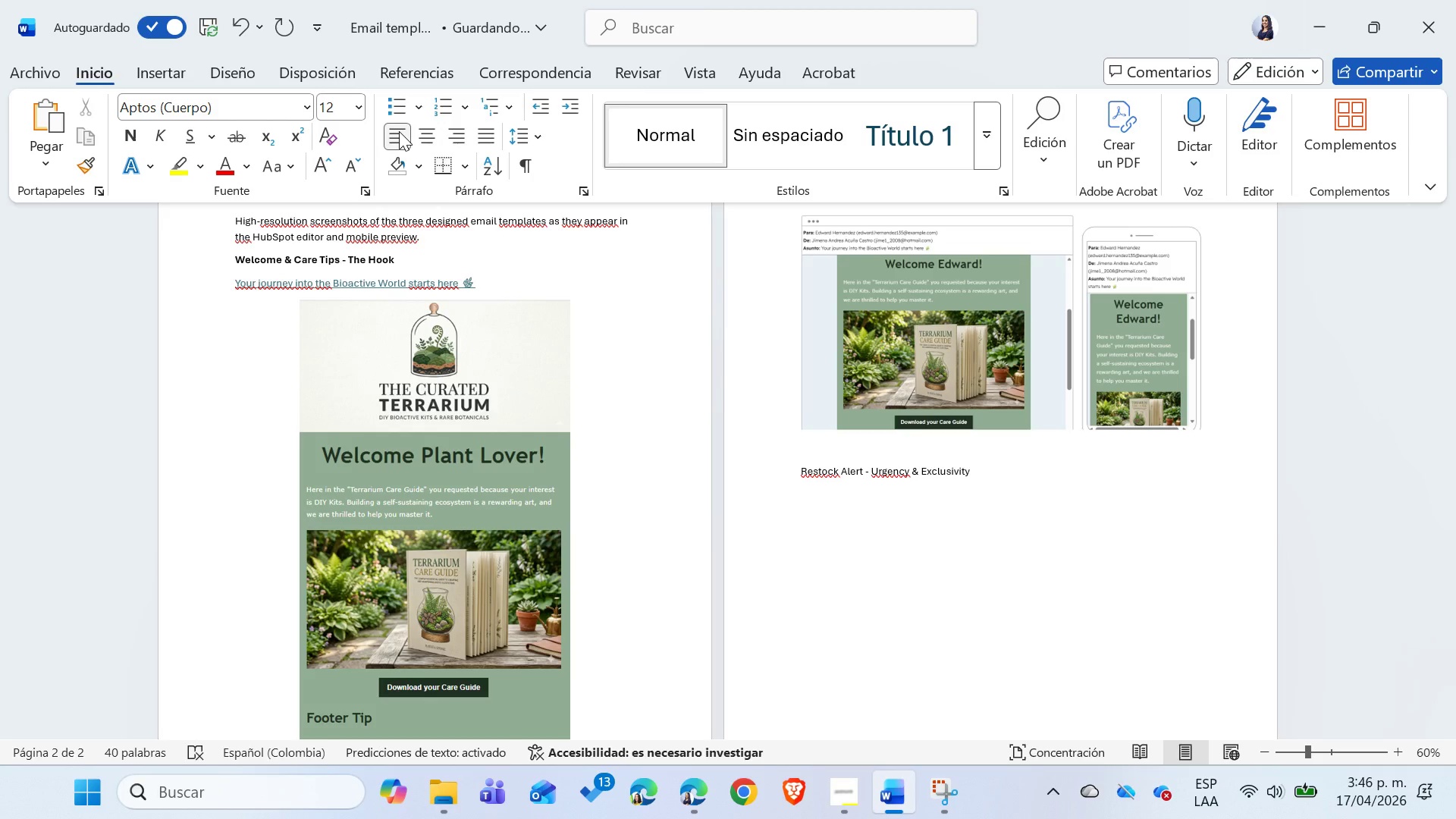 
key(Shift+ShiftLeft)
 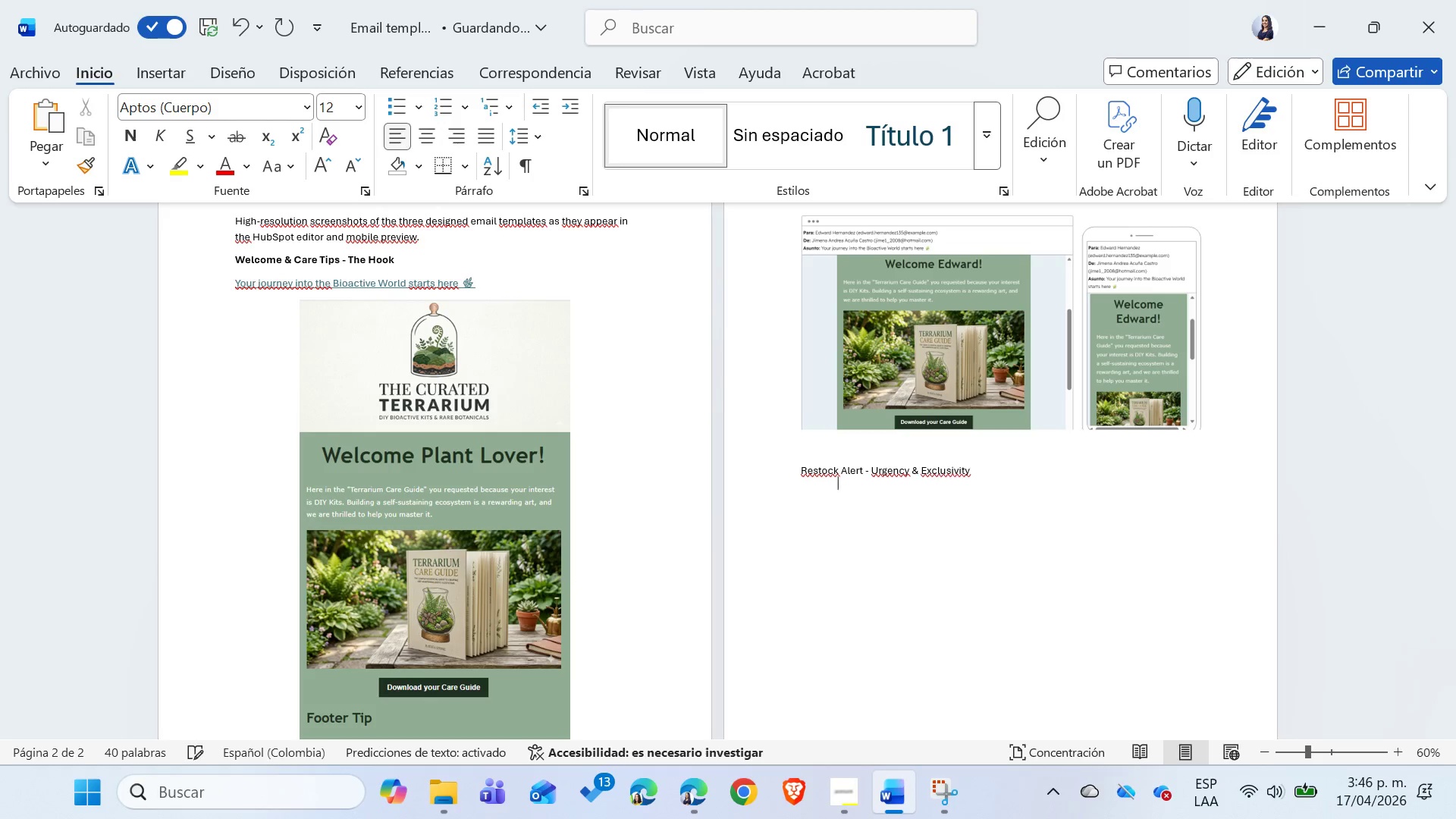 
key(Shift+Enter)
 